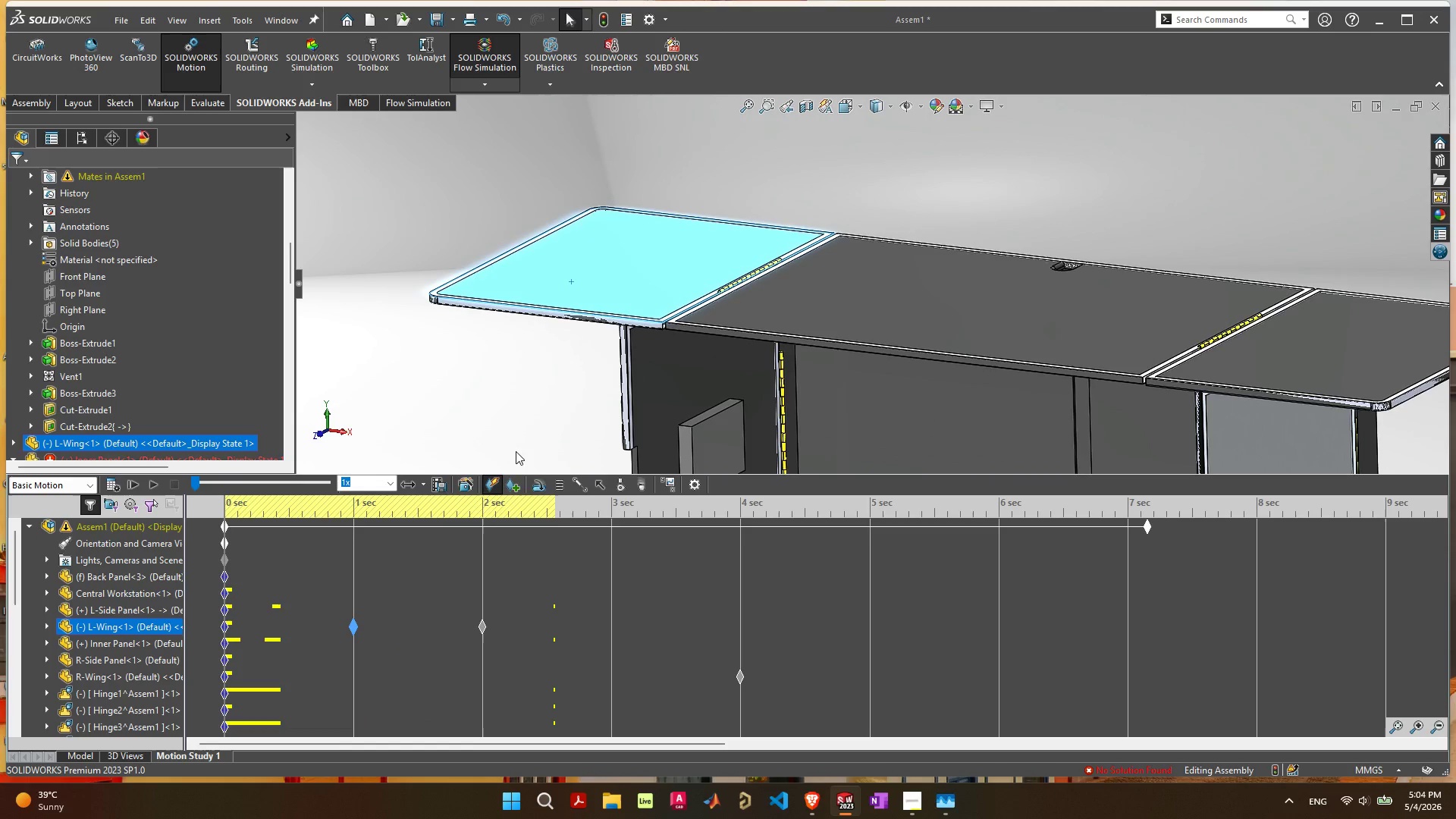 
left_click([513, 488])
 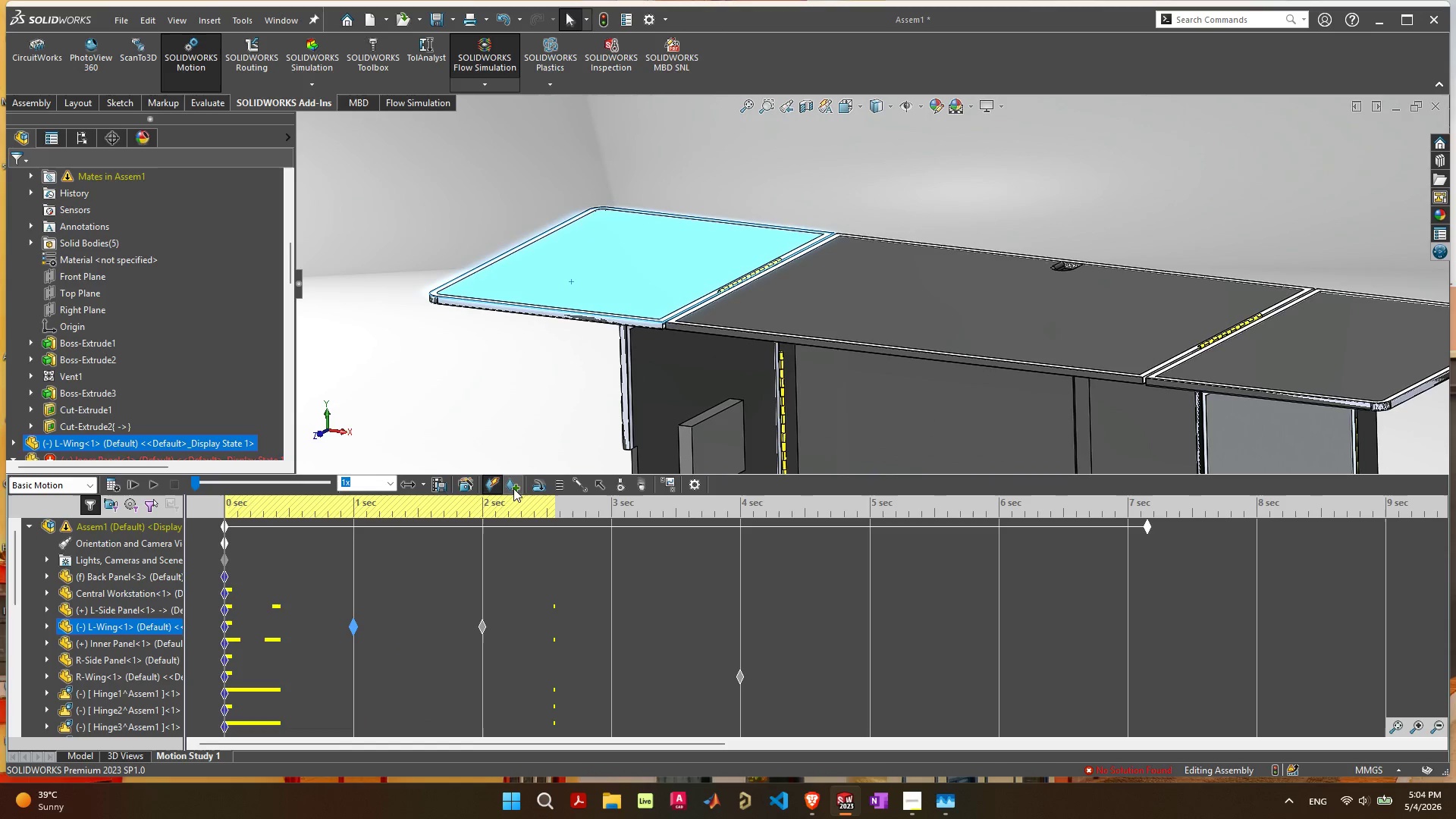 
left_click([513, 488])
 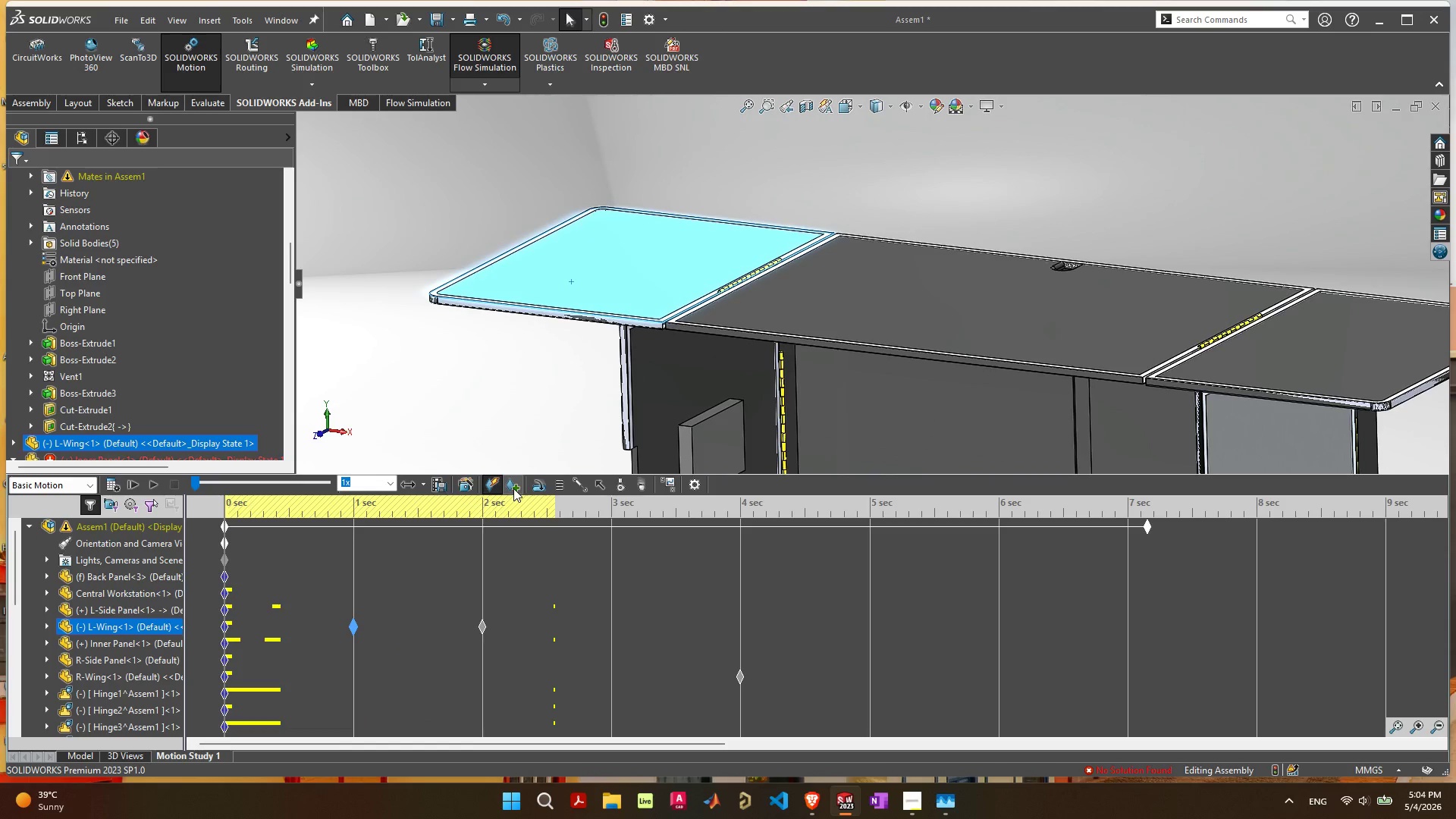 
left_click([513, 488])
 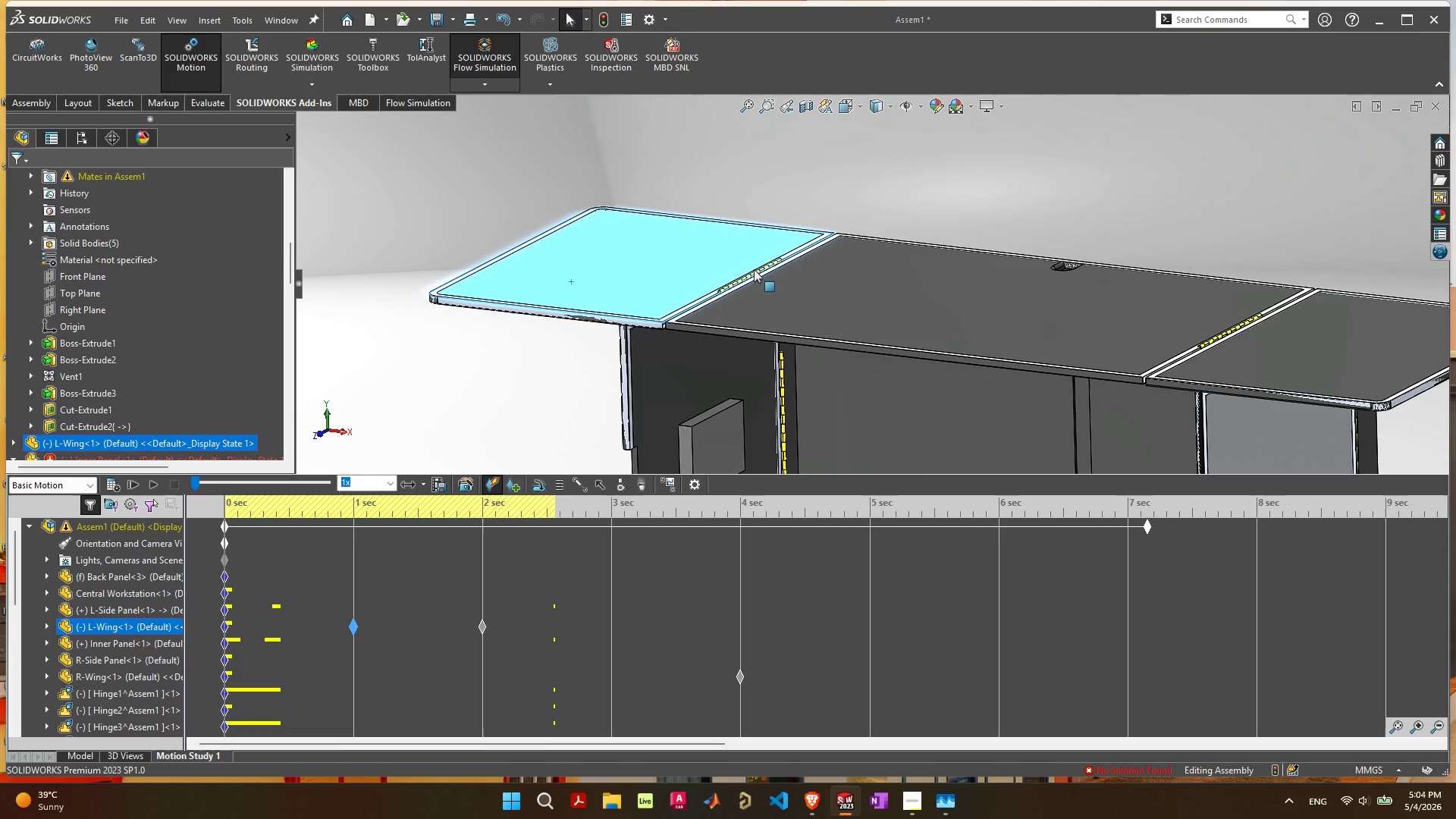 
left_click([768, 287])
 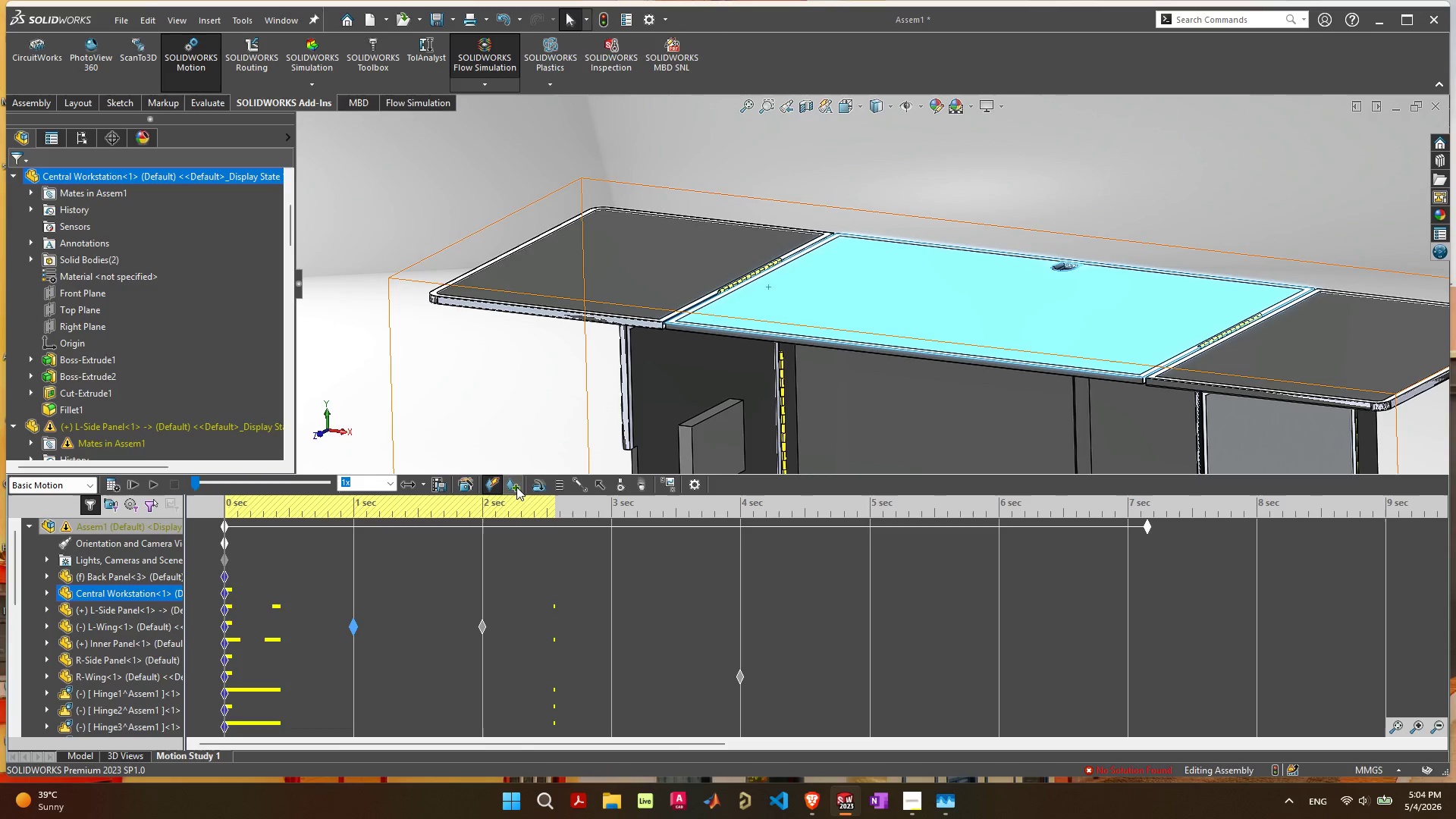 
double_click([516, 487])
 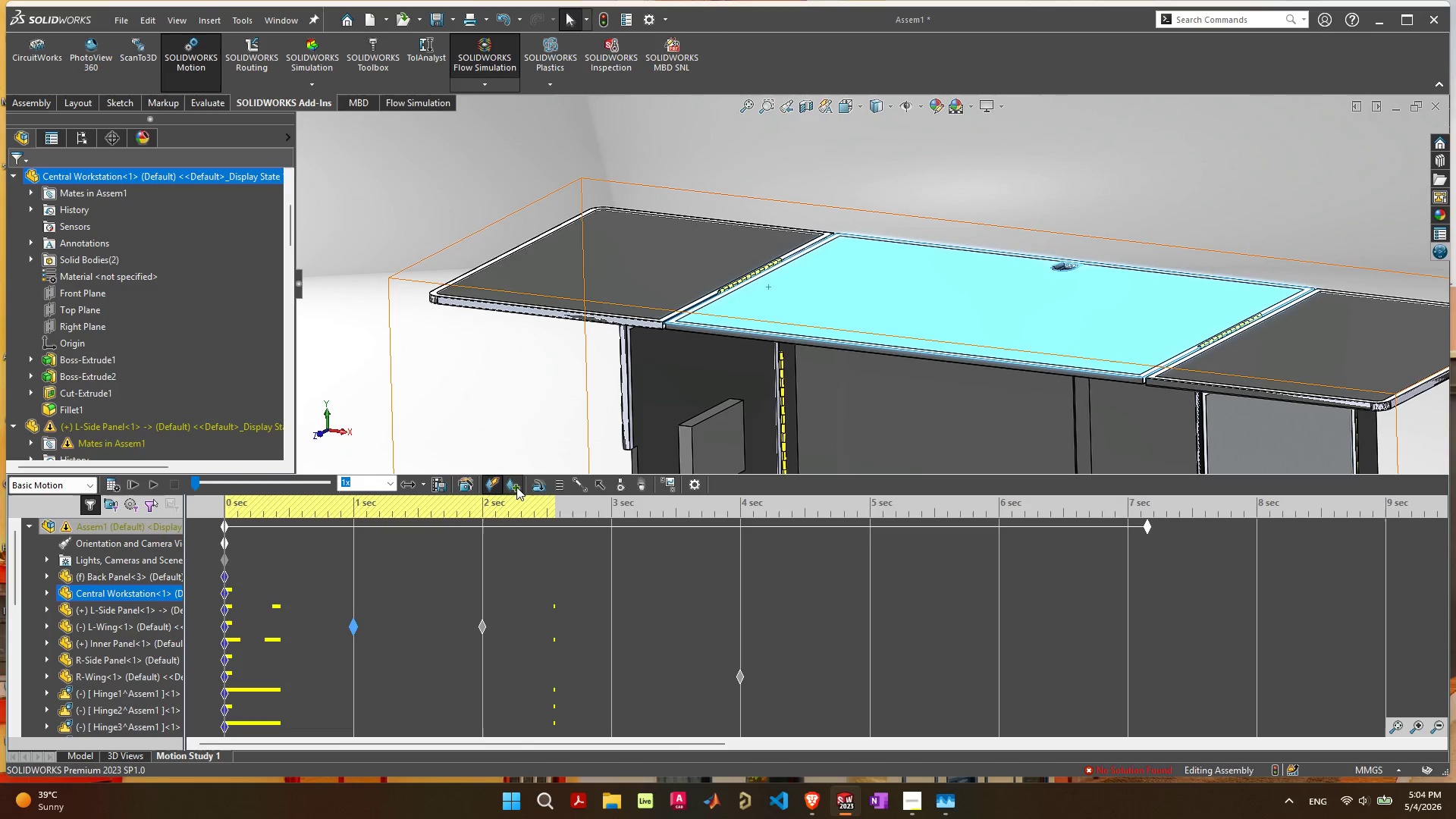 
triple_click([516, 487])
 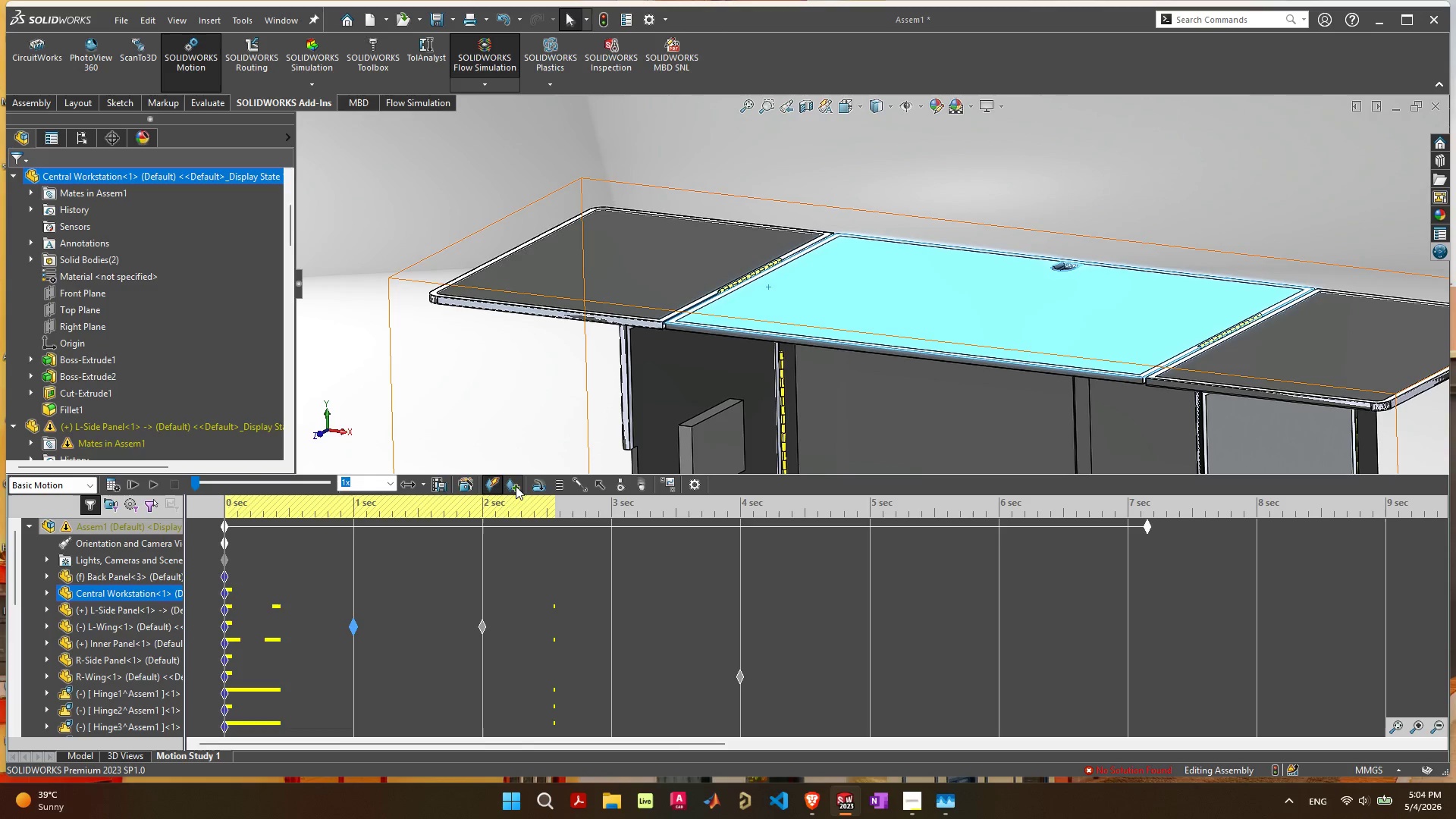 
triple_click([516, 486])
 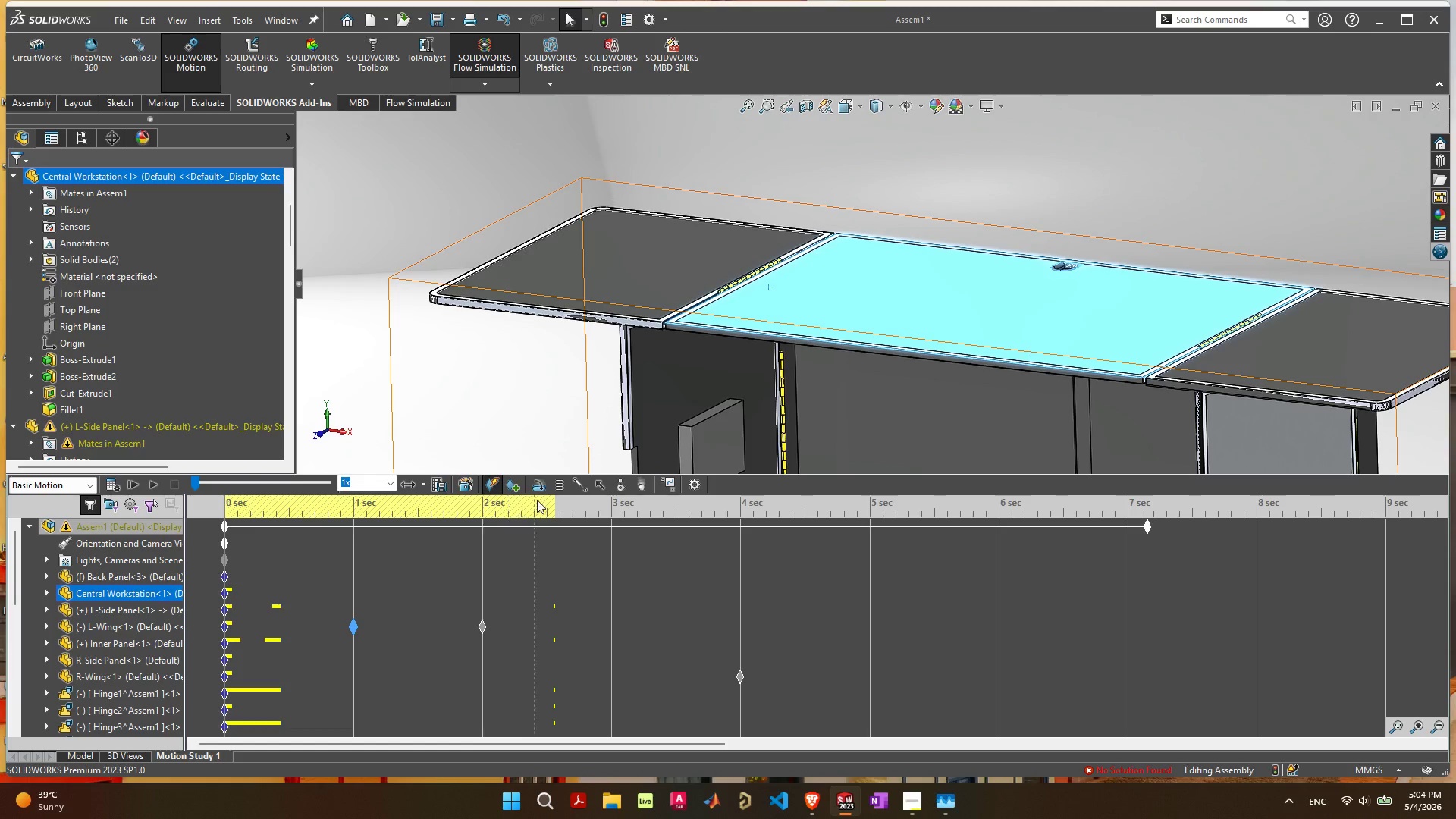 
mouse_move([522, 480])
 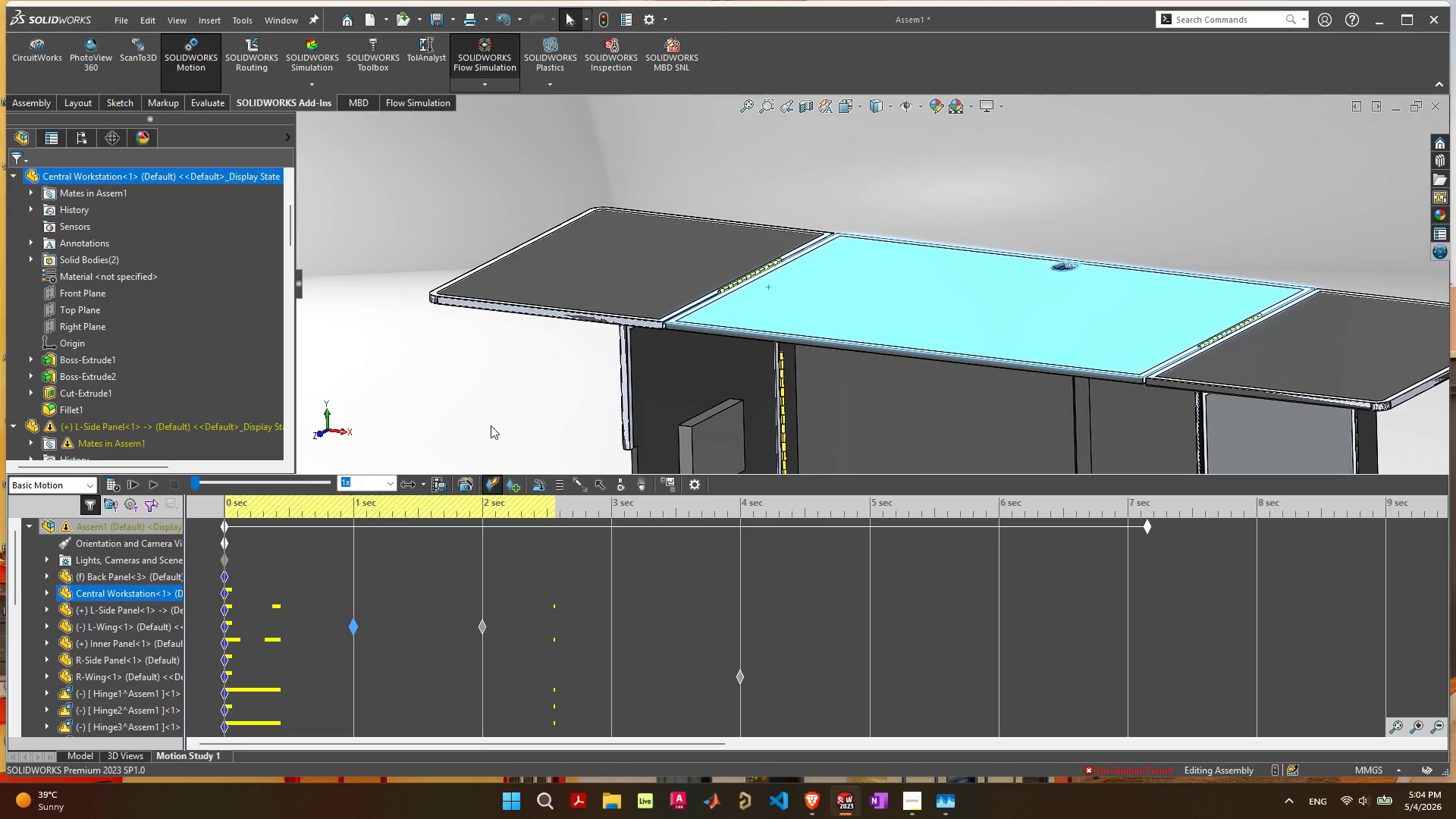 
left_click([491, 425])
 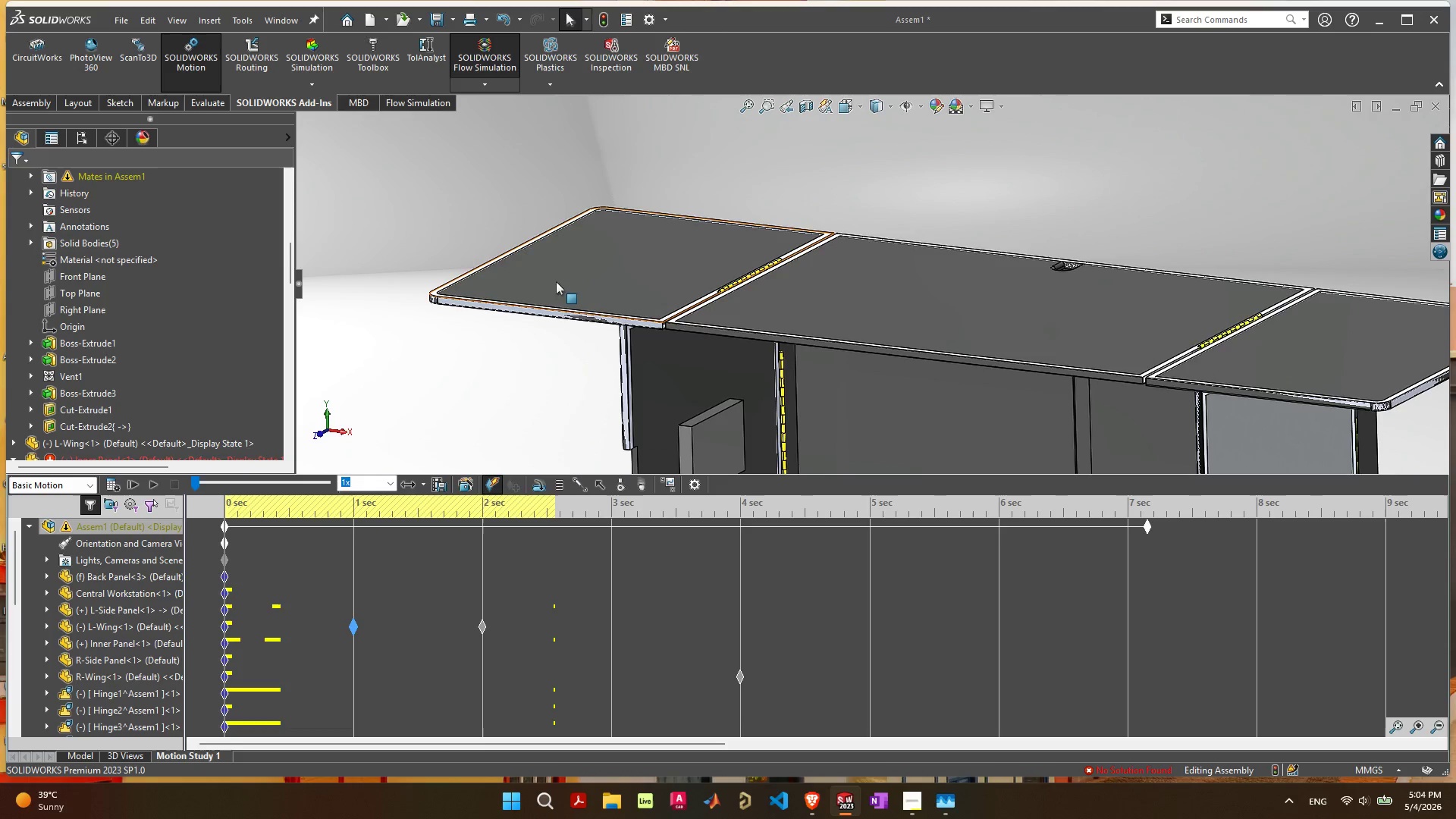 
mouse_move([562, 268])
 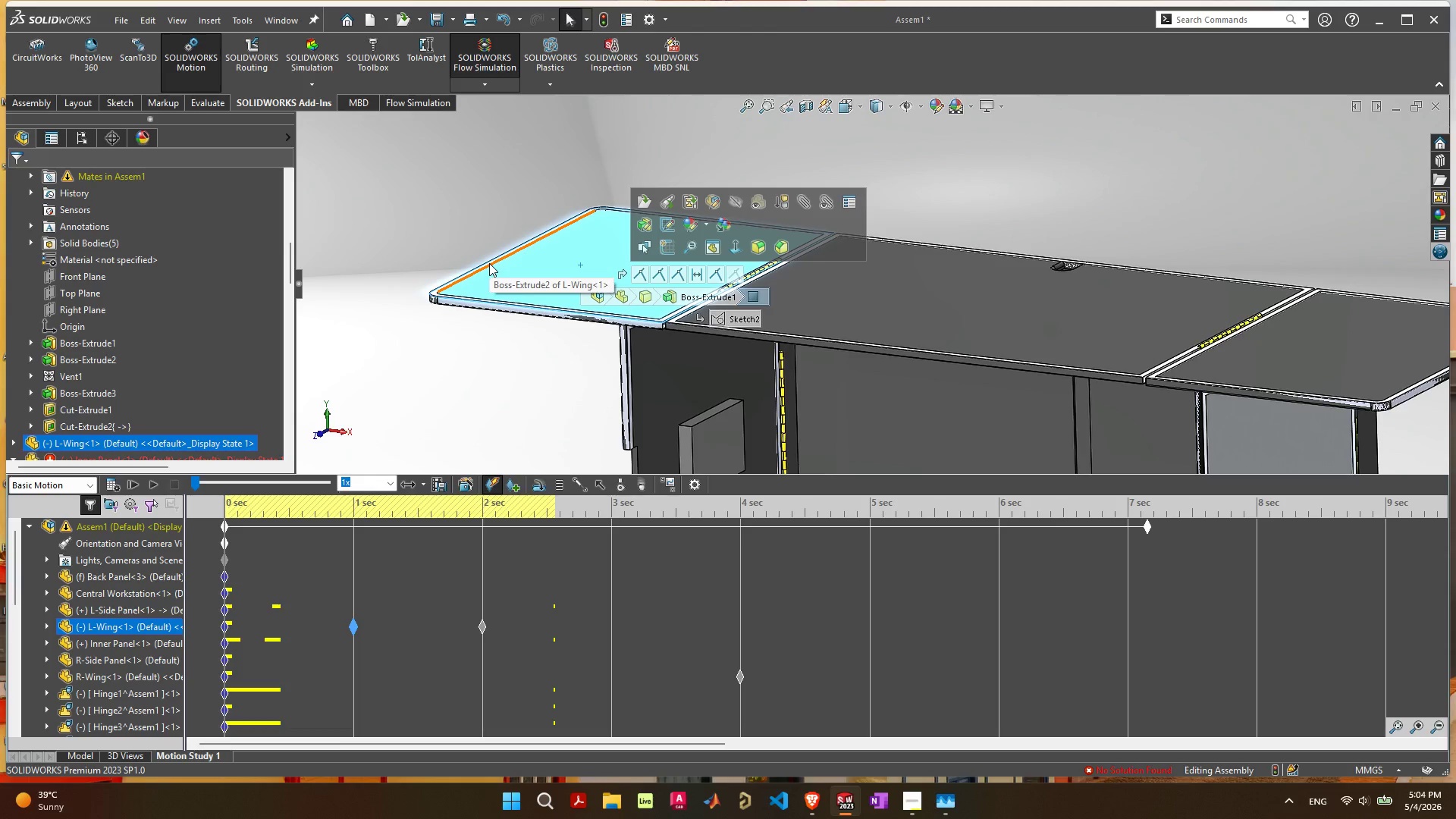 
scroll: coordinate [133, 375], scroll_direction: down, amount: 3.0
 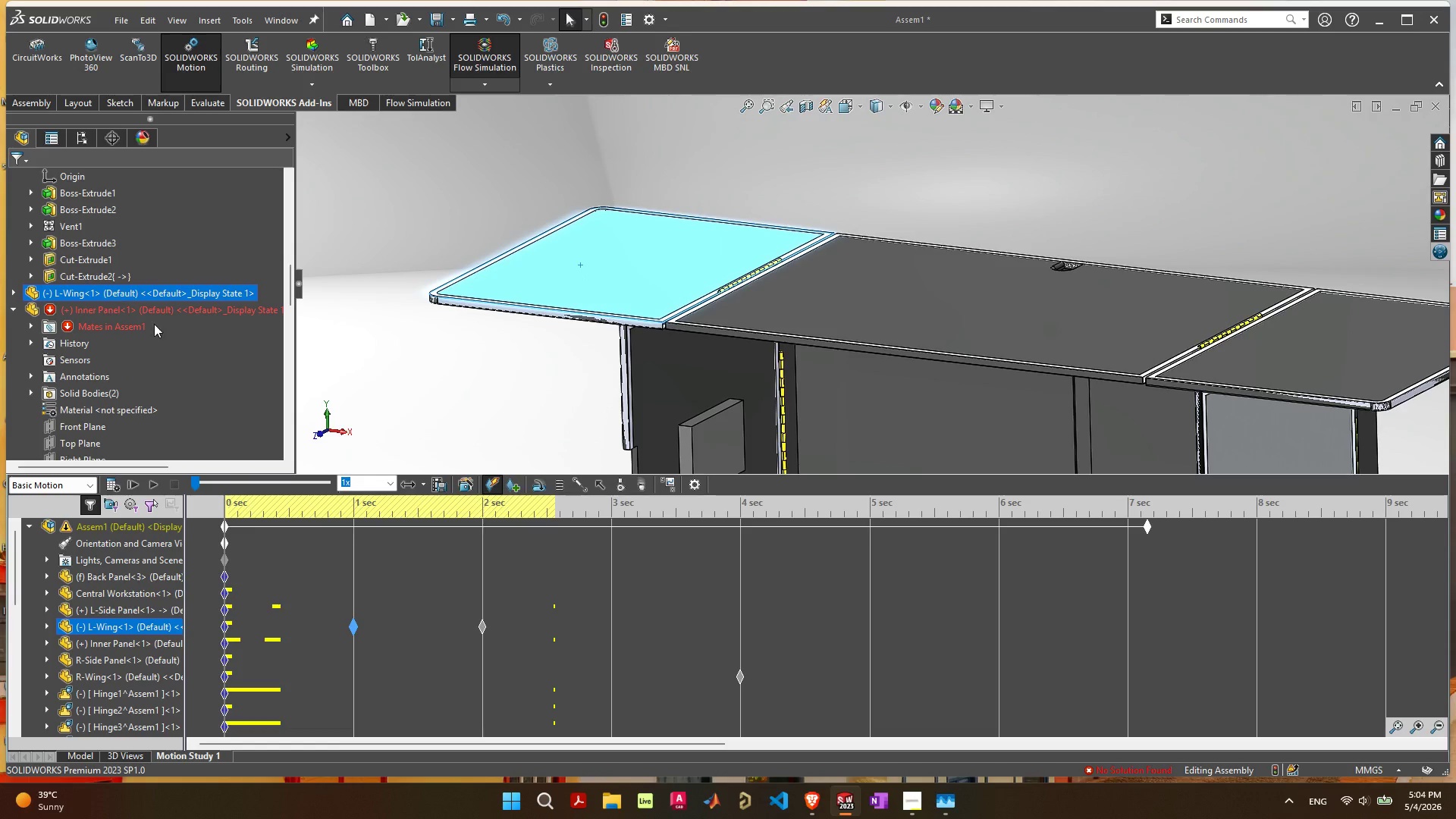 
mouse_move([138, 315])
 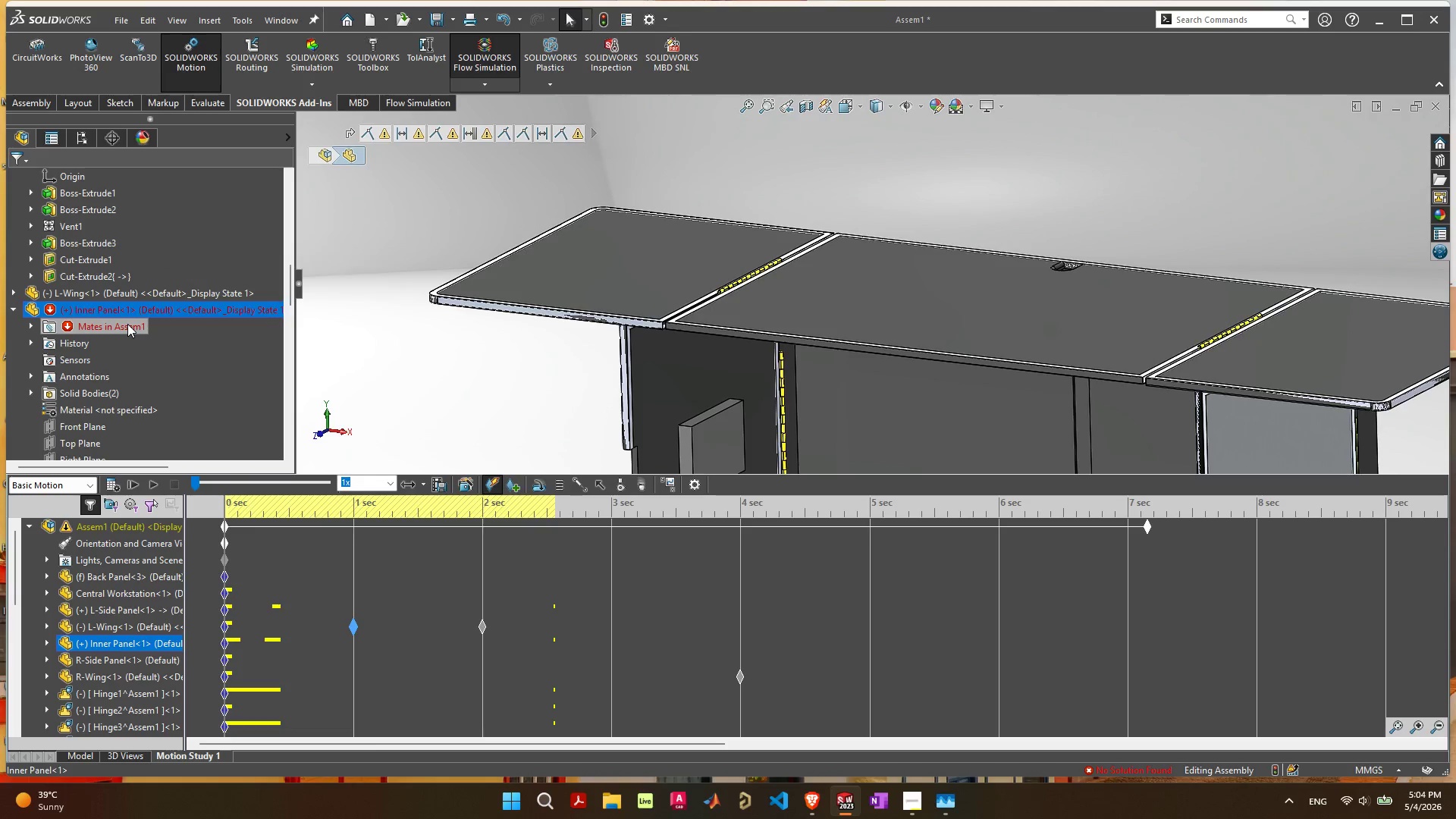 
left_click([127, 324])
 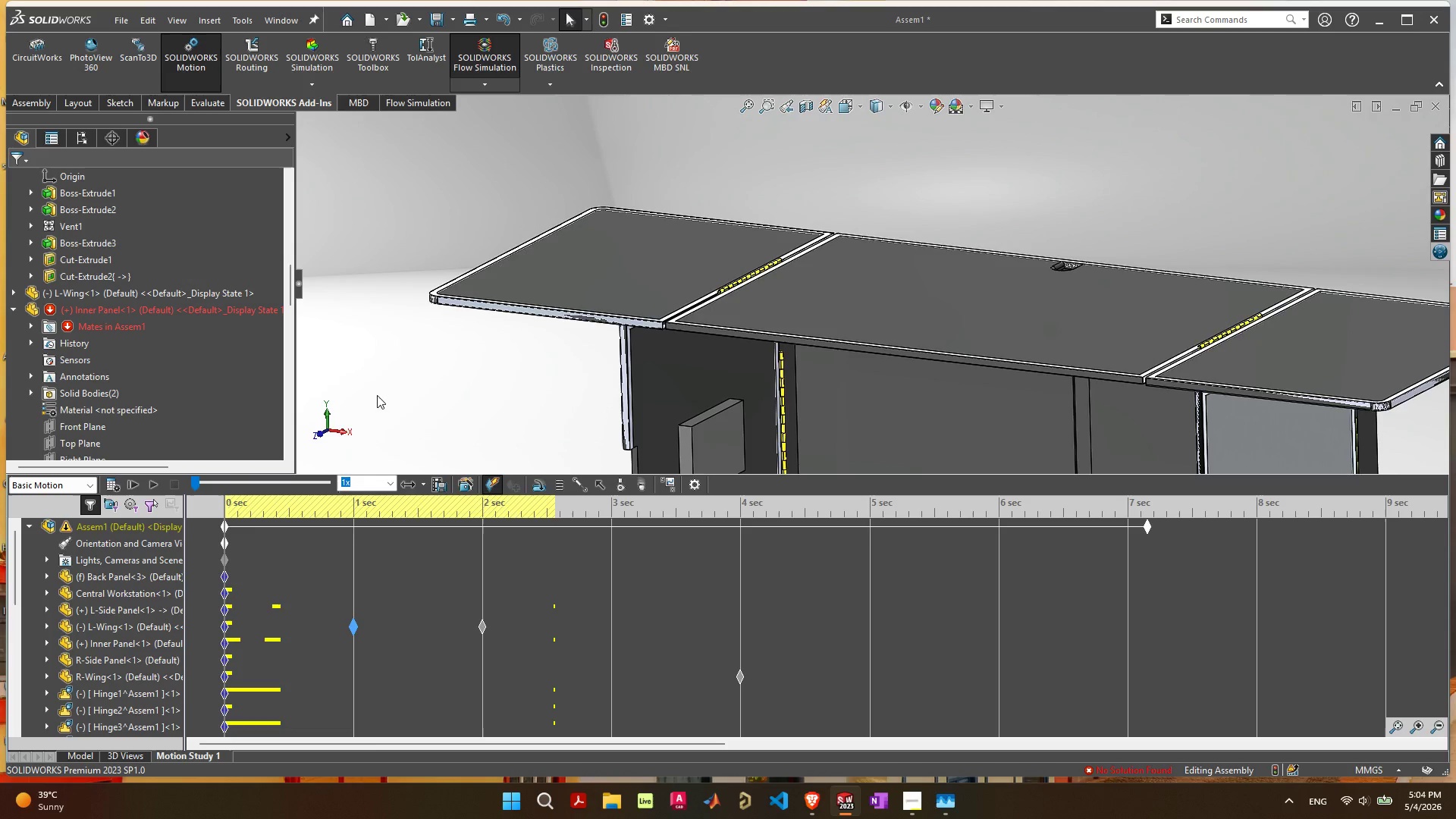 
left_click([402, 378])
 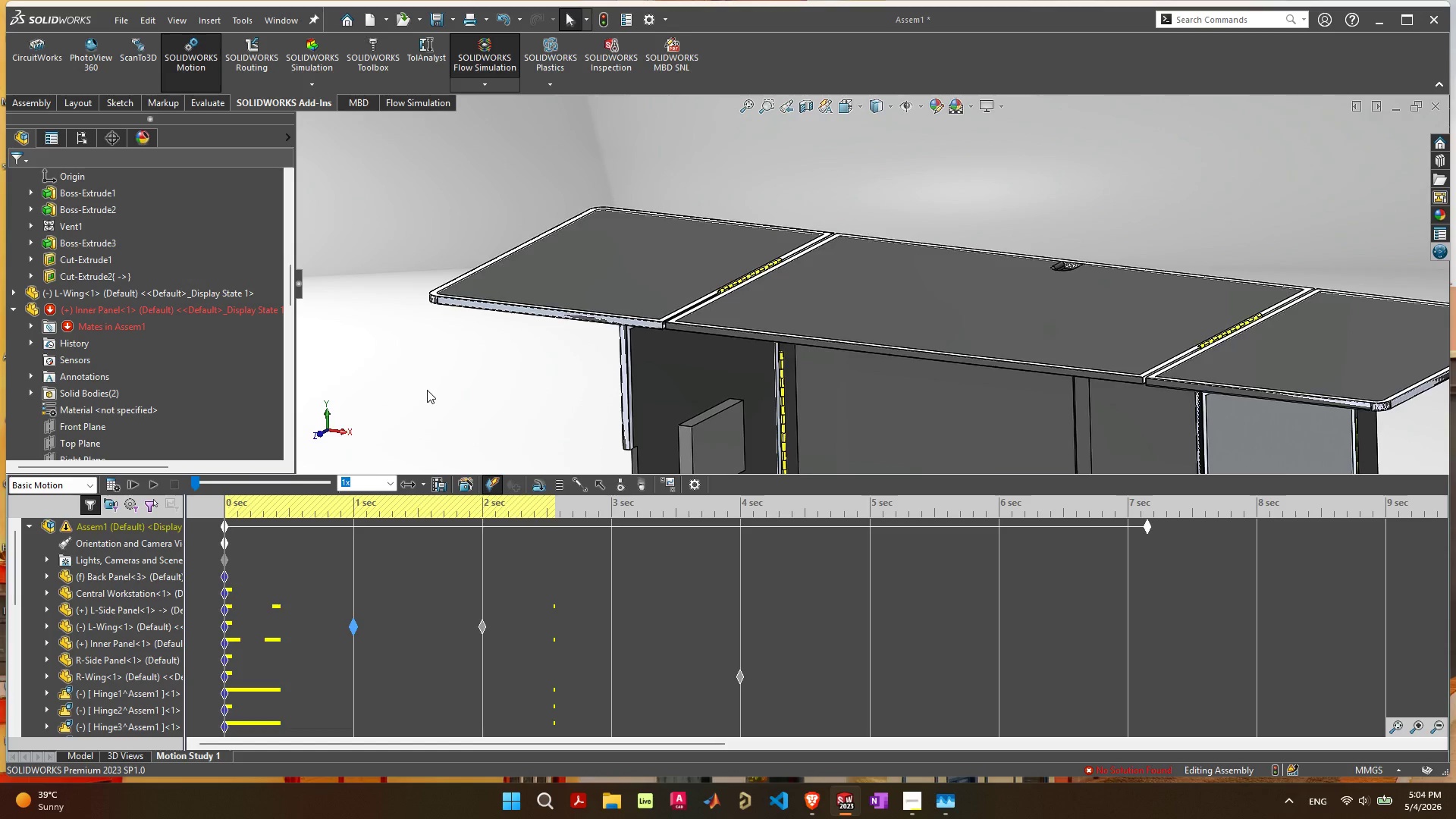 
scroll: coordinate [904, 388], scroll_direction: down, amount: 8.0
 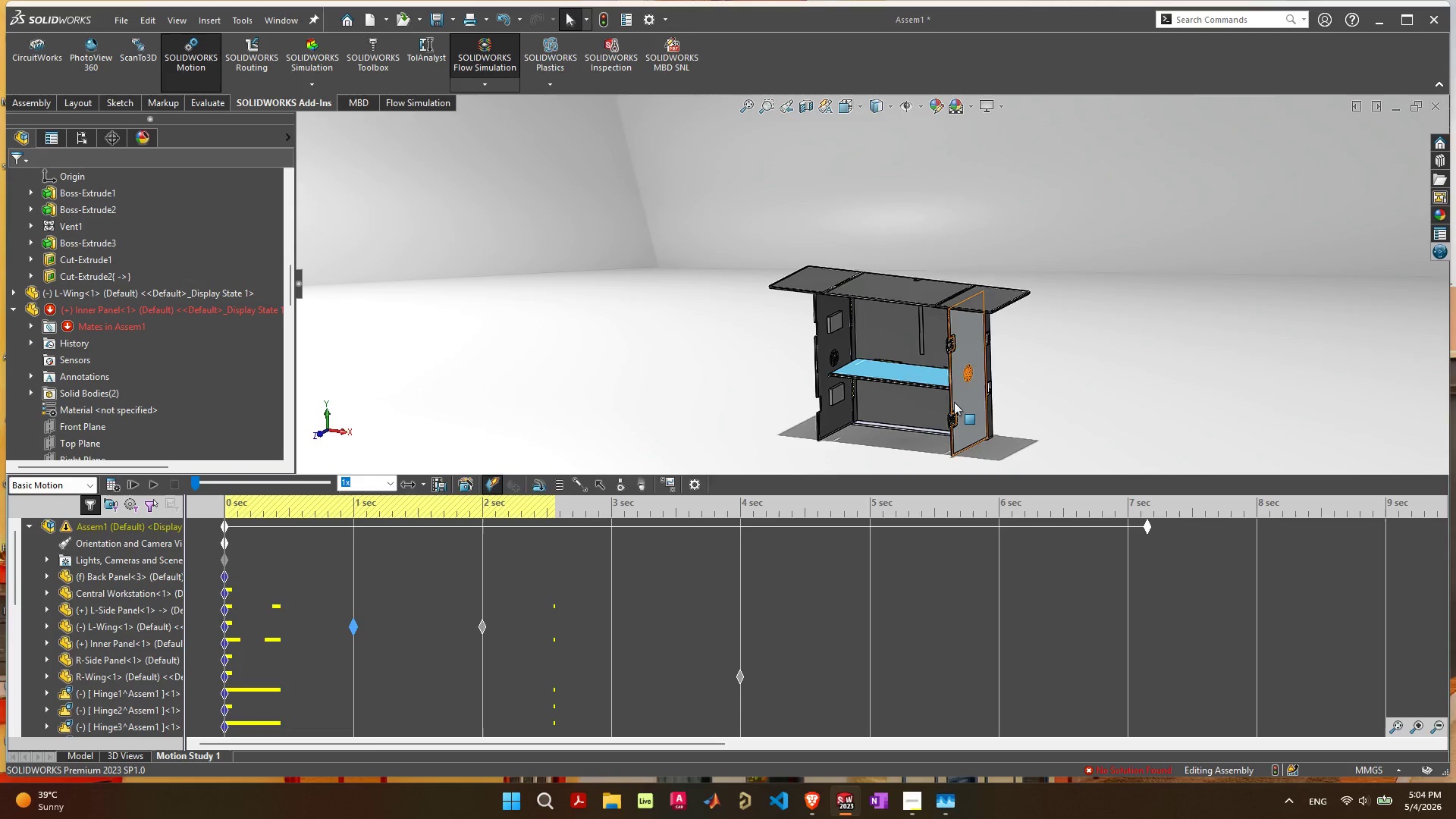 
scroll: coordinate [946, 399], scroll_direction: up, amount: 3.0
 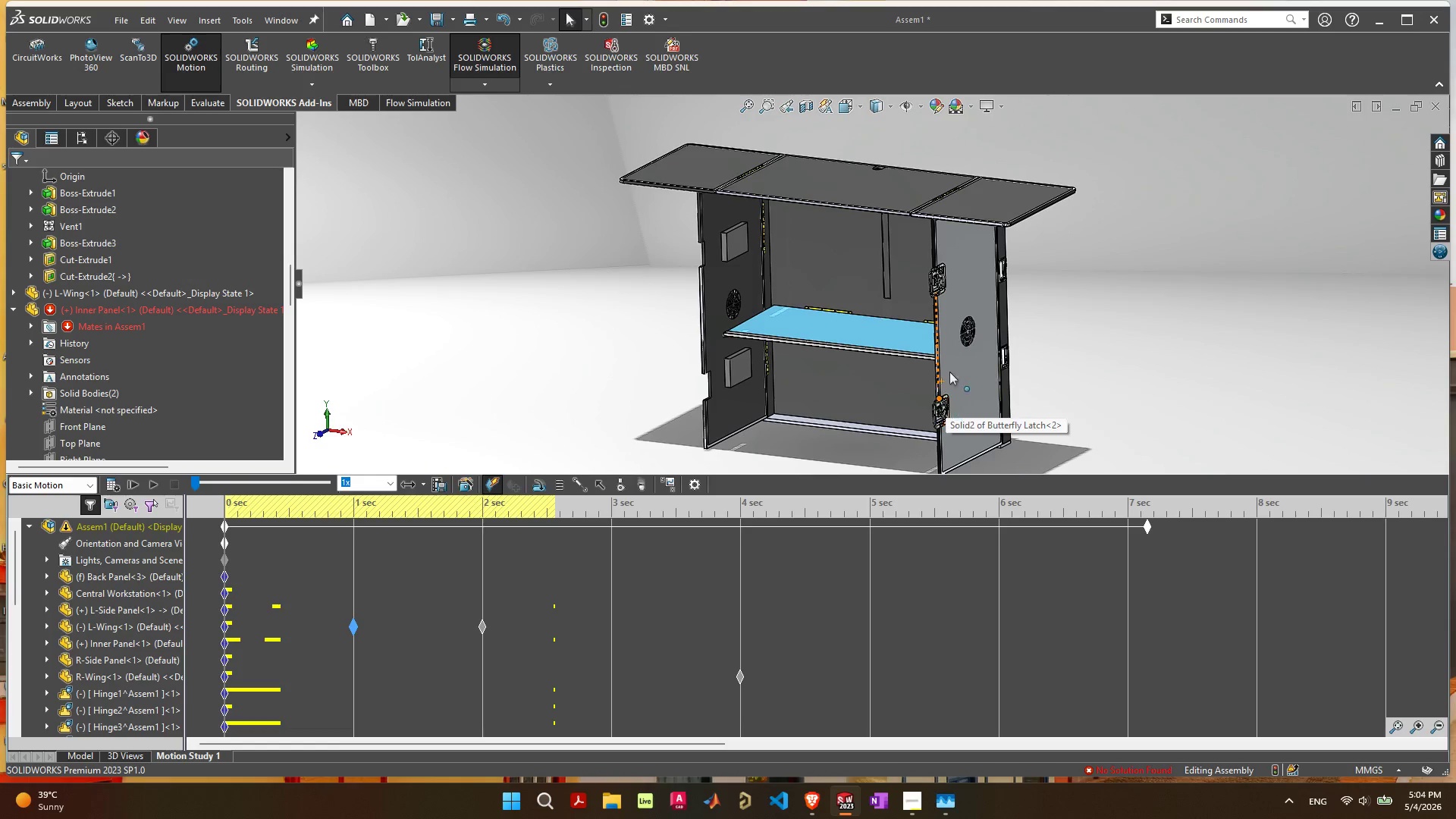 
left_click_drag(start_coordinate=[948, 360], to_coordinate=[792, 320])
 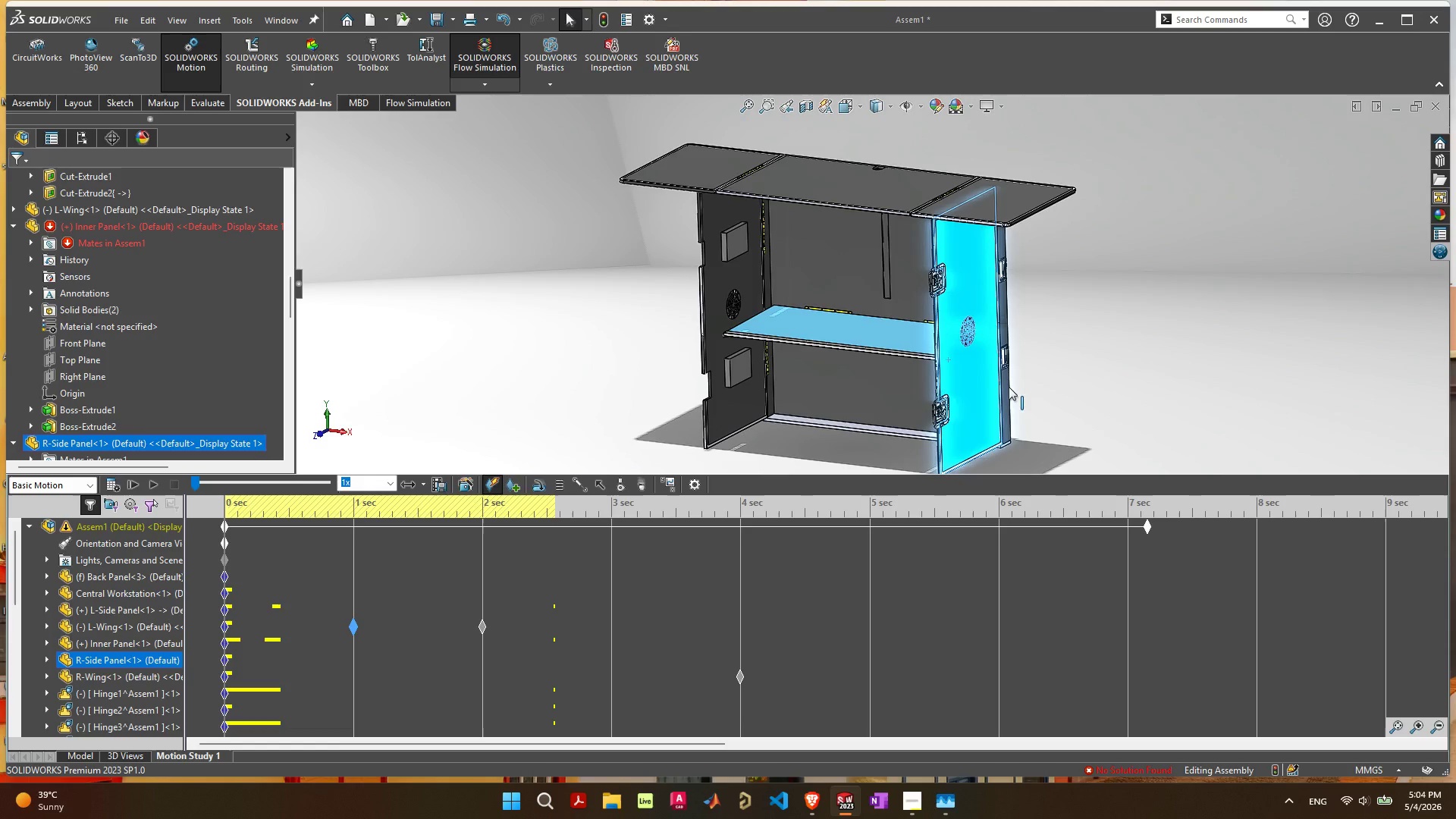 
left_click_drag(start_coordinate=[944, 437], to_coordinate=[864, 369])
 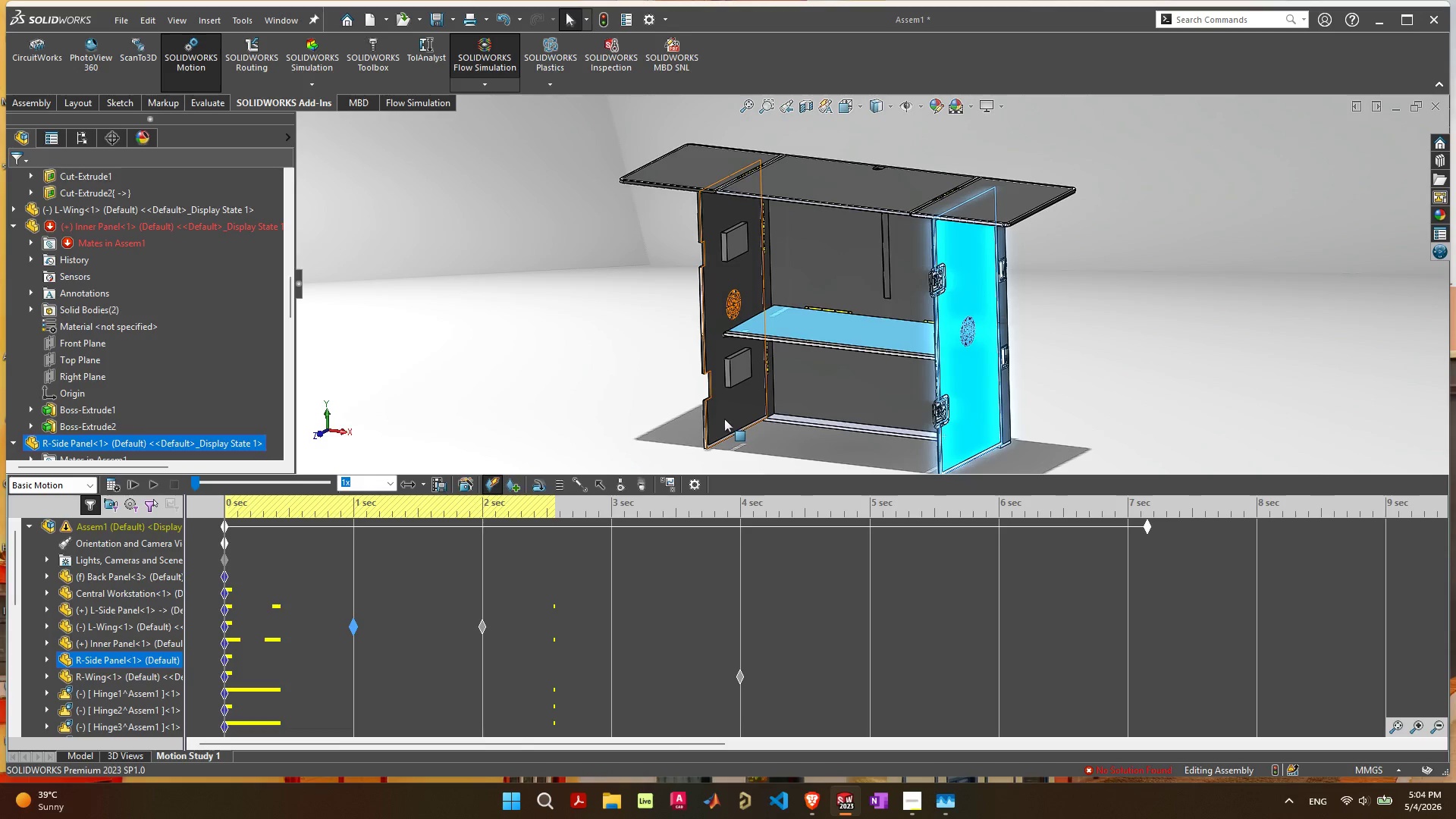 
left_click_drag(start_coordinate=[724, 419], to_coordinate=[830, 388])
 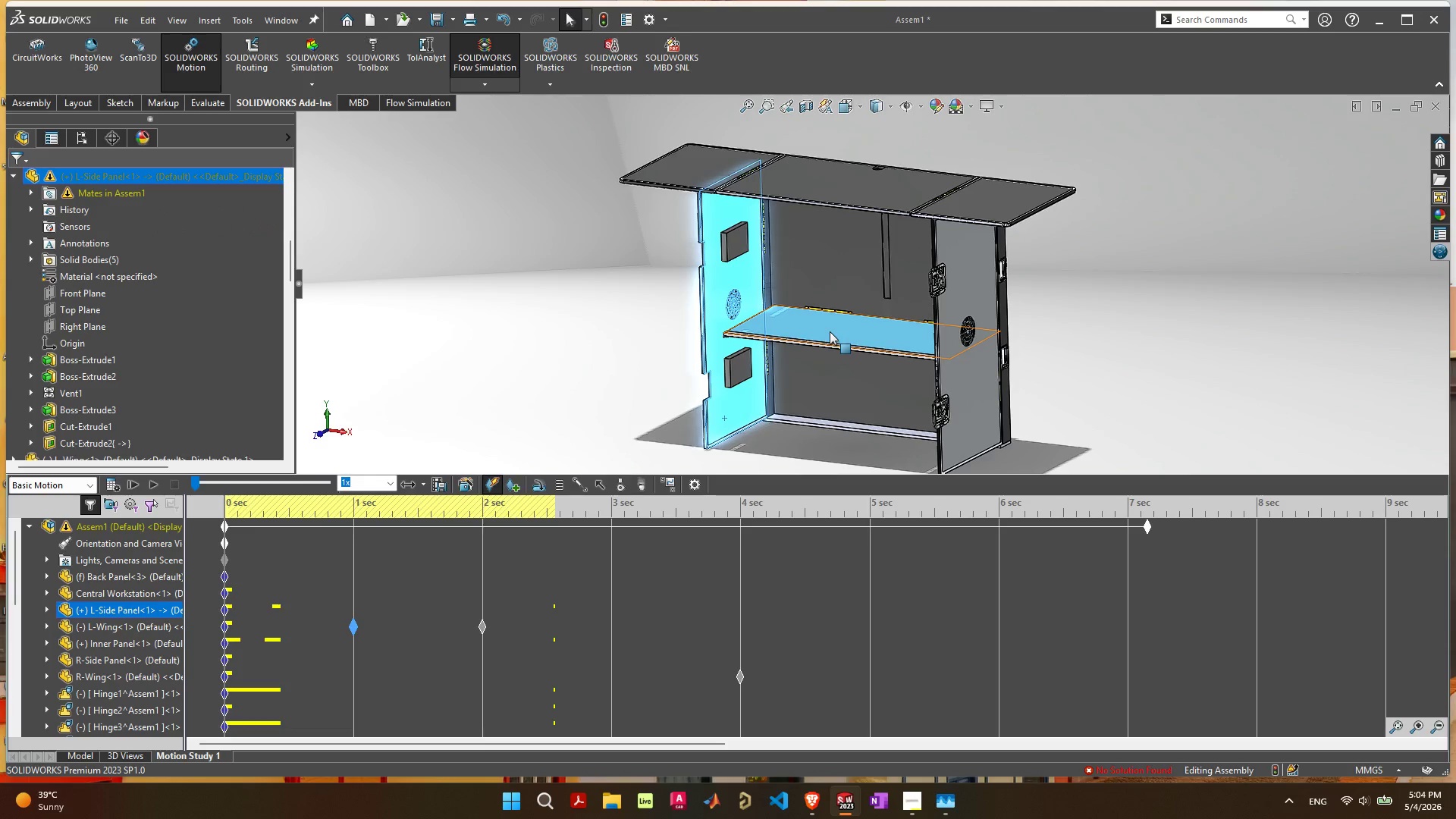 
left_click_drag(start_coordinate=[830, 331], to_coordinate=[825, 322])
 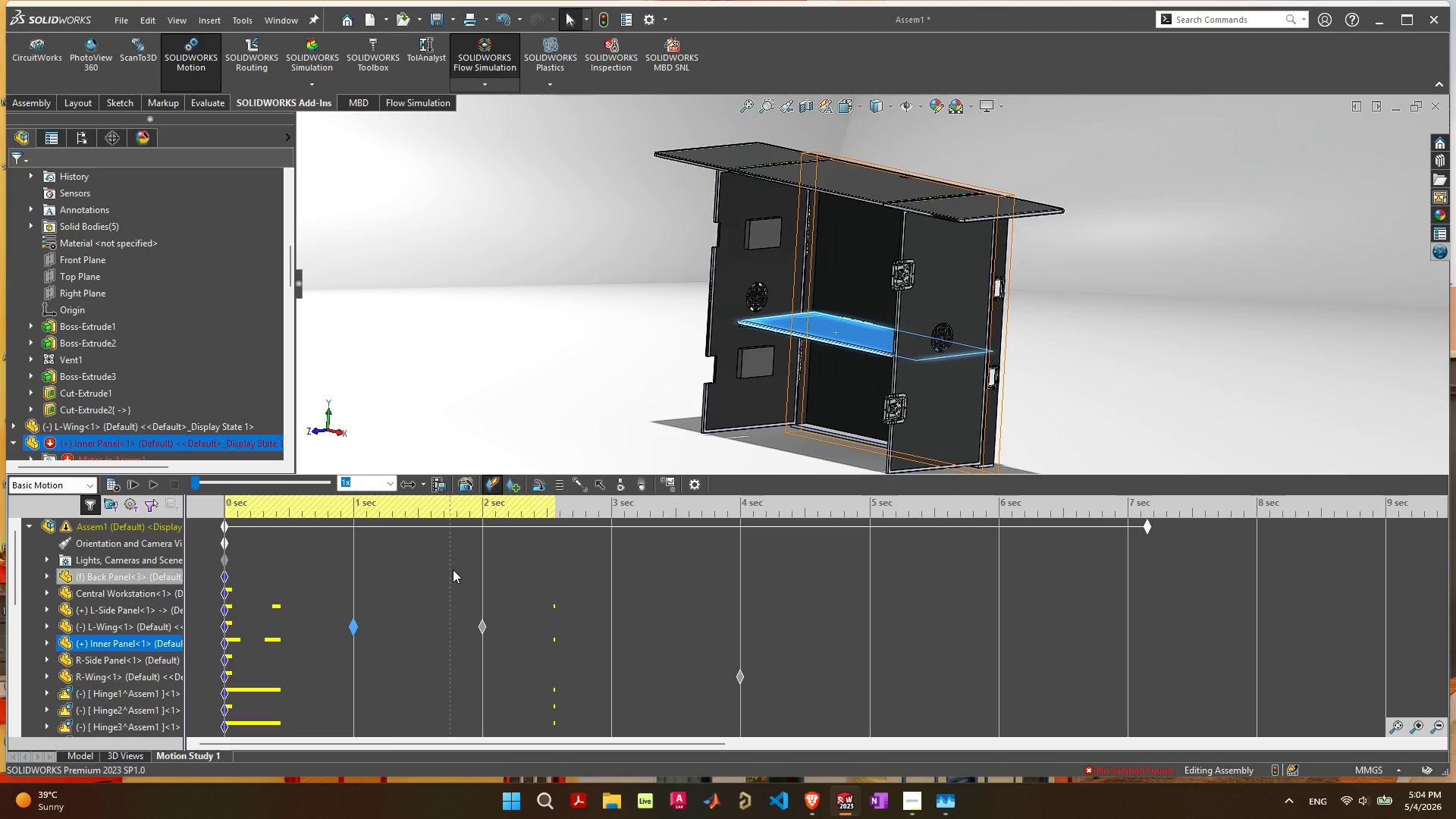 
wait(6.77)
 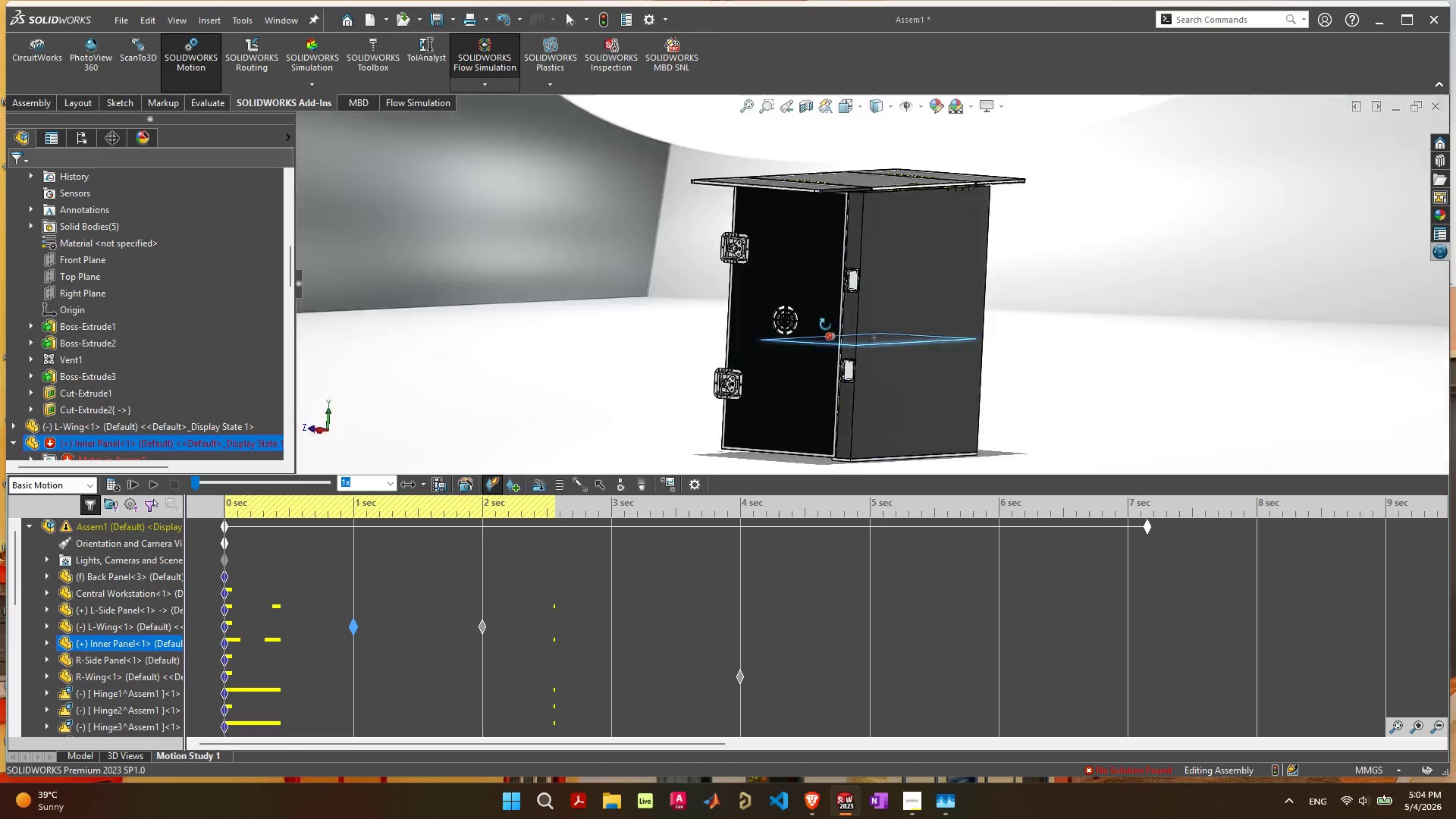 
left_click([140, 483])
 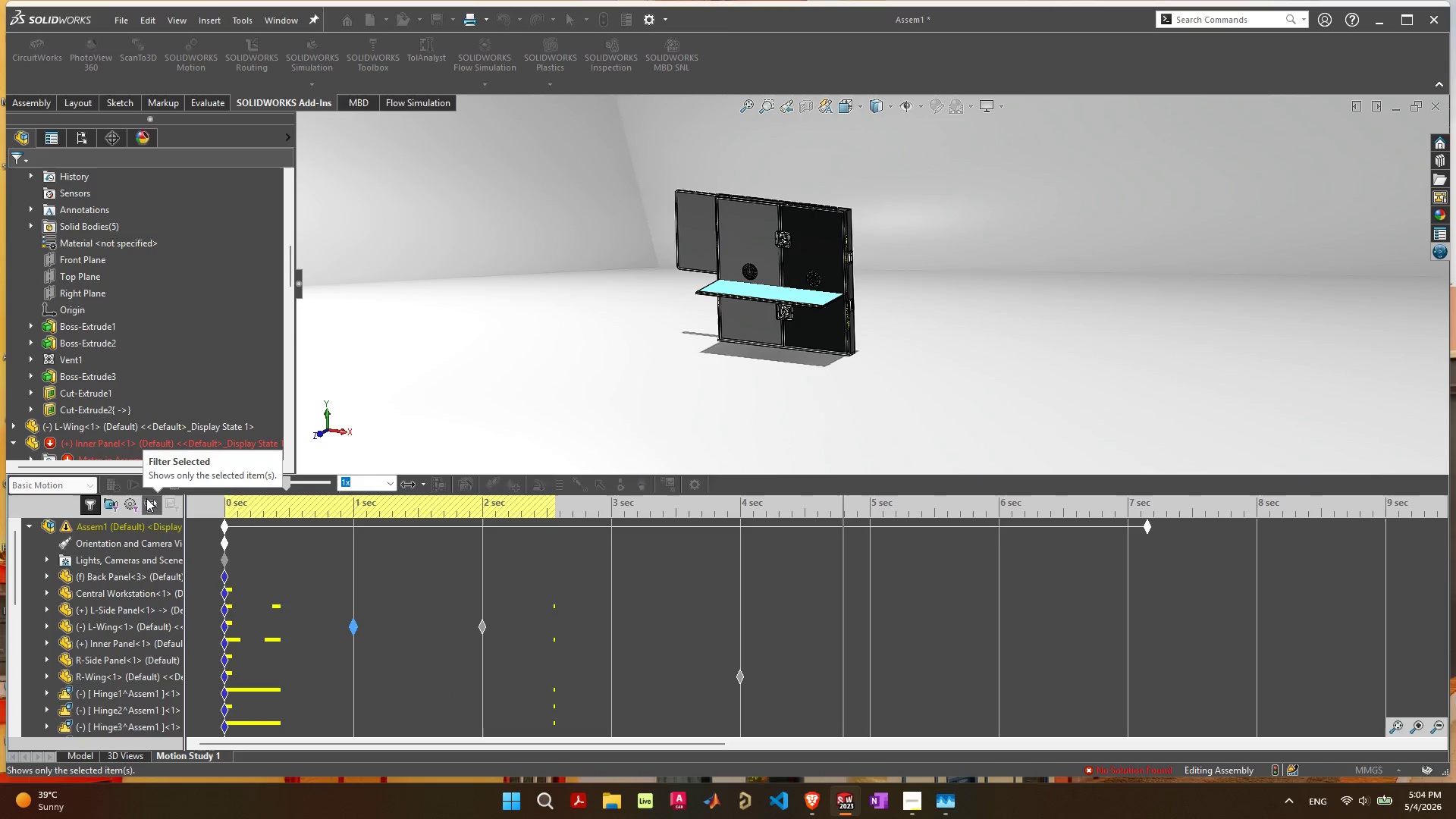 
wait(7.27)
 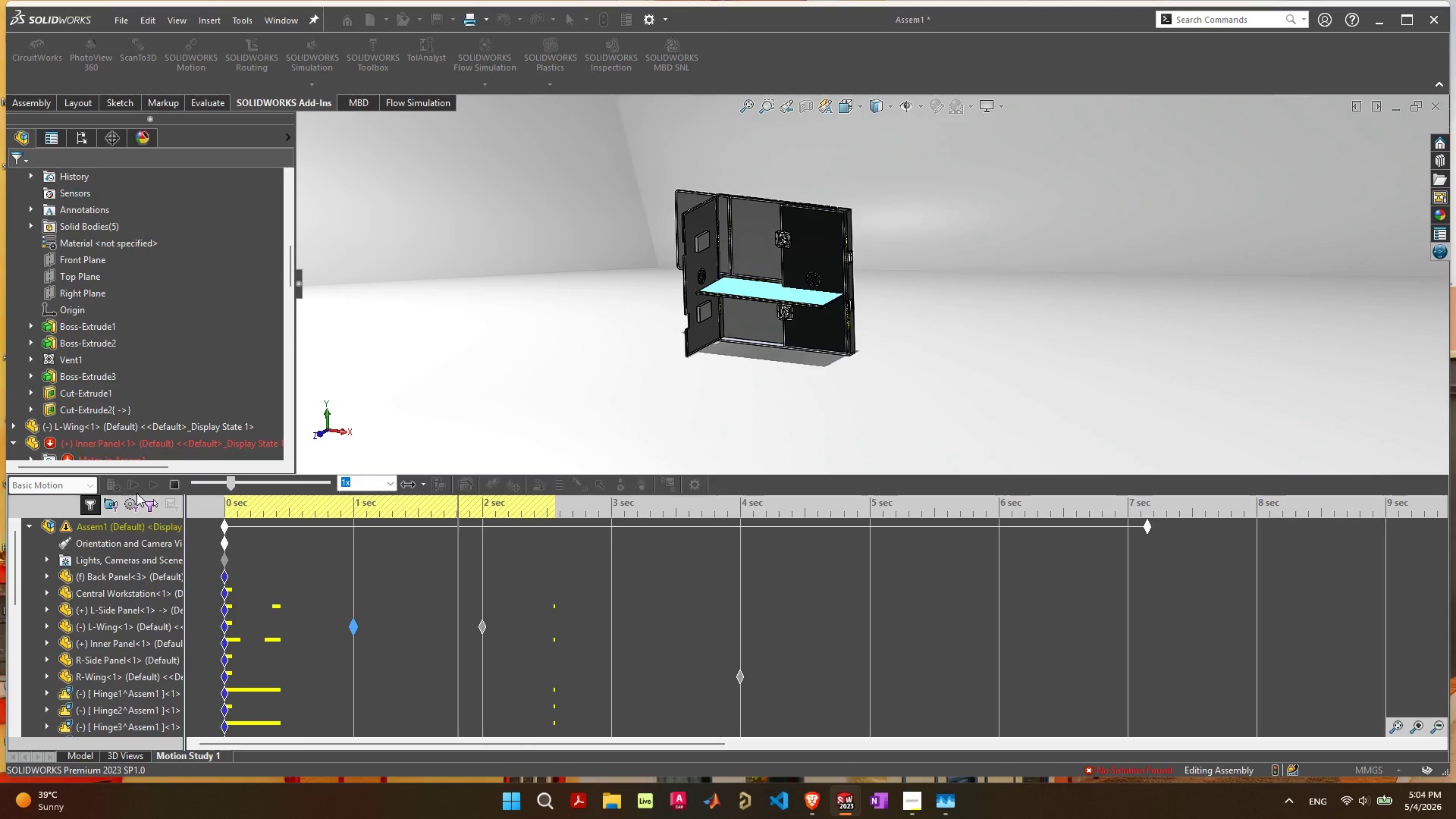 
scroll: coordinate [603, 605], scroll_direction: down, amount: 2.0
 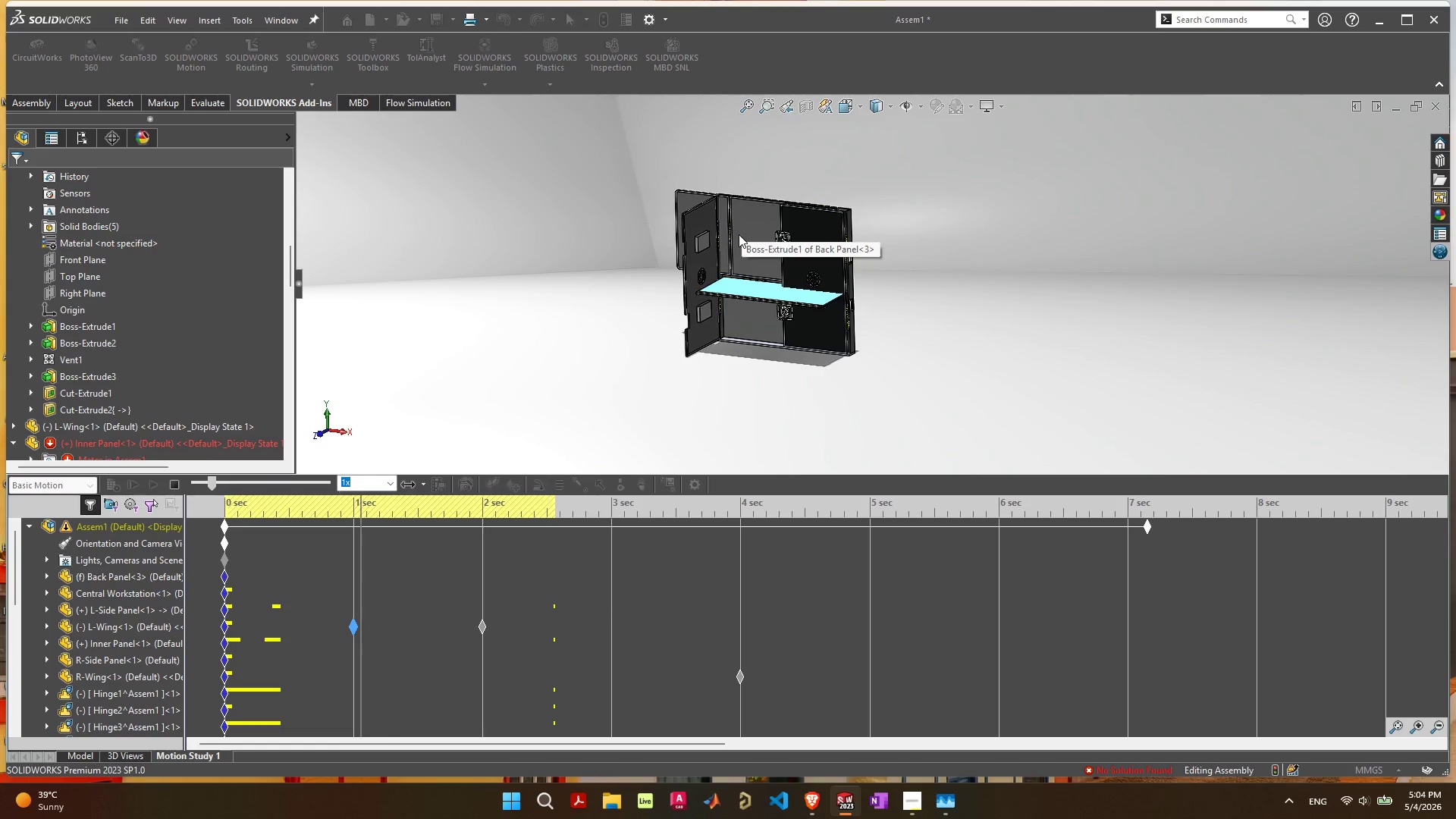 
wait(9.18)
 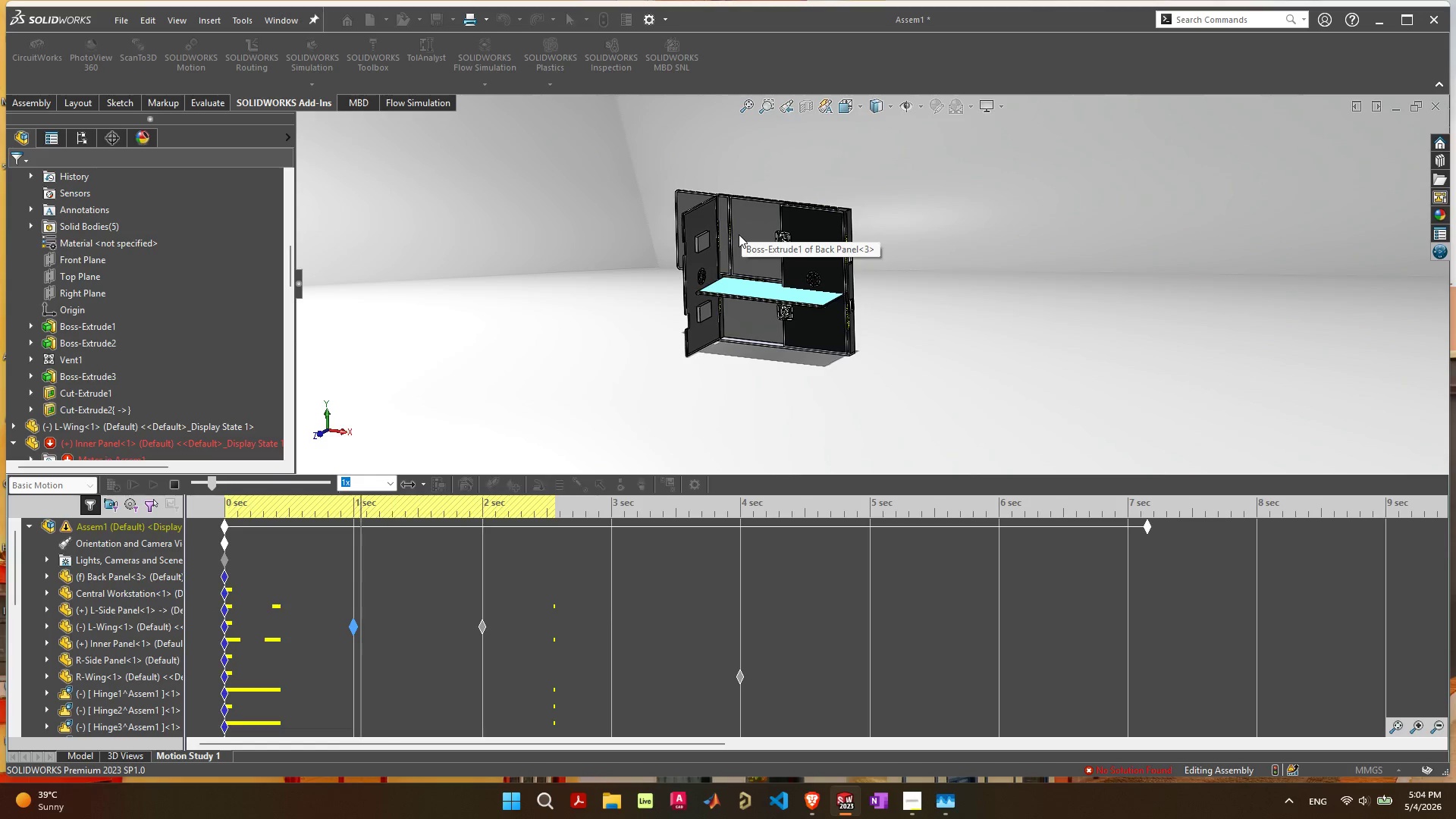 
right_click([271, 639])
 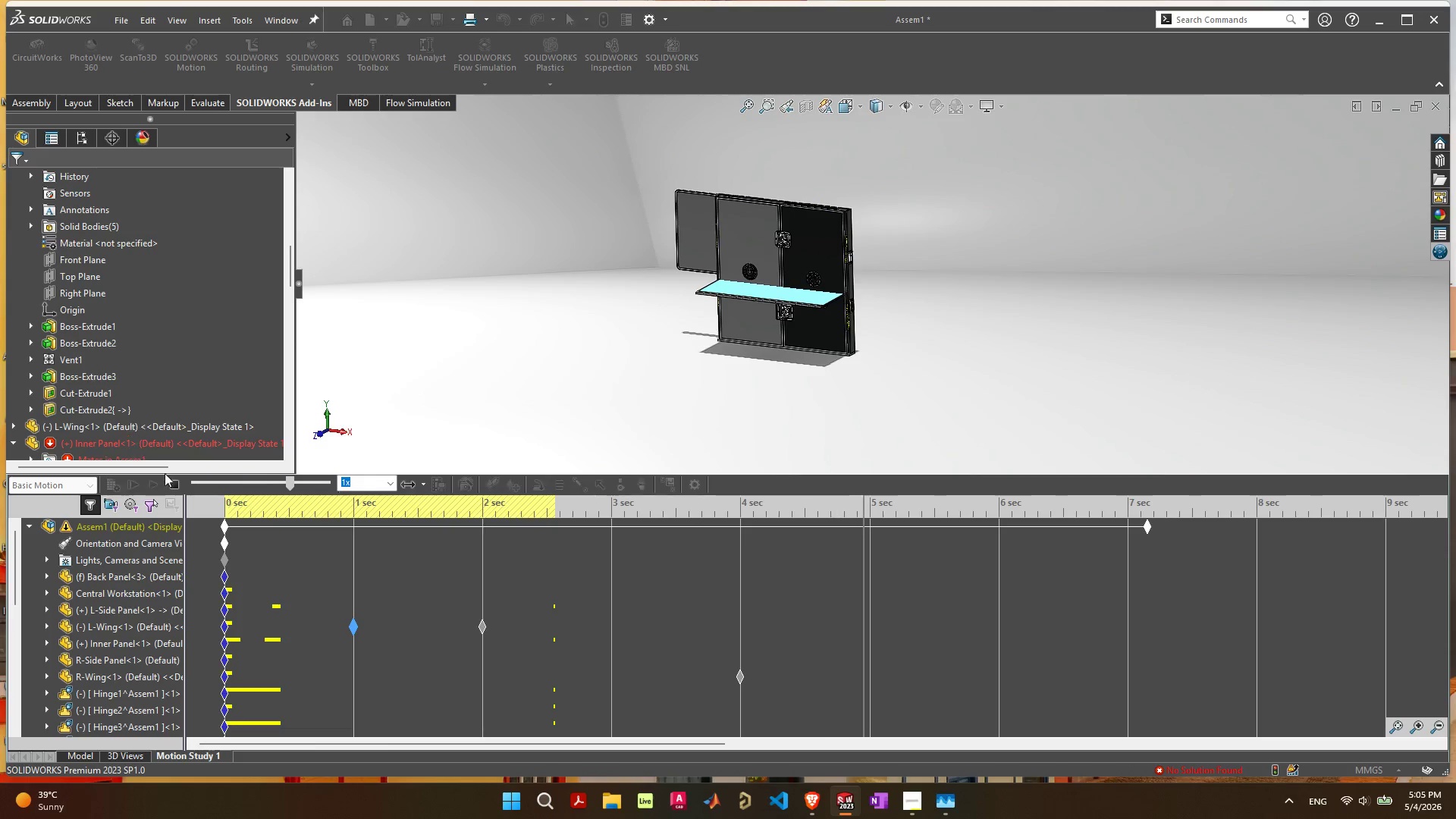 
left_click([177, 486])
 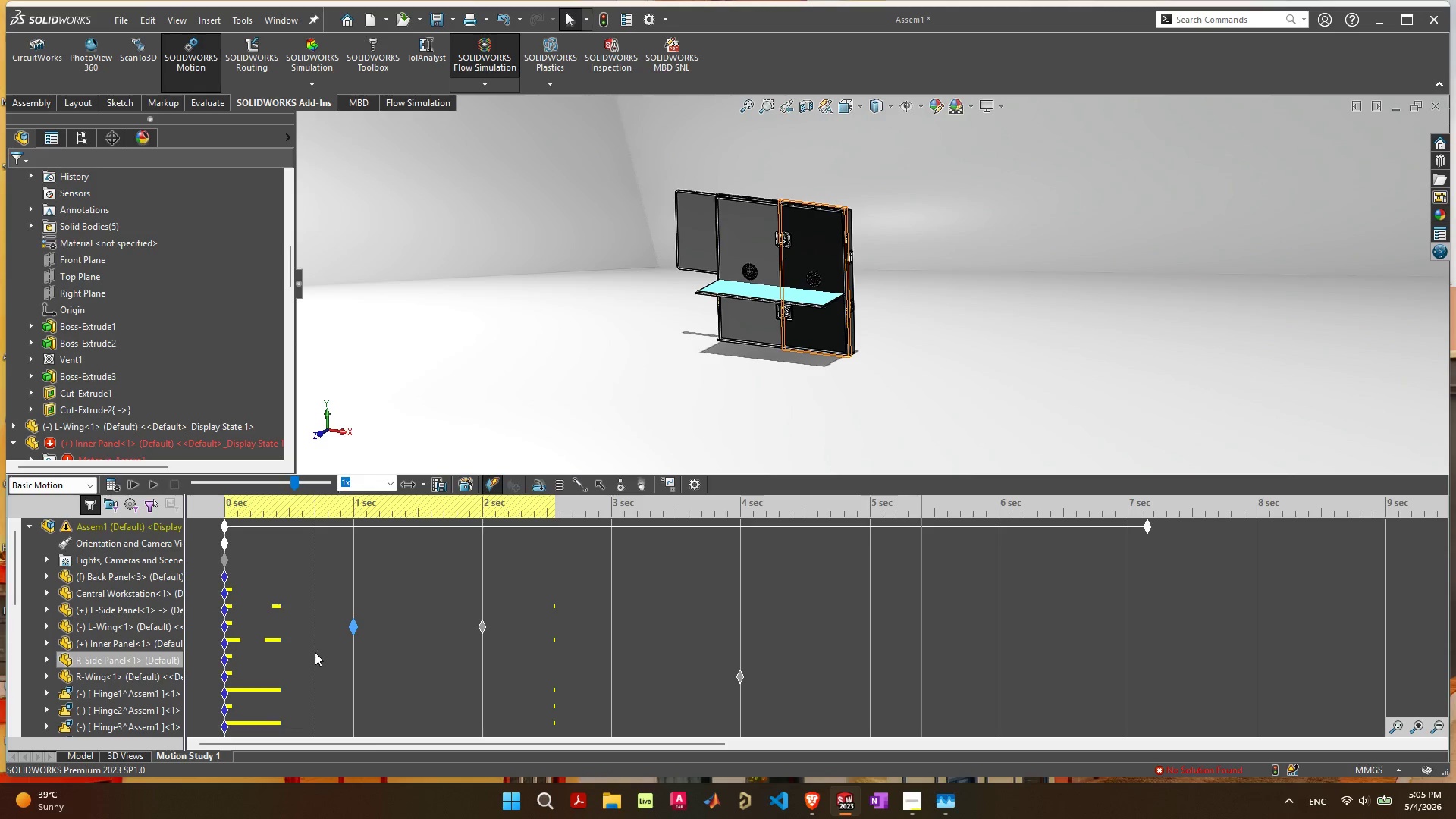 
scroll: coordinate [312, 654], scroll_direction: down, amount: 13.0
 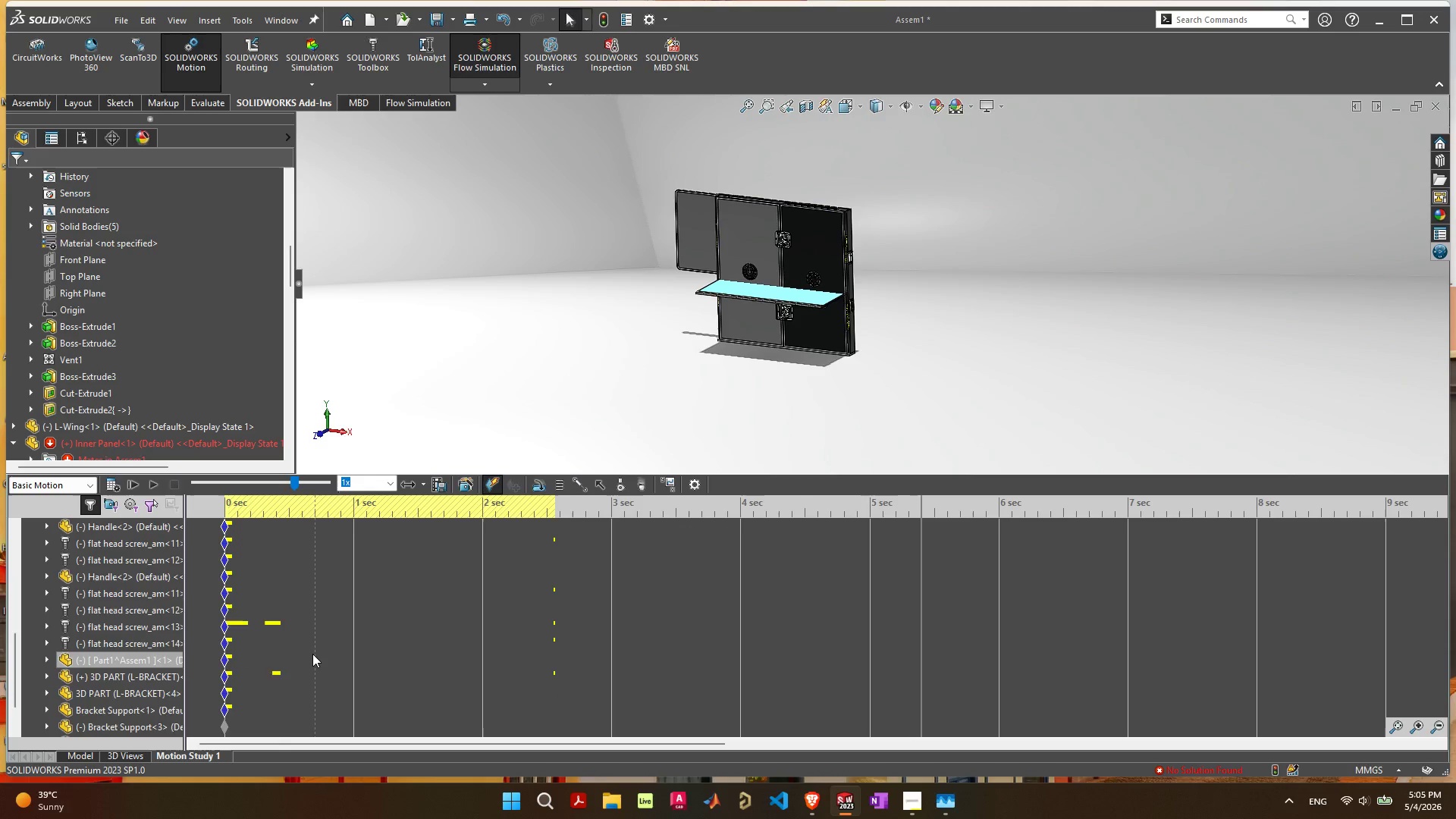 
scroll: coordinate [745, 255], scroll_direction: up, amount: 19.0
 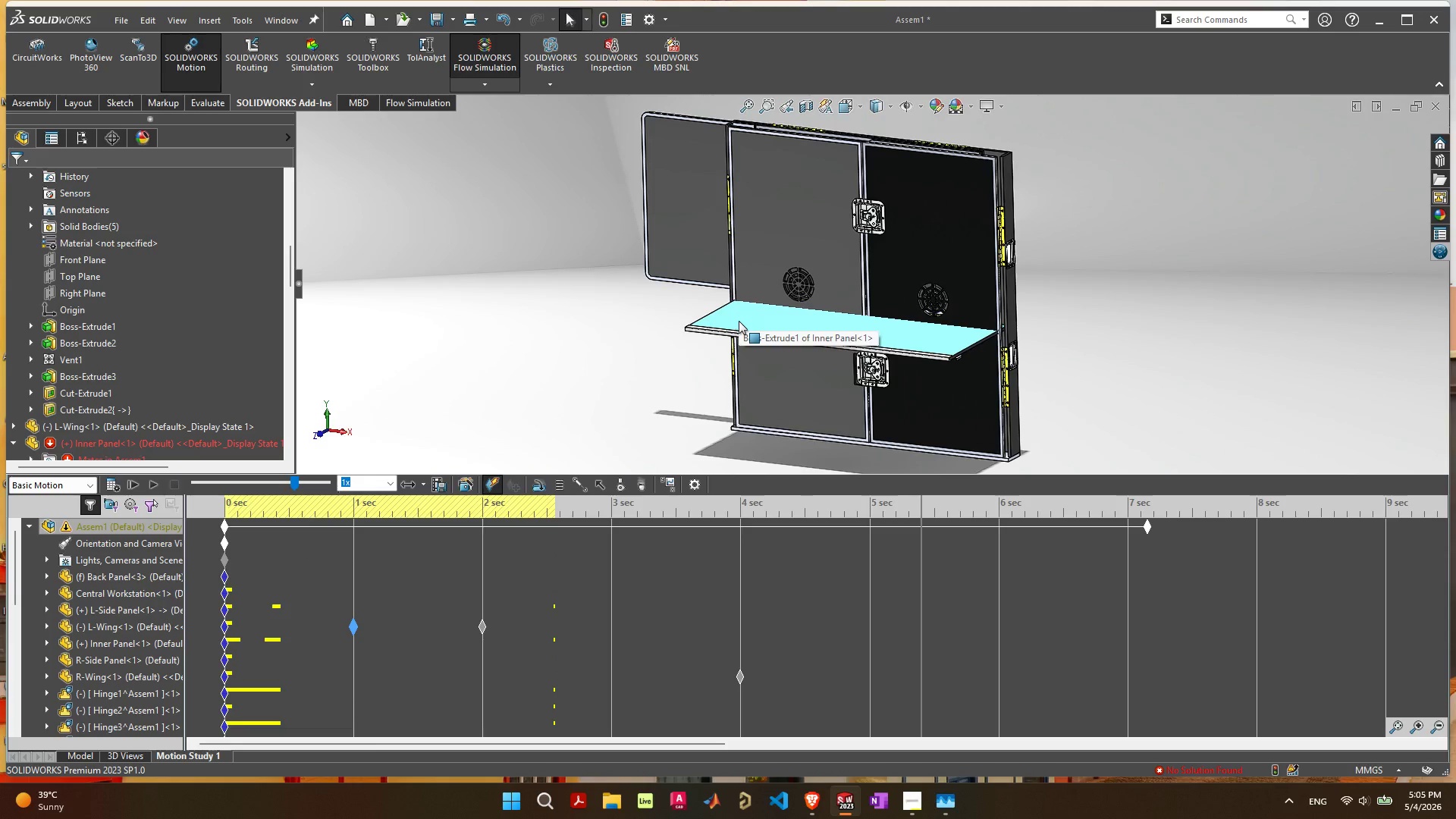 
left_click_drag(start_coordinate=[739, 321], to_coordinate=[745, 379])
 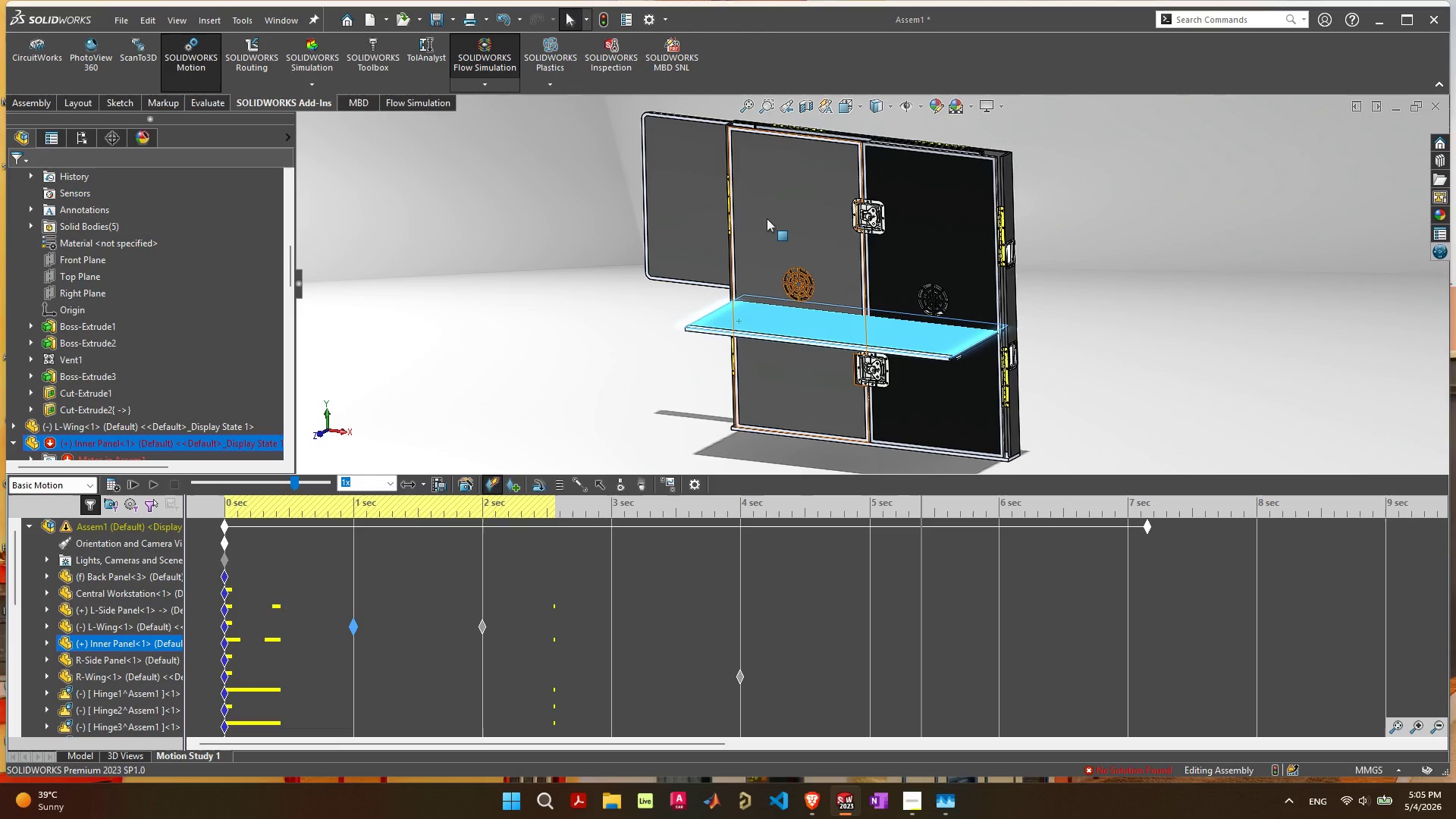 
left_click([767, 218])
 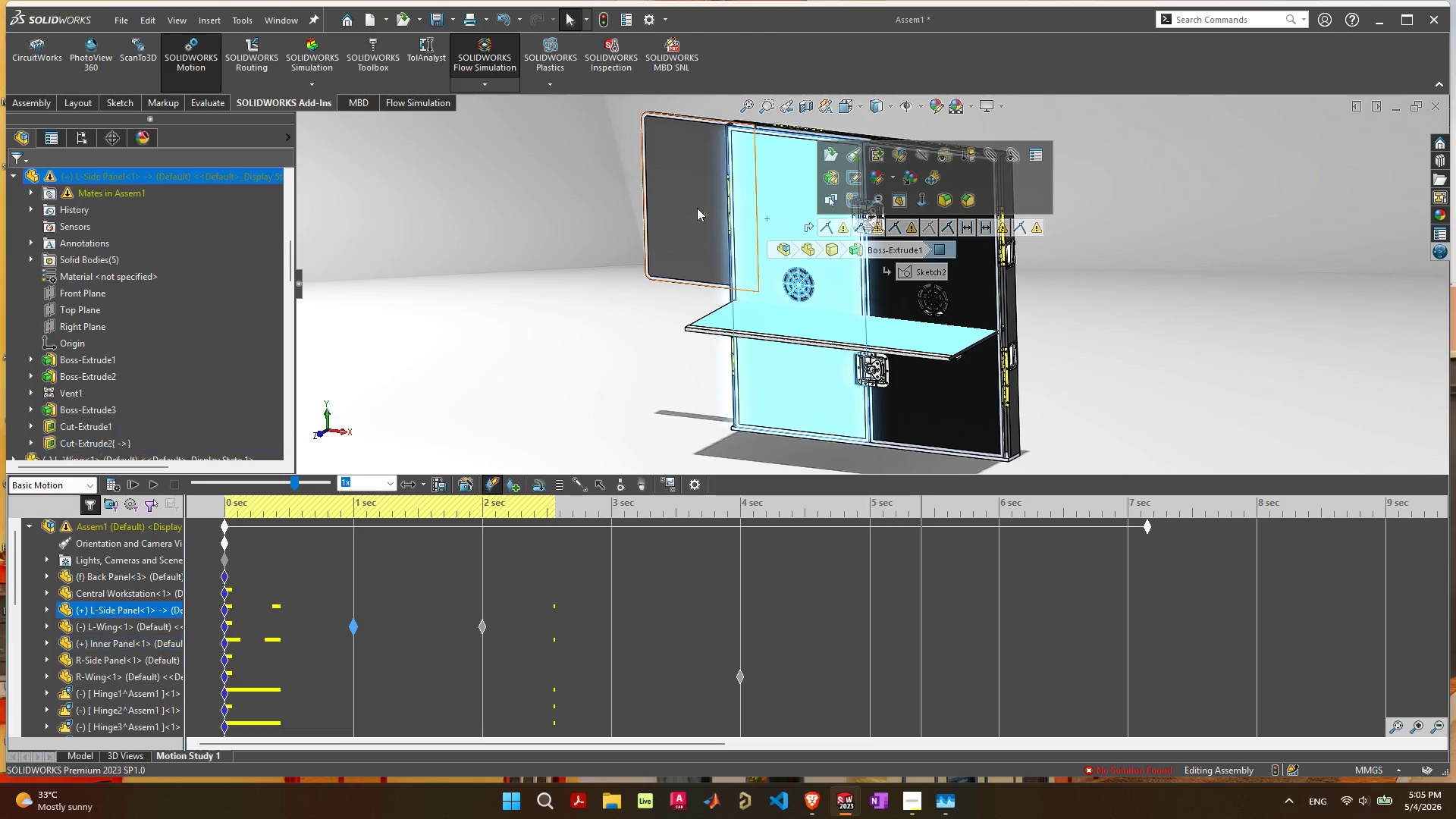 
left_click_drag(start_coordinate=[697, 206], to_coordinate=[759, 218])
 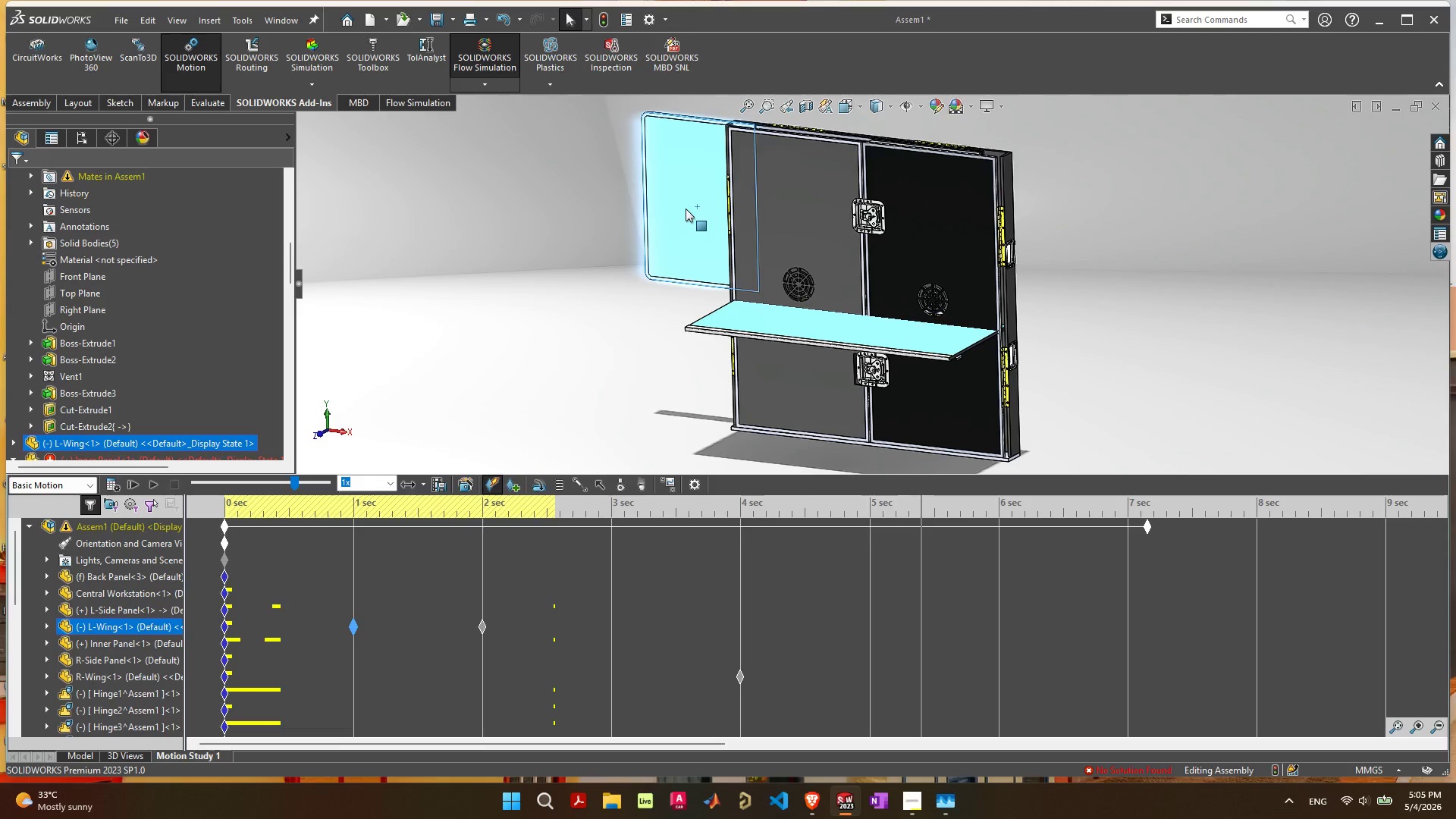 
left_click([686, 209])
 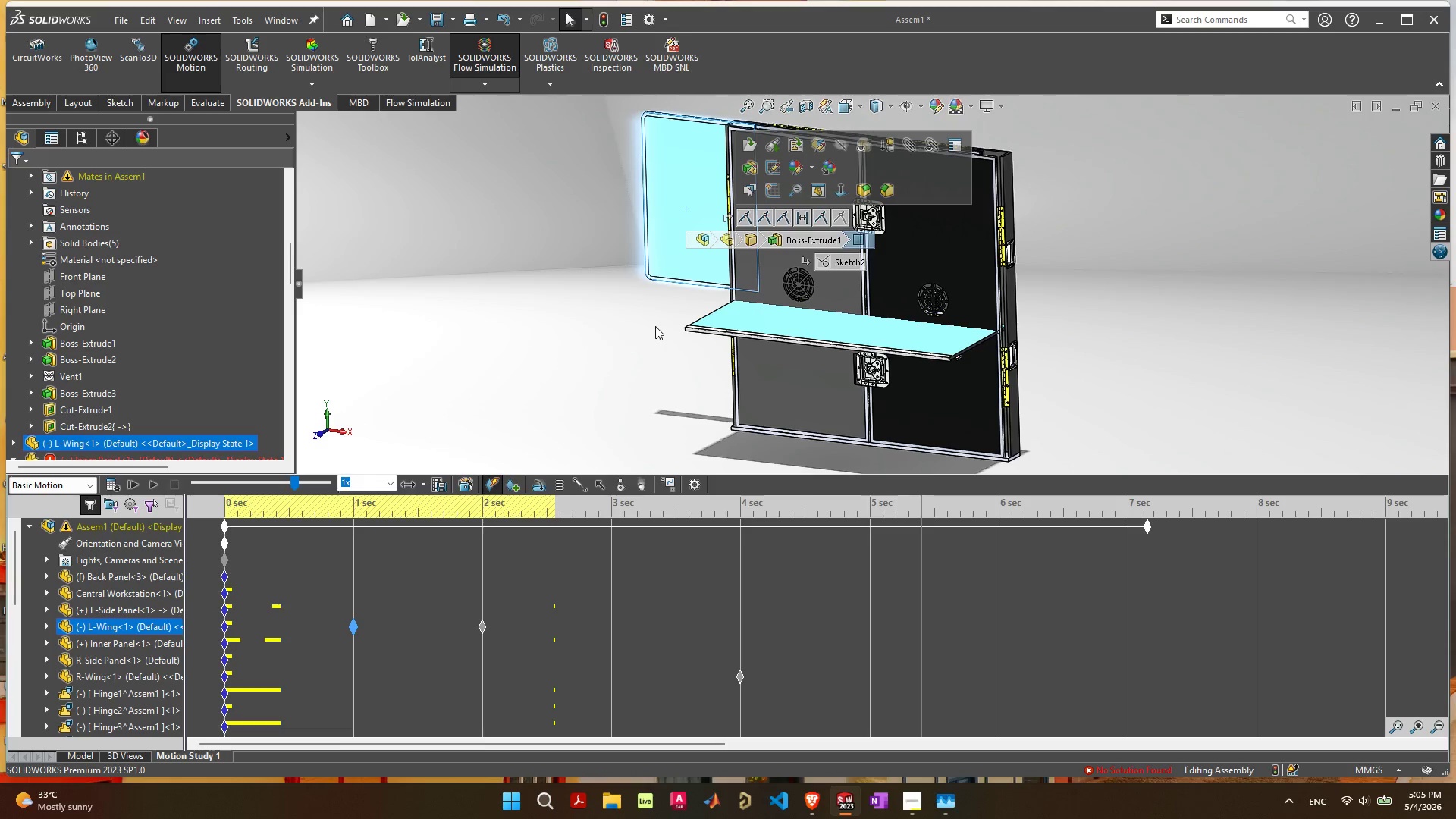 
wait(7.66)
 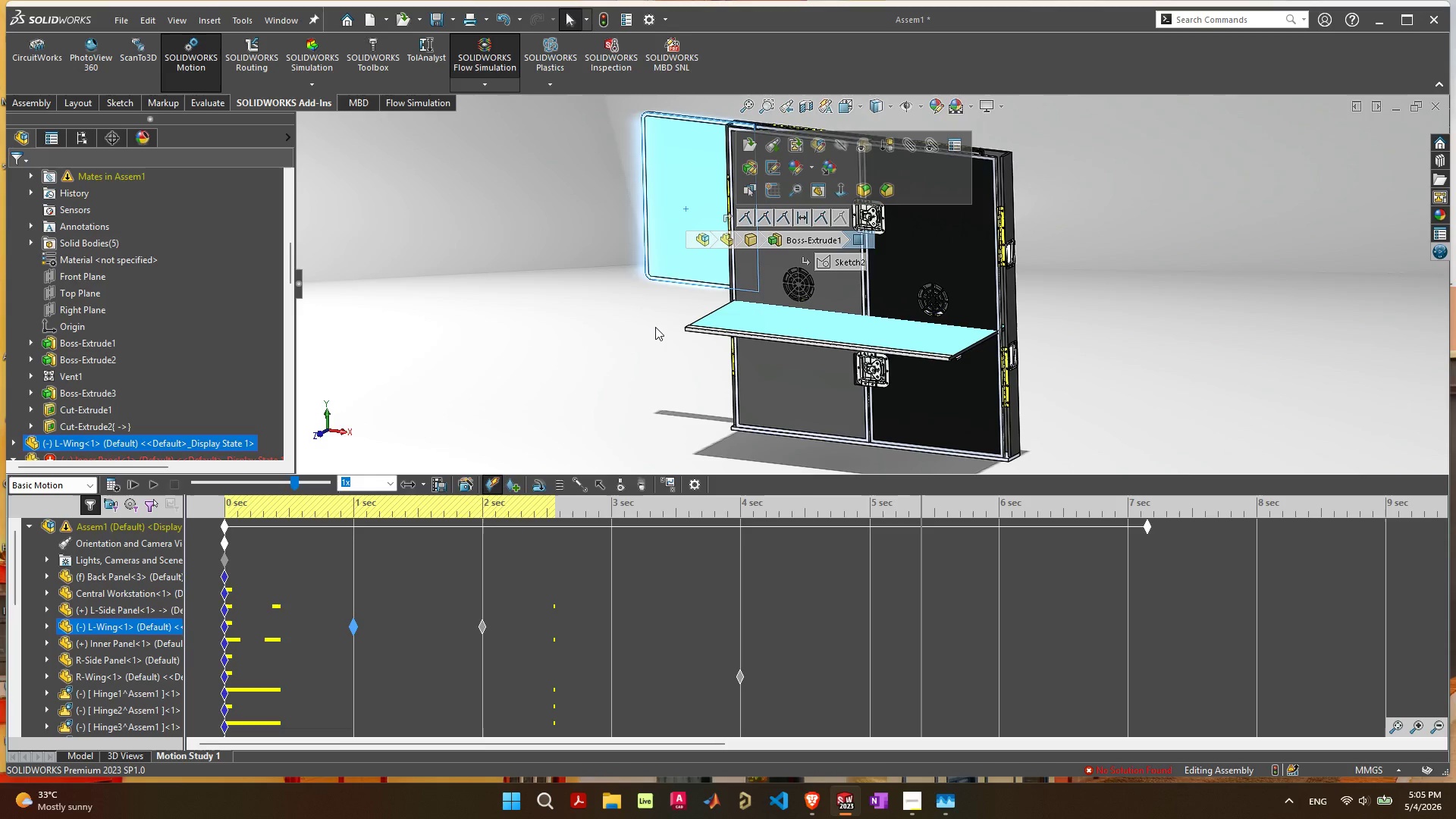 
left_click([88, 758])
 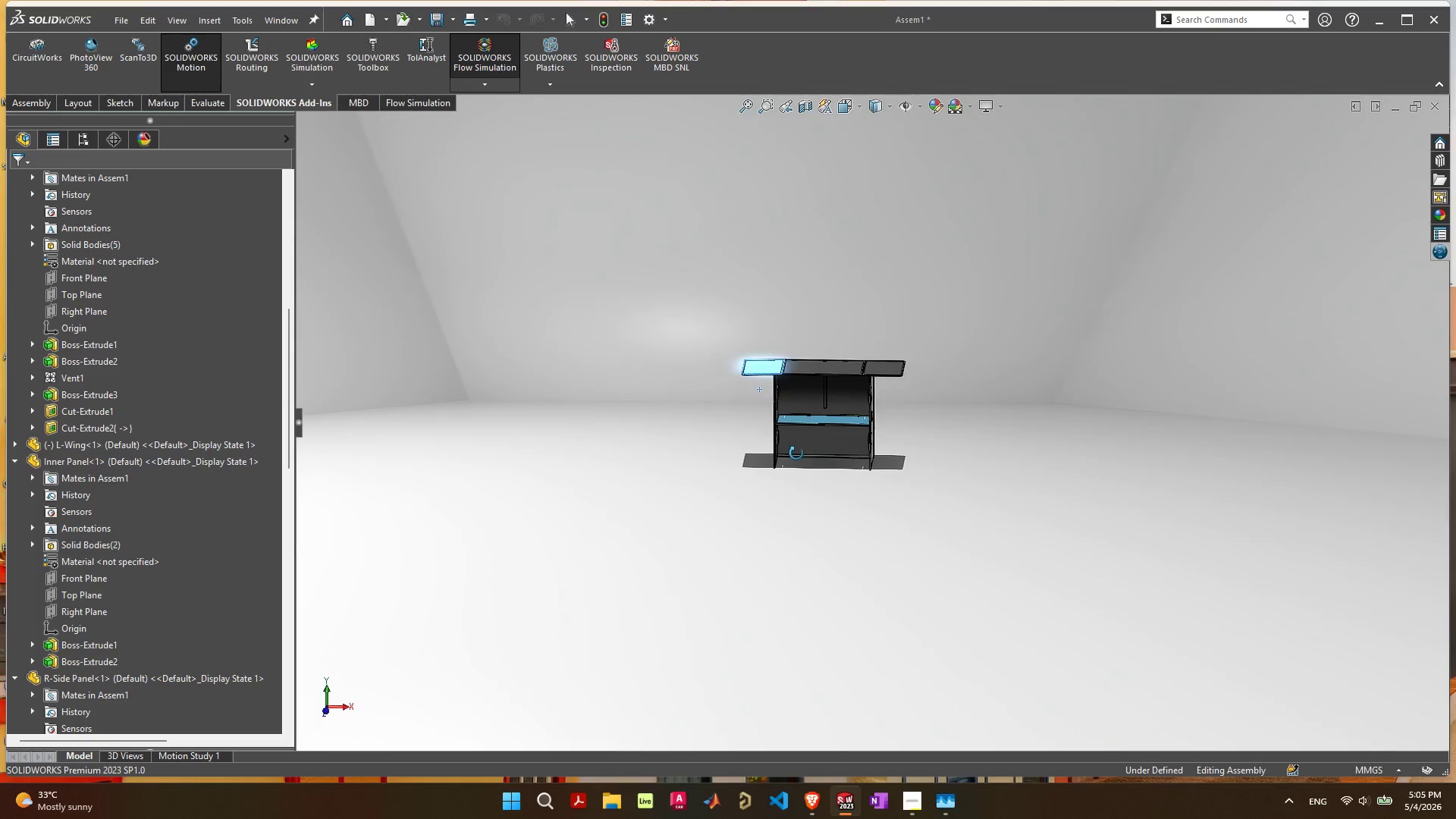 
wait(5.25)
 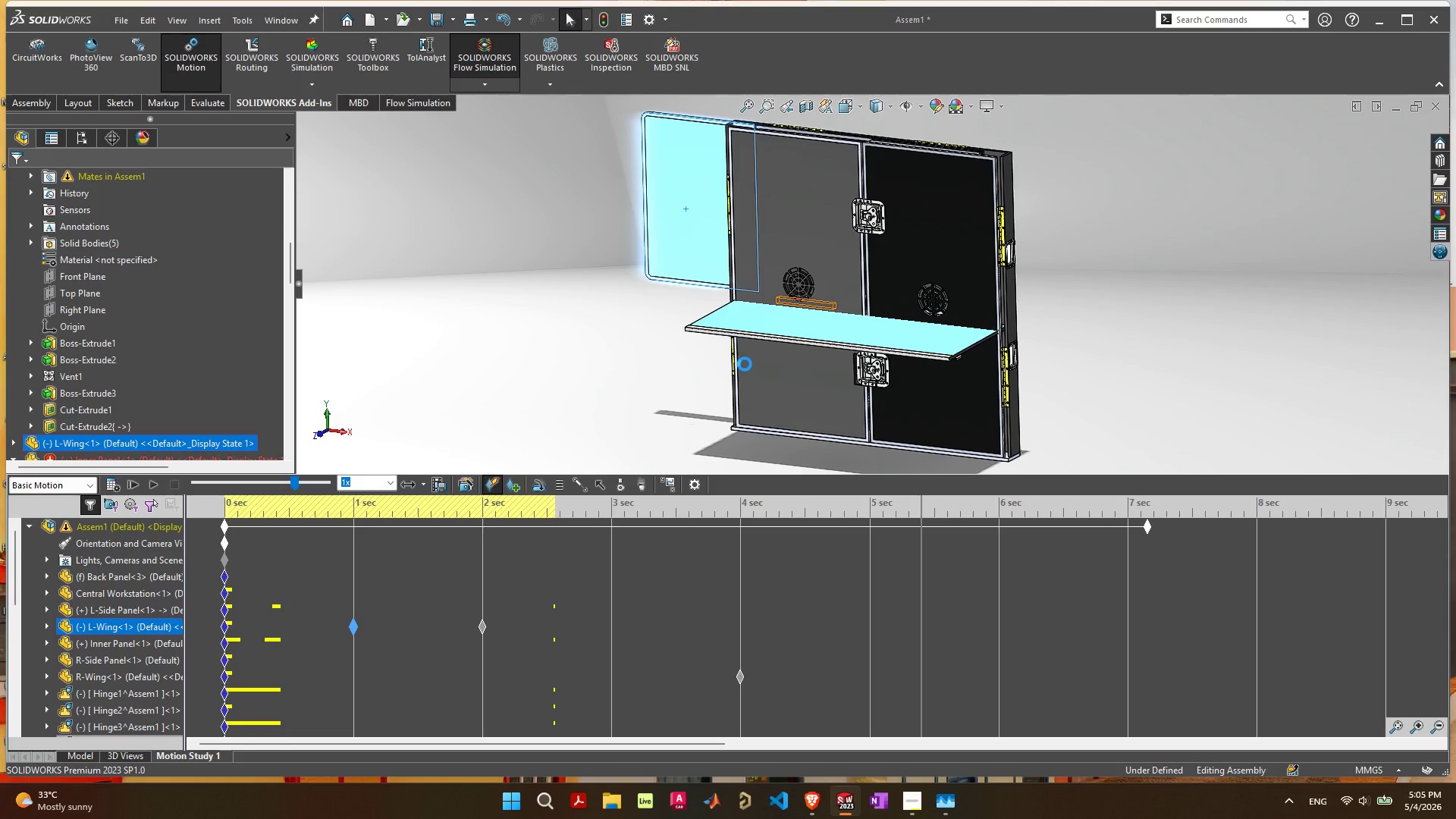 
scroll: coordinate [833, 399], scroll_direction: up, amount: 6.0
 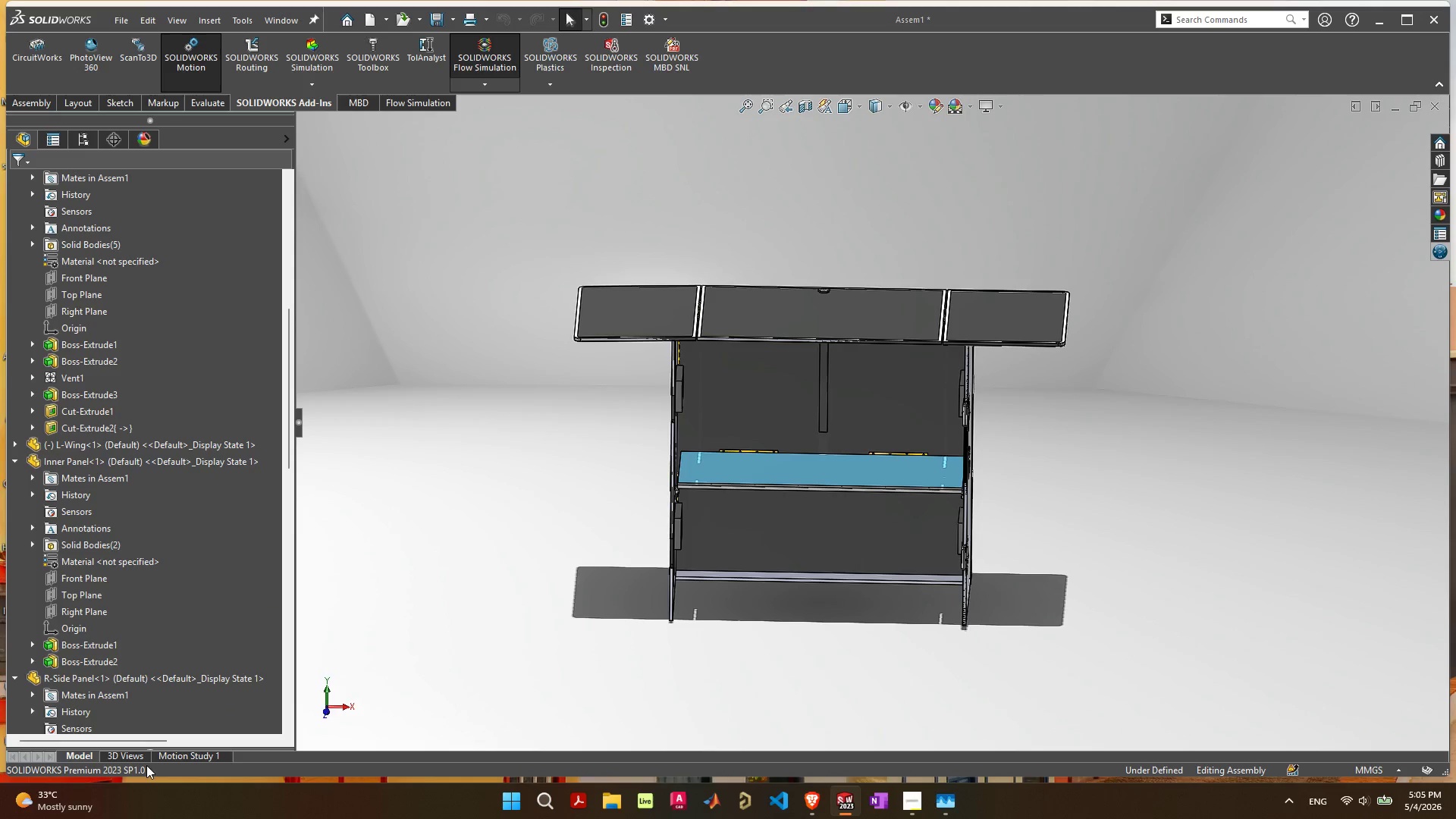 
mouse_move([194, 748])
 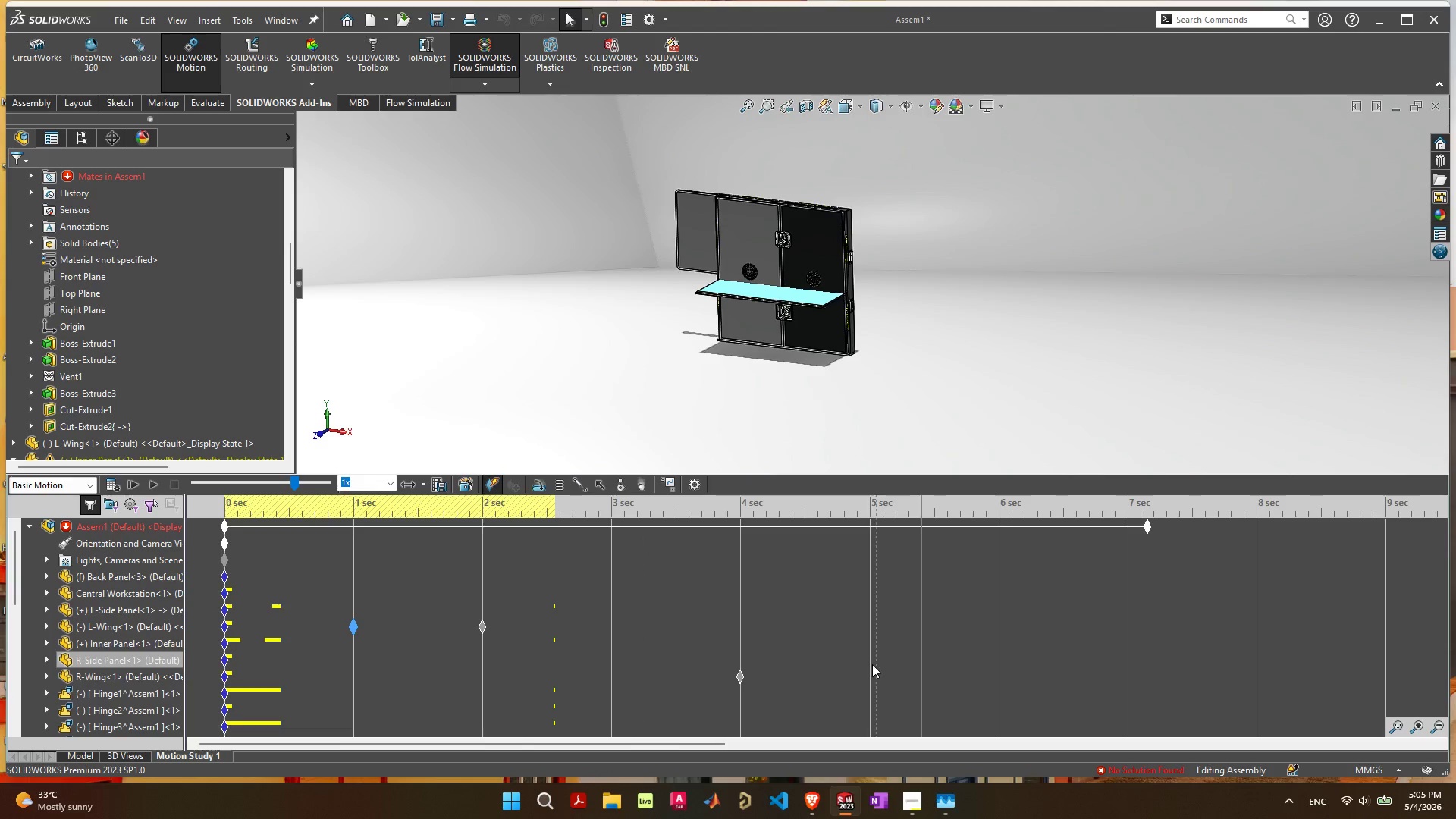 
wait(8.34)
 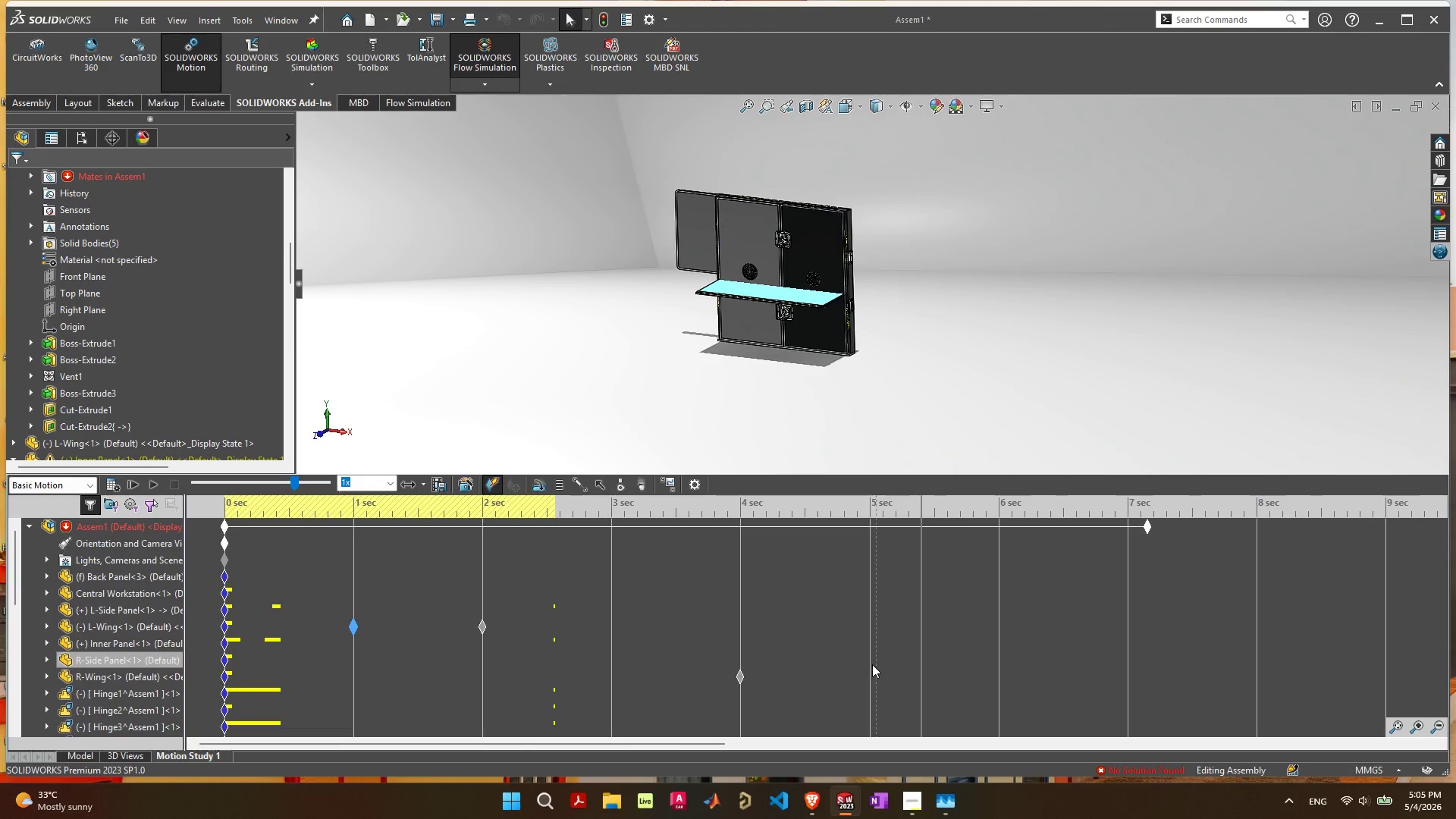 
scroll: coordinate [479, 617], scroll_direction: down, amount: 18.0
 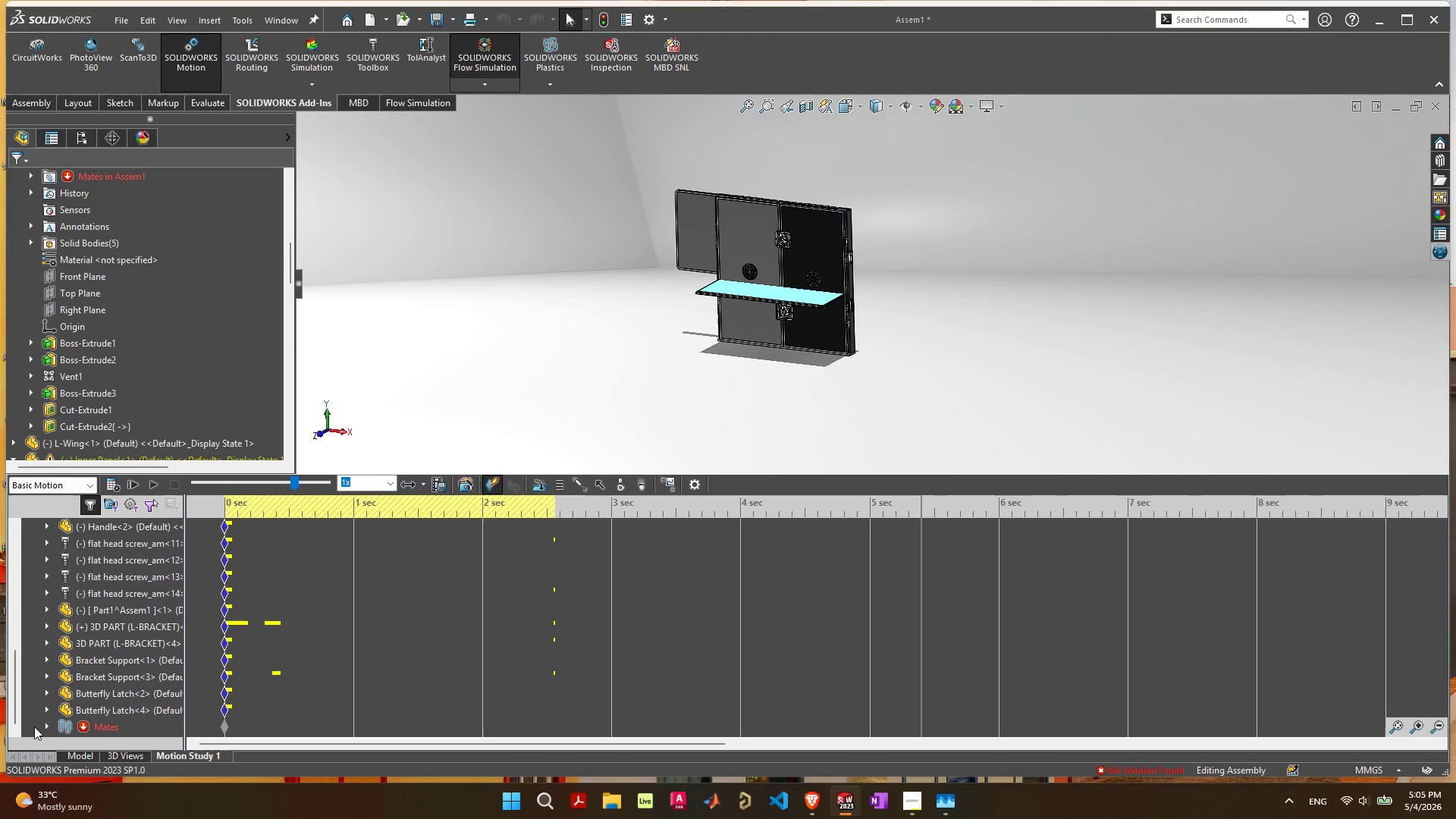 
right_click([71, 723])
 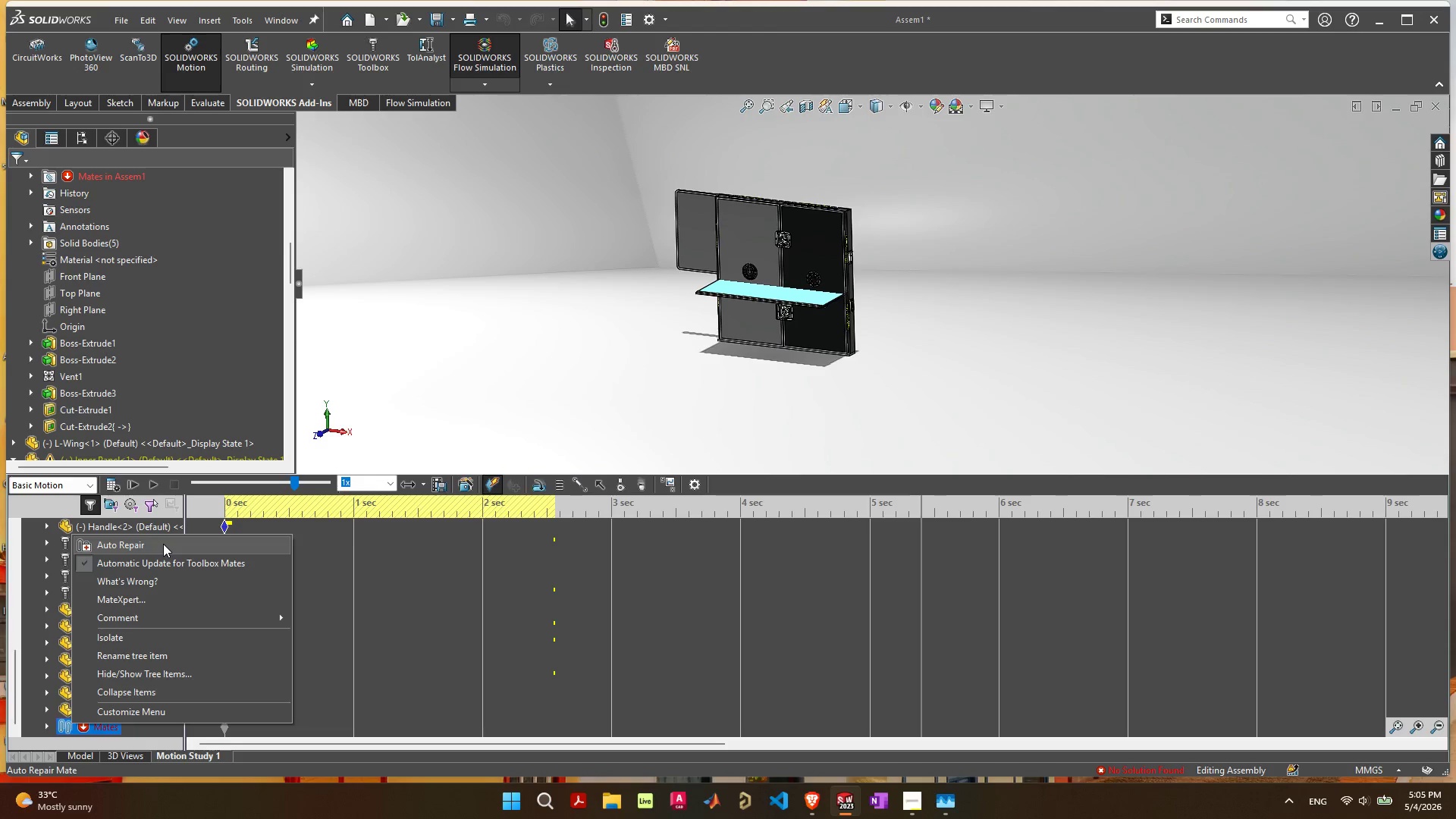 
left_click([152, 638])
 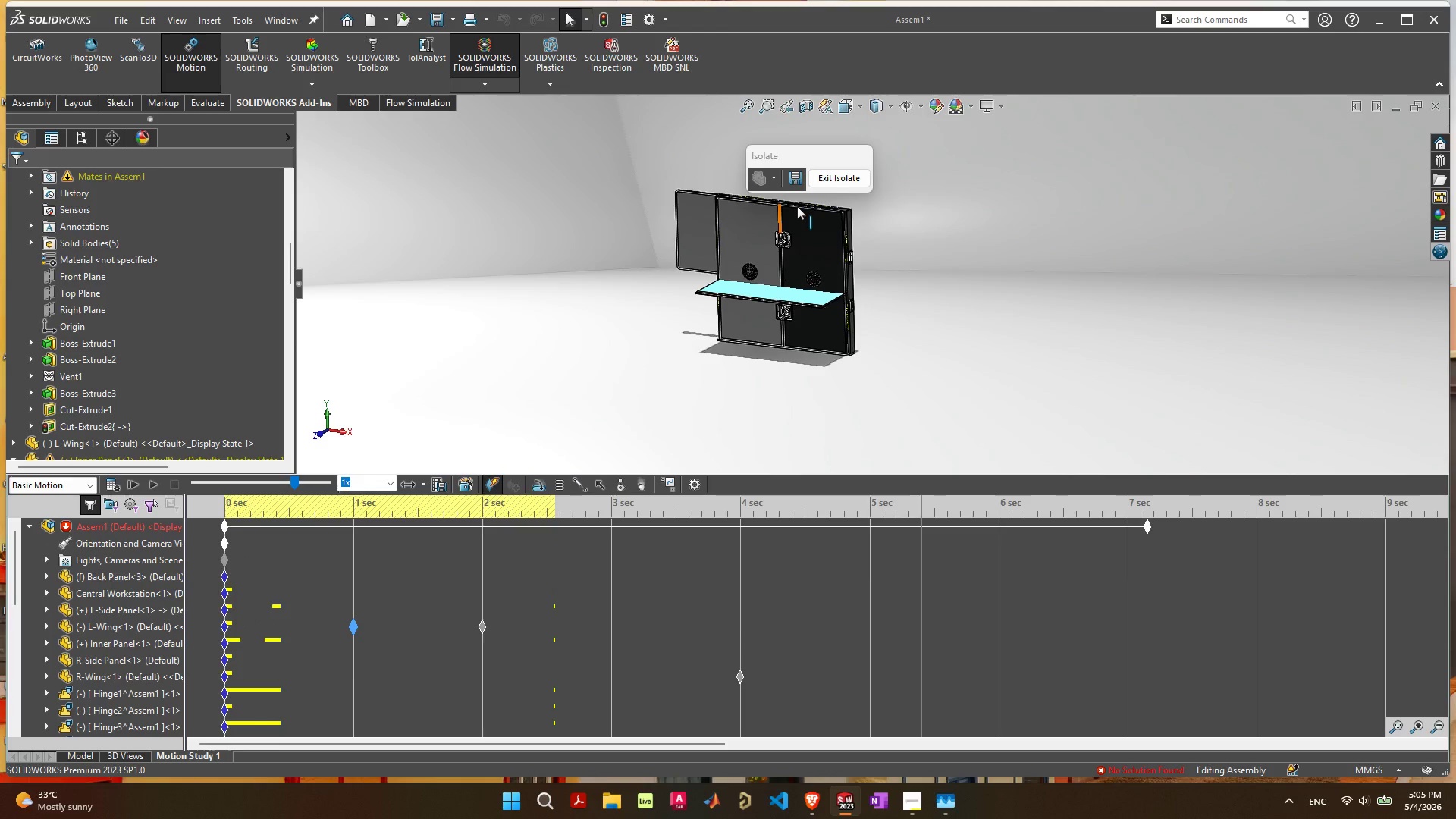 
left_click([826, 174])
 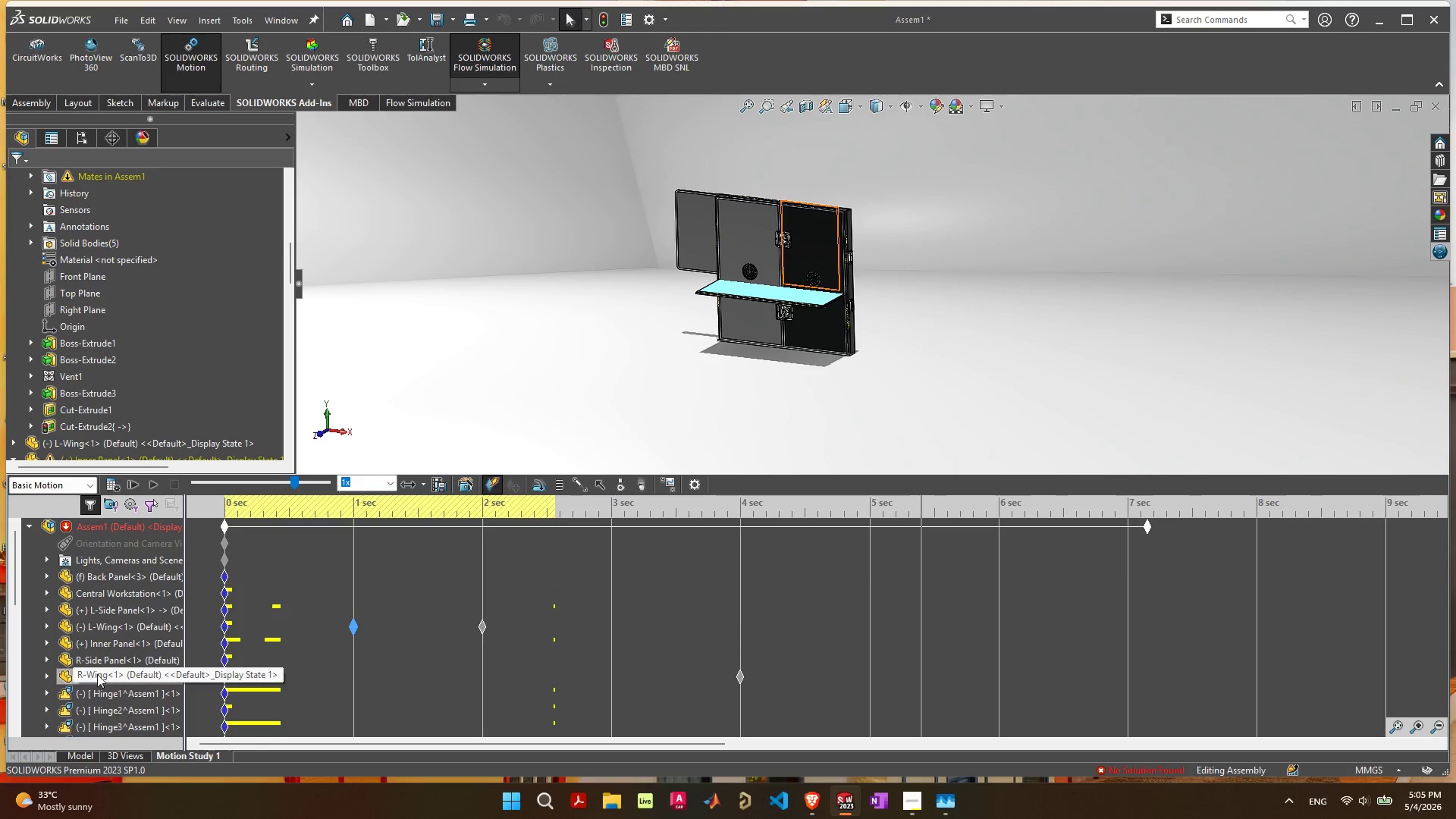 
scroll: coordinate [108, 647], scroll_direction: down, amount: 18.0
 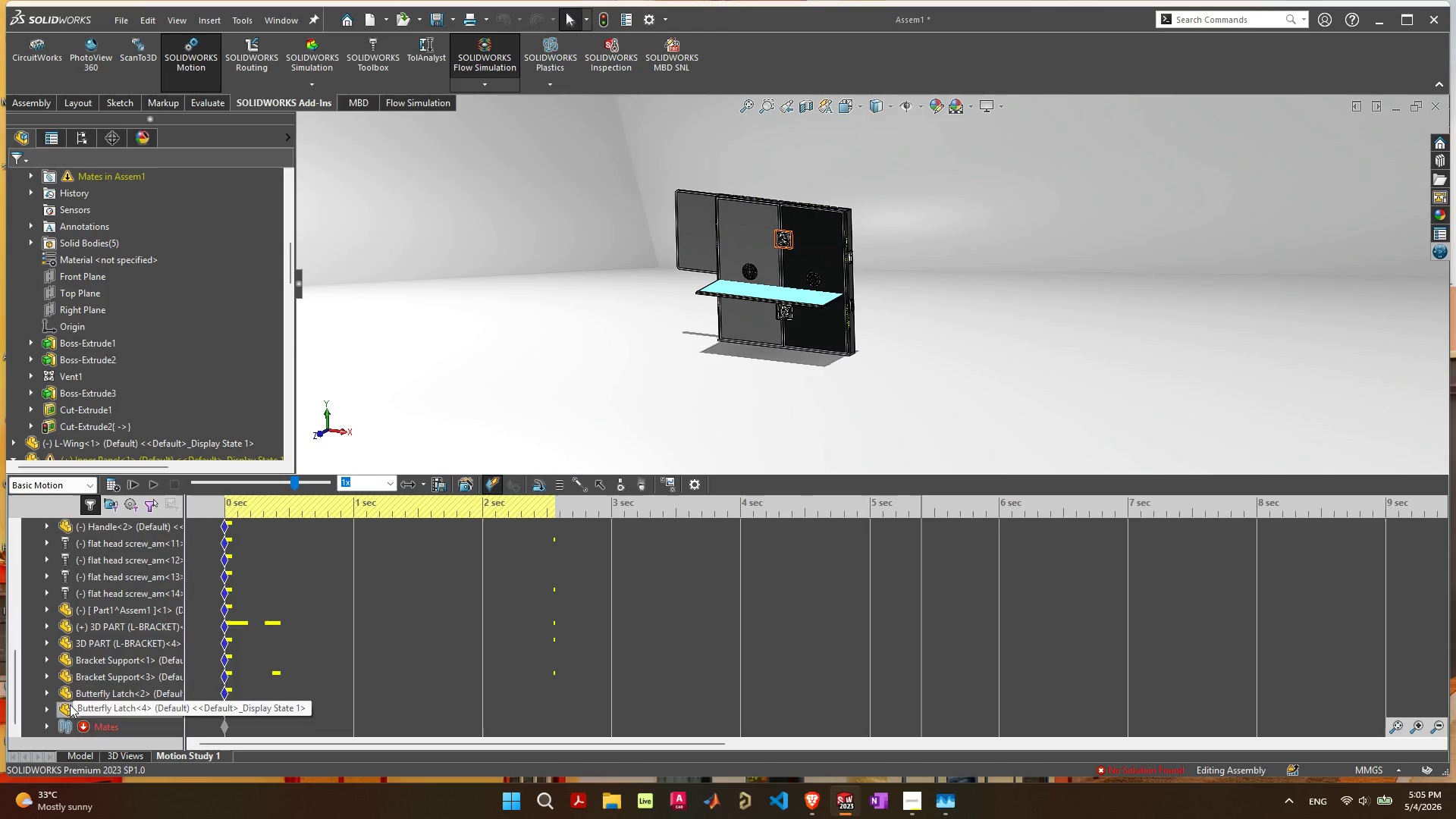 
scroll: coordinate [103, 657], scroll_direction: up, amount: 8.0
 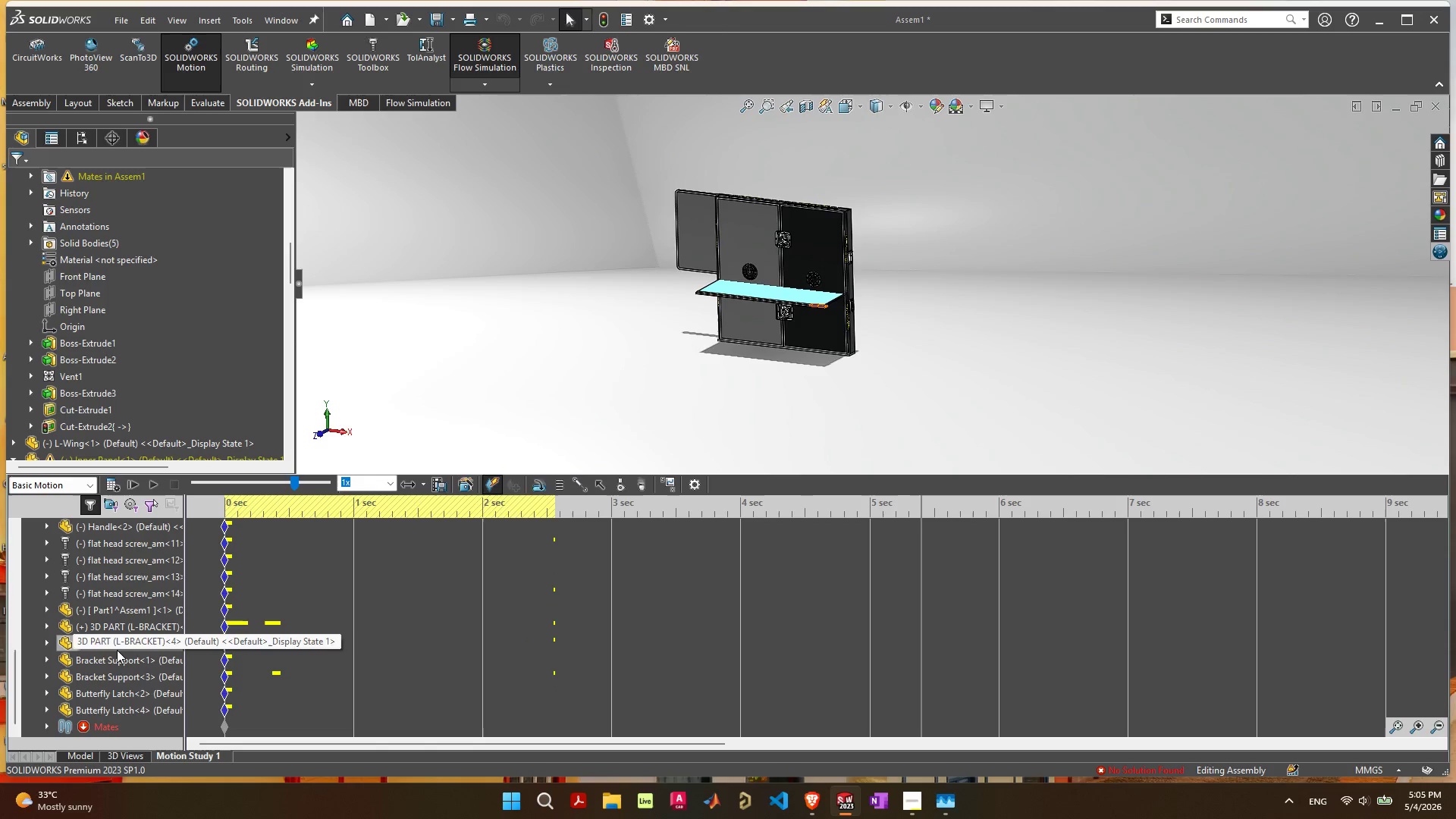 
scroll: coordinate [117, 650], scroll_direction: down, amount: 4.0
 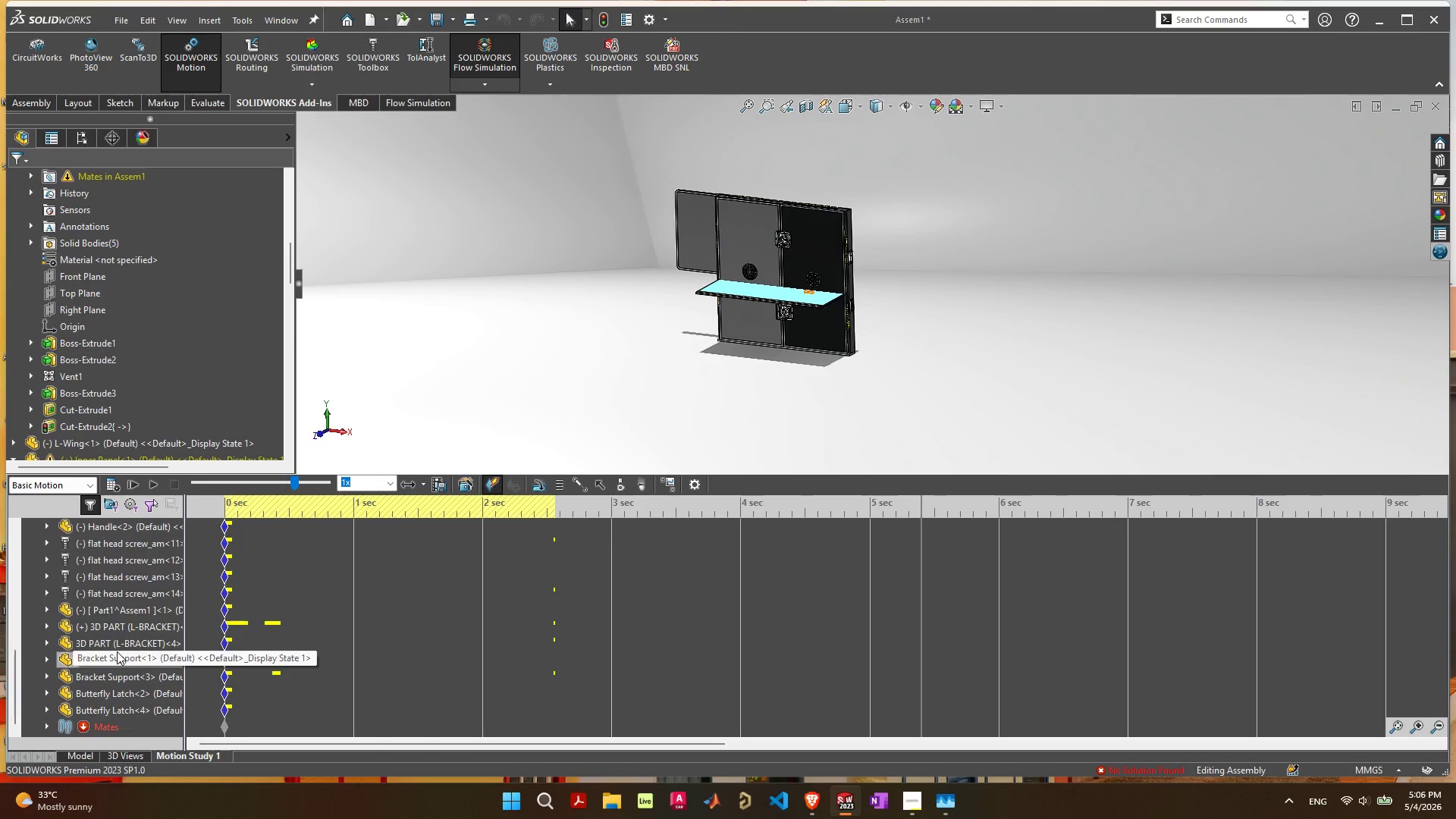 
scroll: coordinate [118, 652], scroll_direction: up, amount: 4.0
 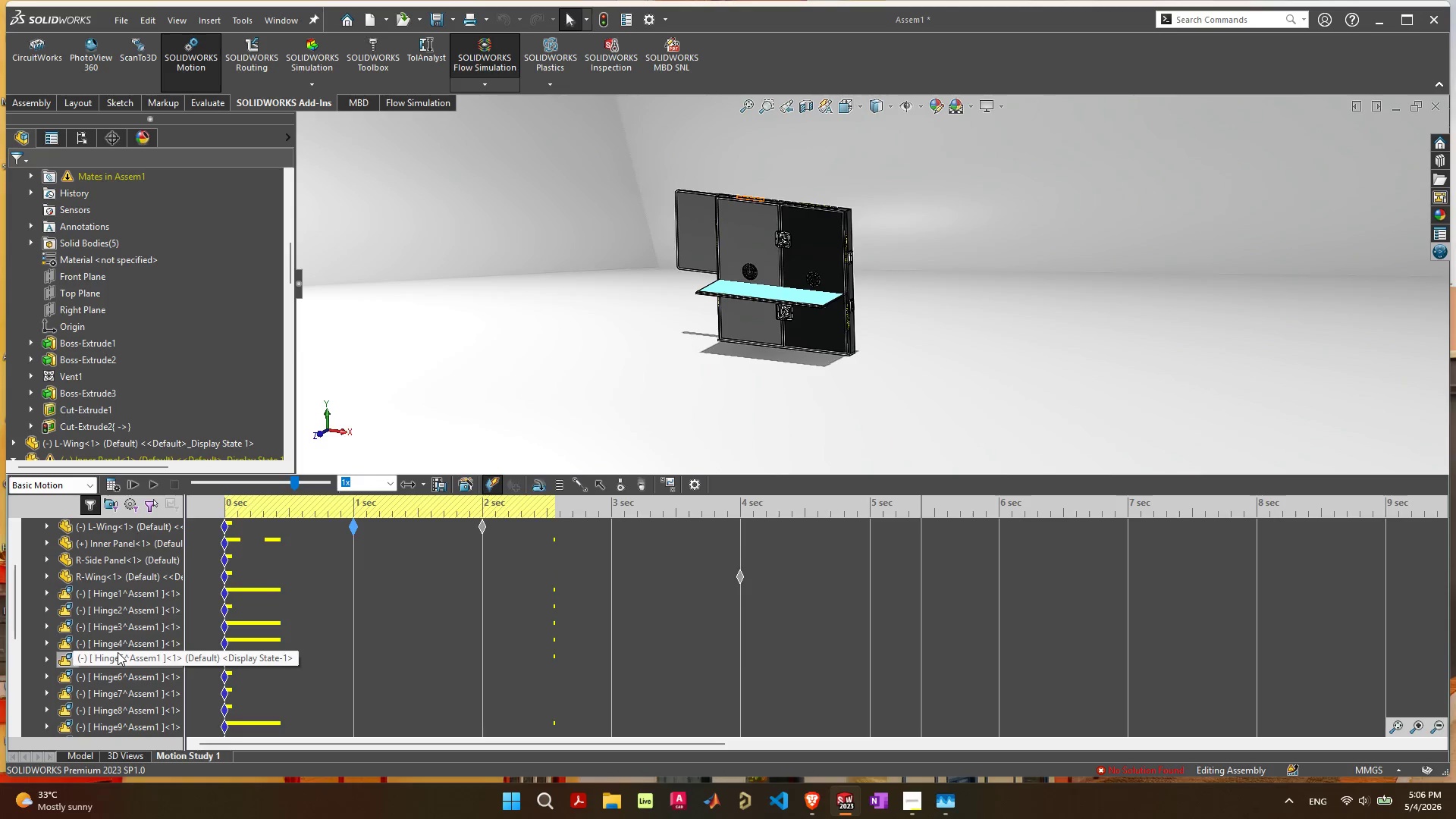 
scroll: coordinate [118, 652], scroll_direction: none, amount: 0.0
 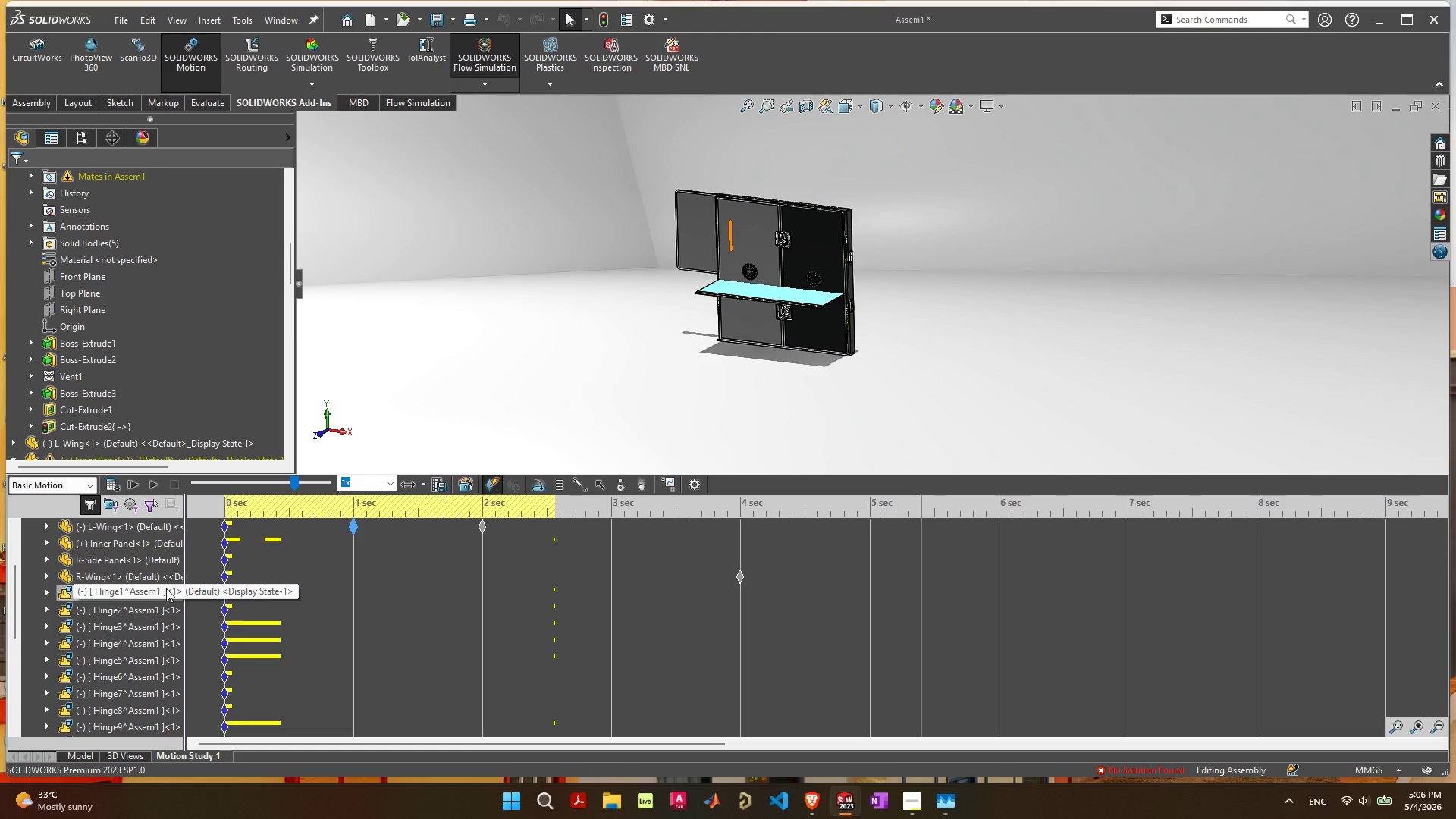 
left_click([166, 588])
 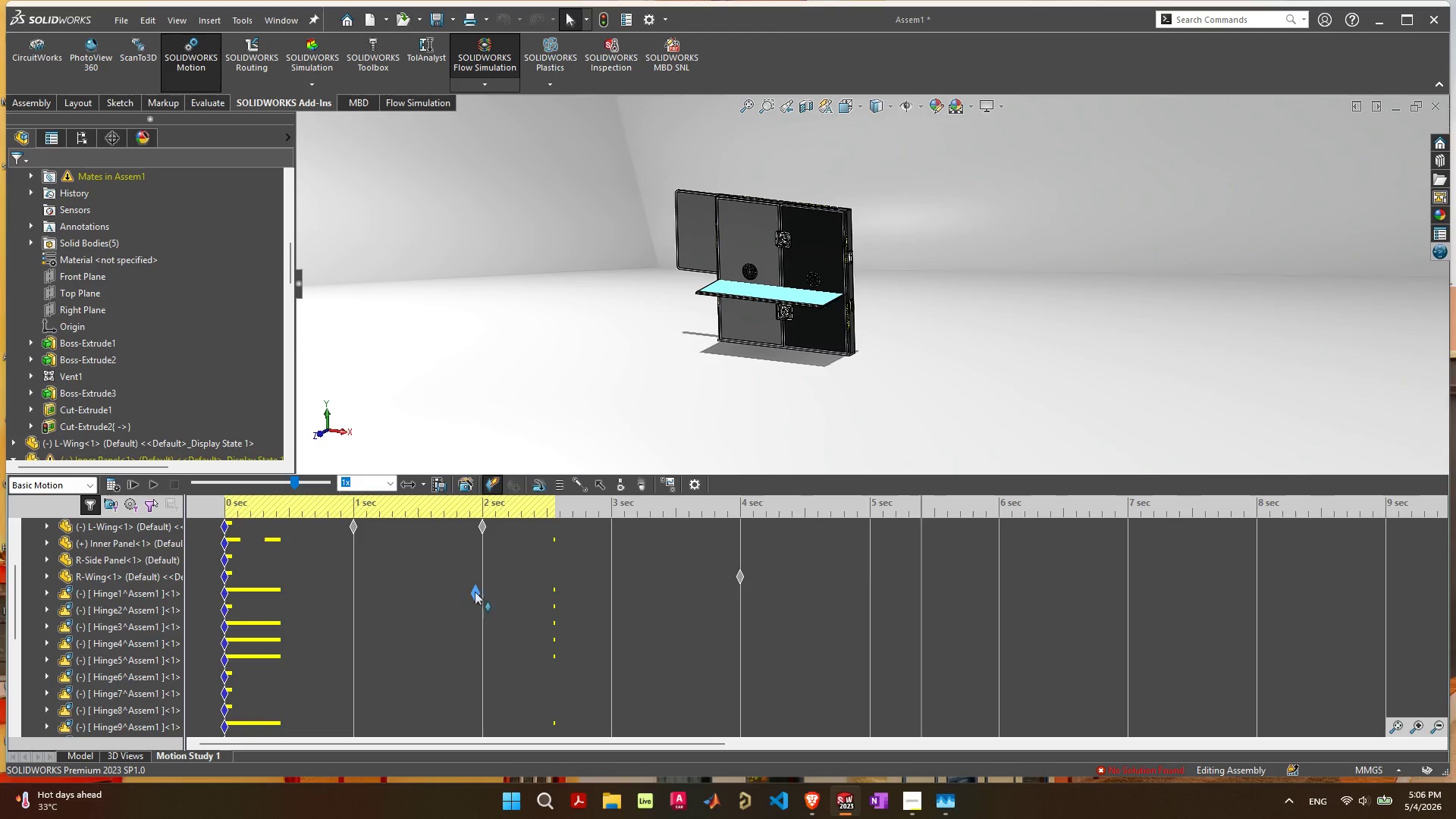 
wait(10.03)
 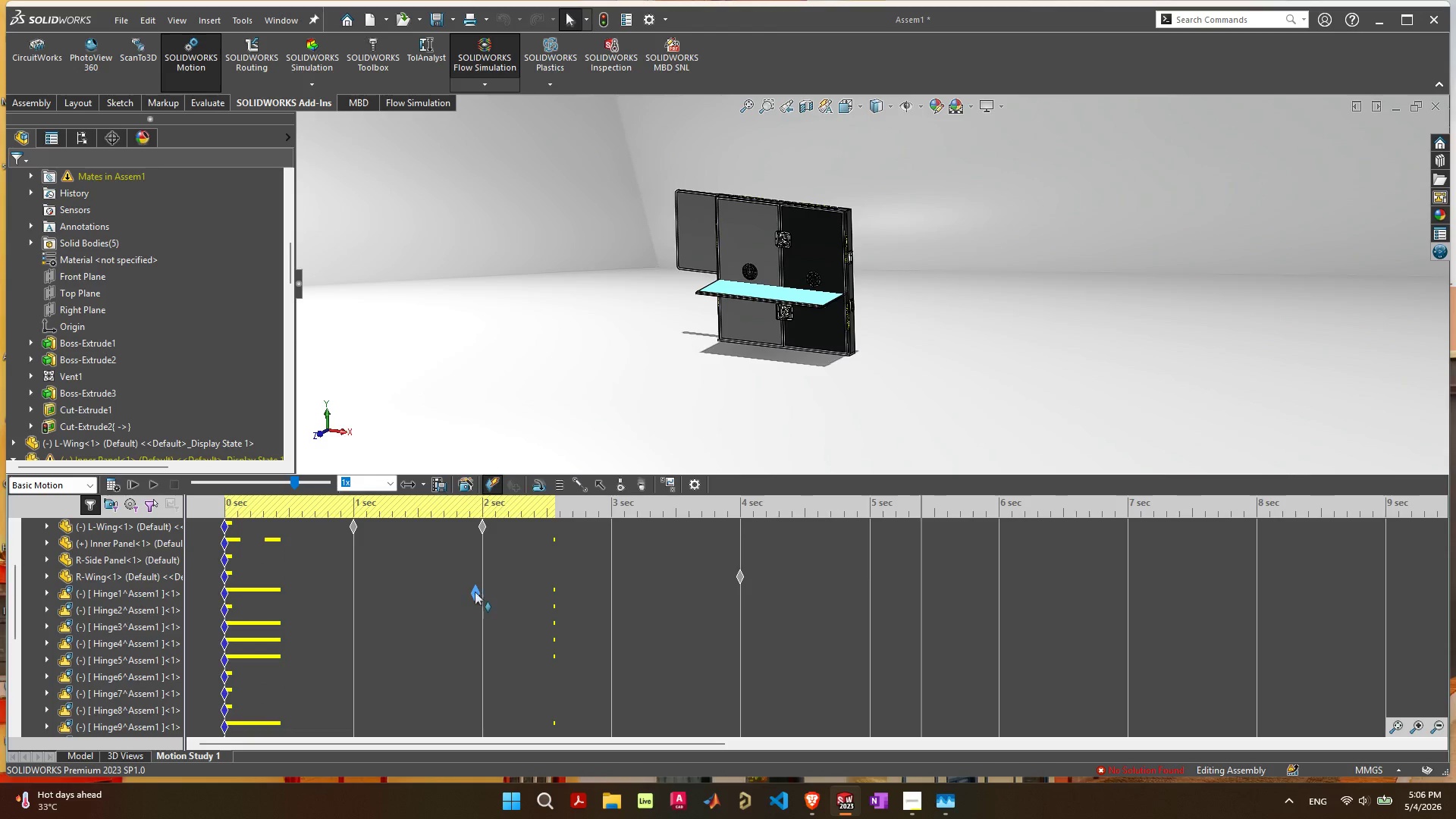 
right_click([230, 588])
 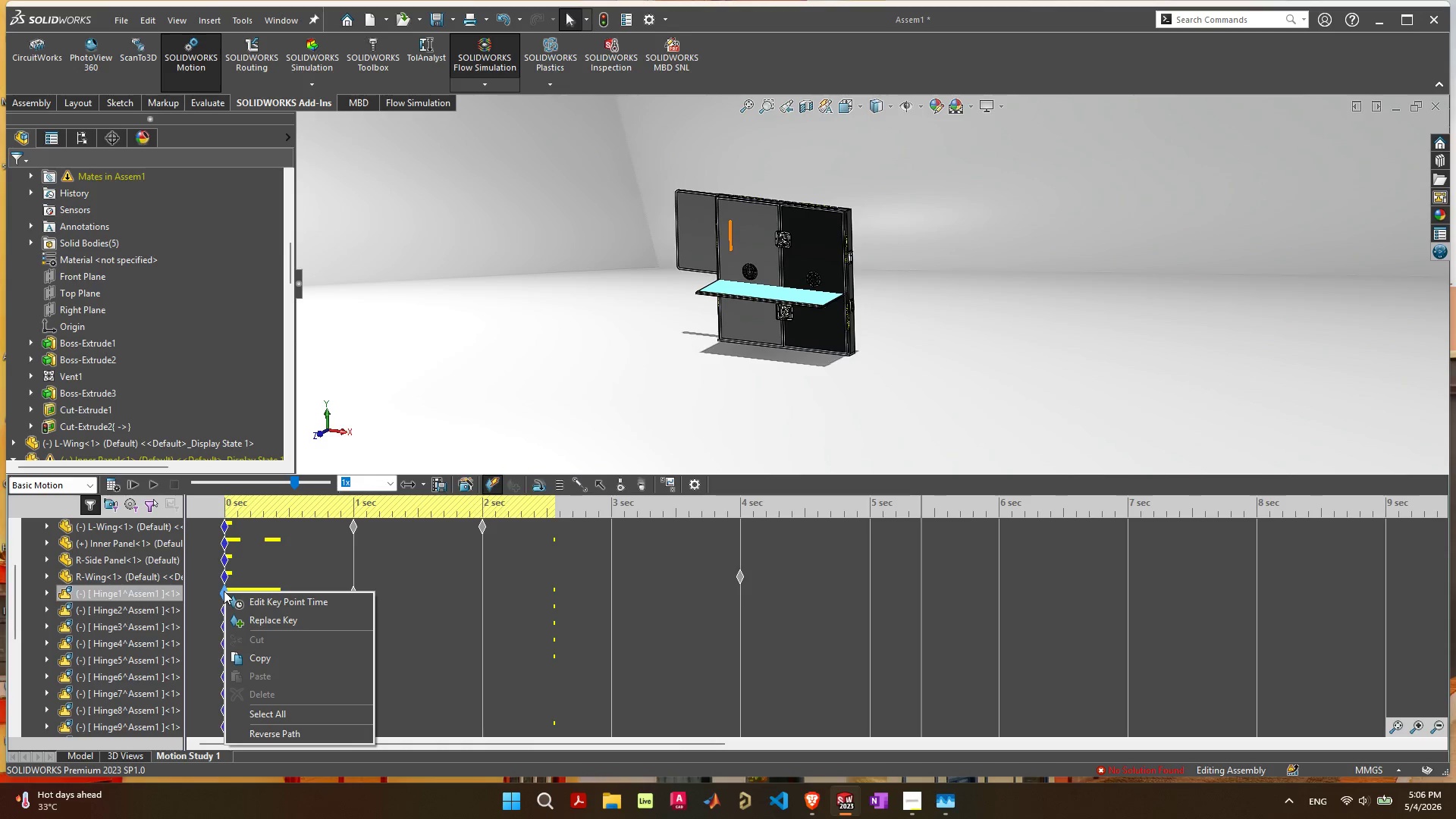 
double_click([224, 591])
 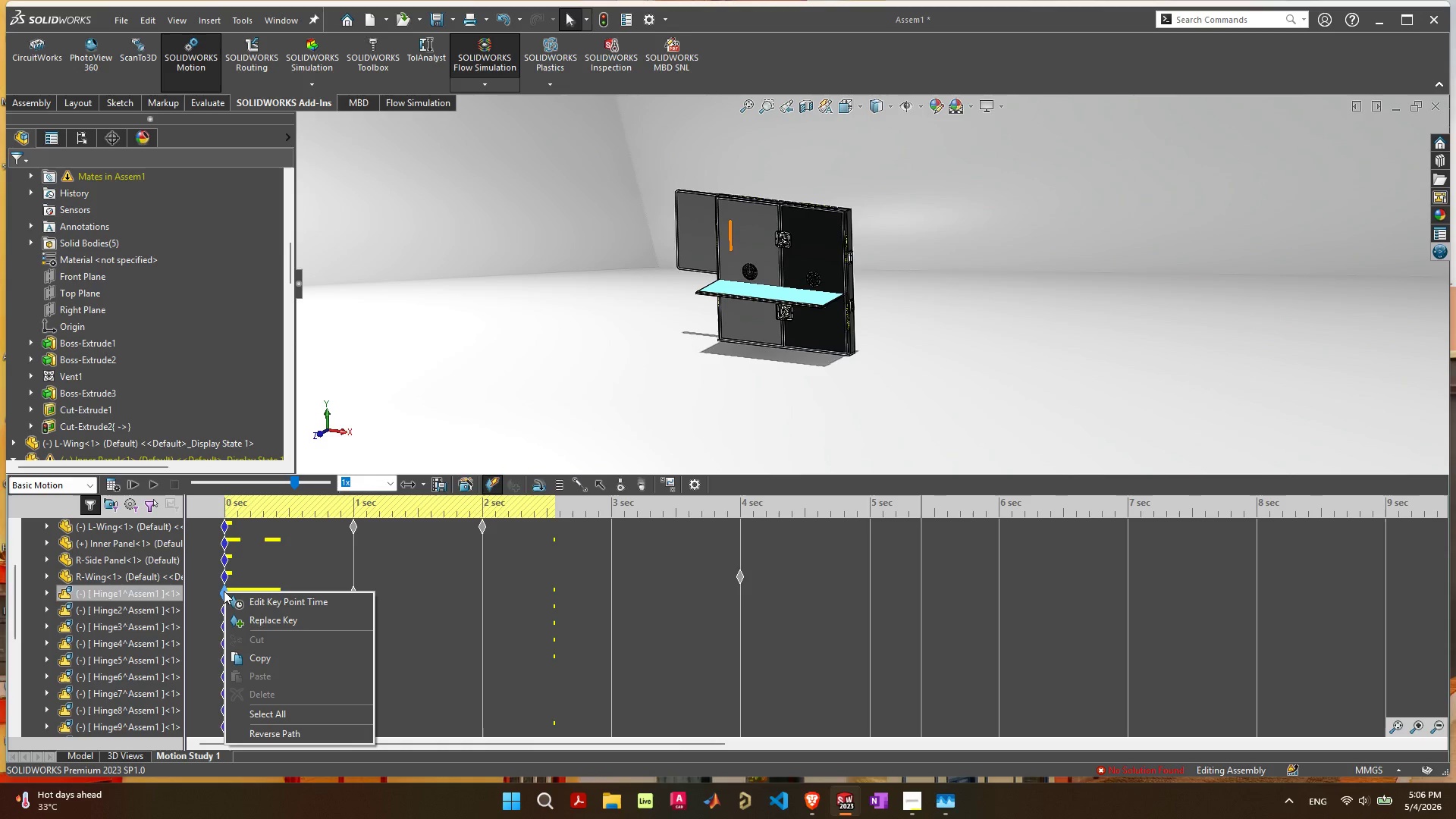 
triple_click([224, 591])
 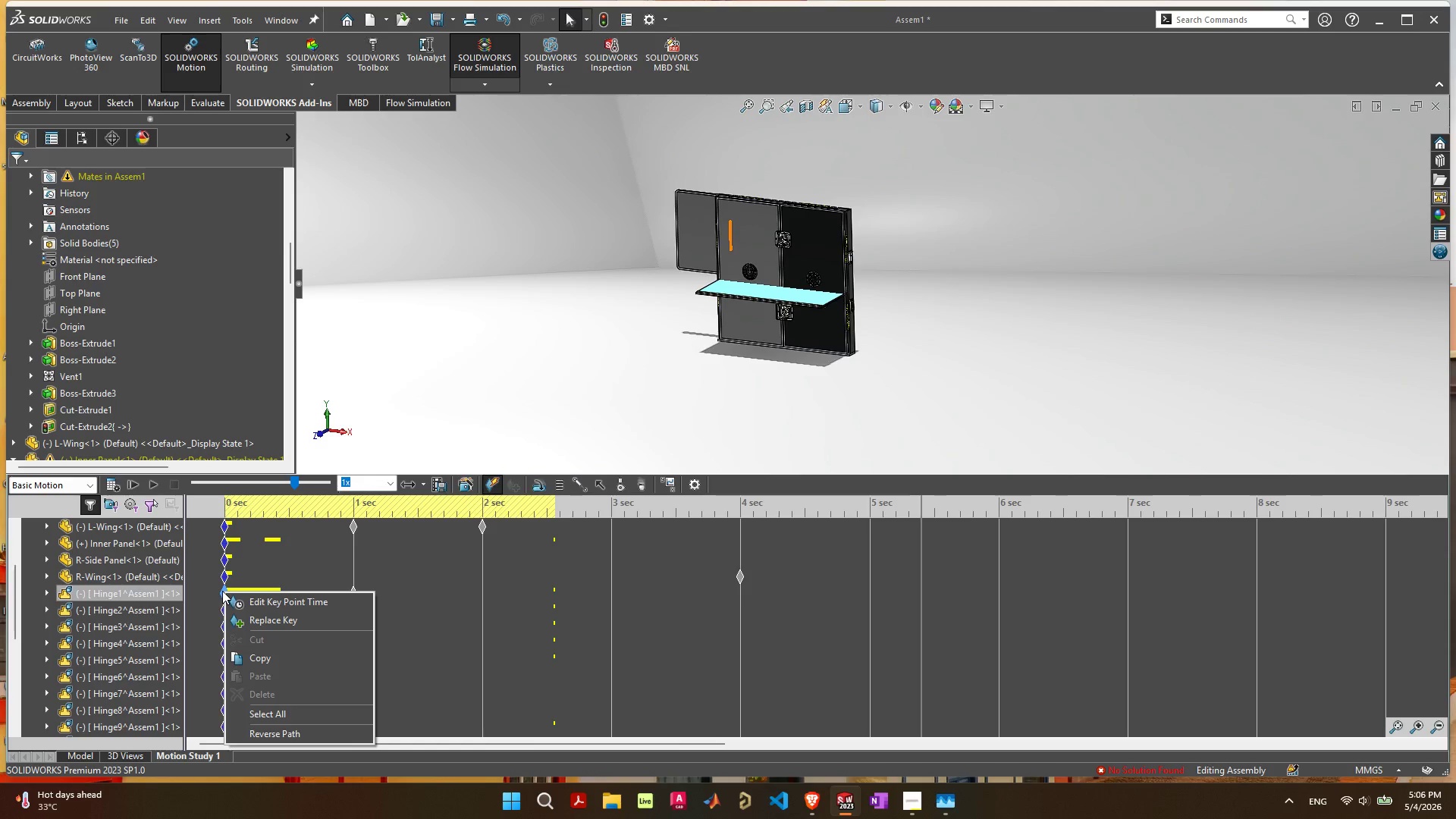 
triple_click([222, 592])
 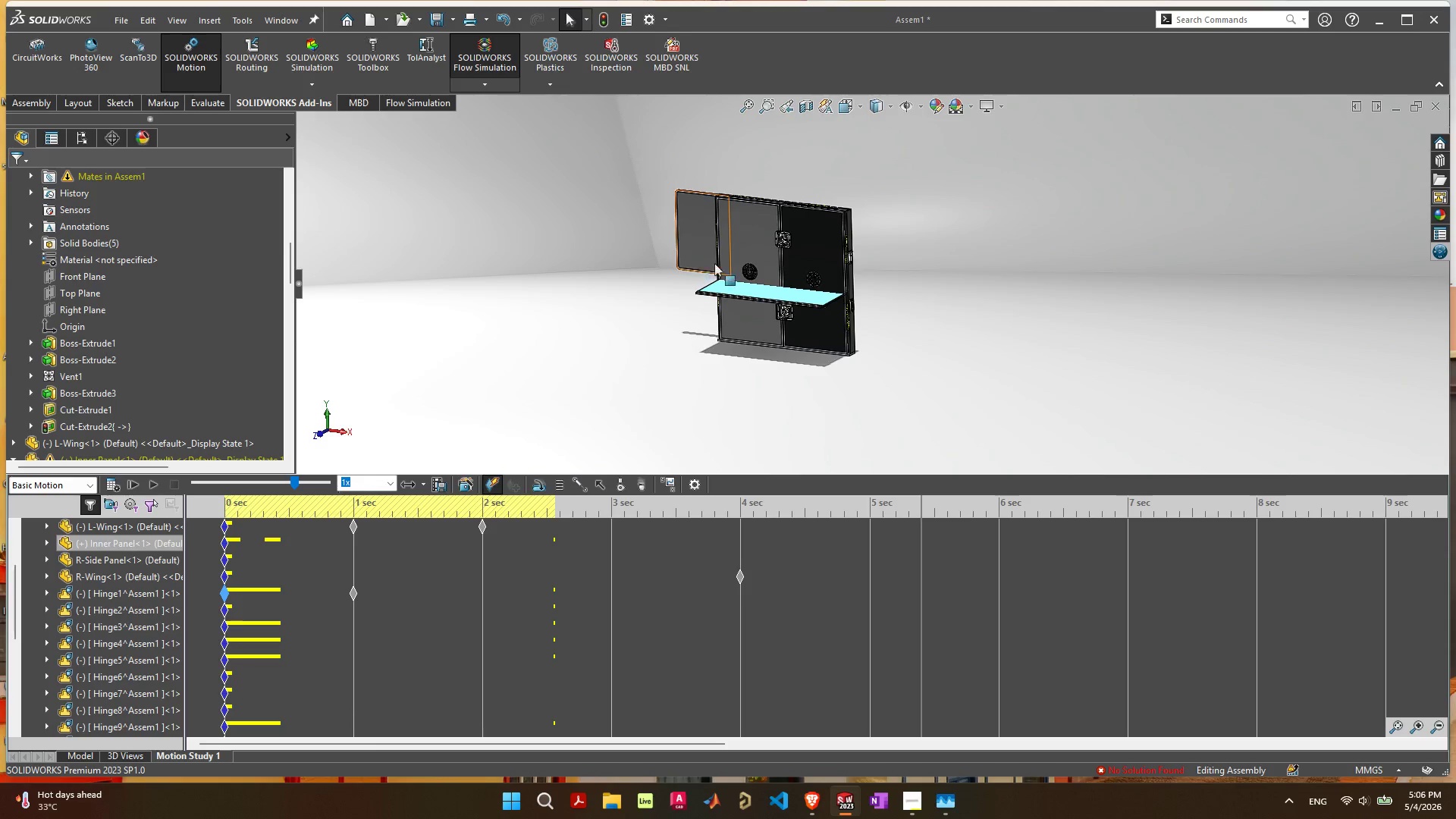 
scroll: coordinate [795, 258], scroll_direction: up, amount: 4.0
 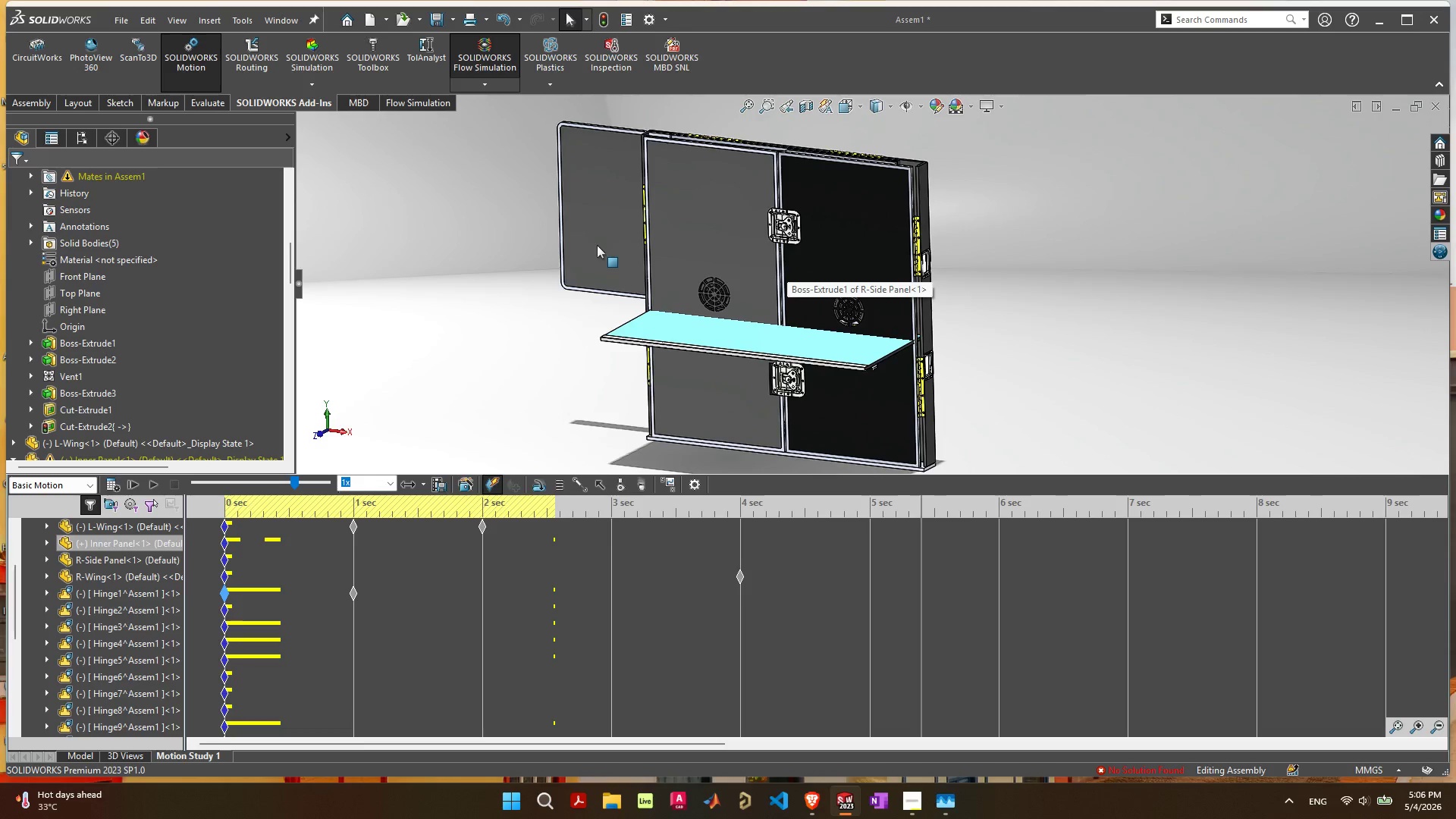 
left_click([598, 244])
 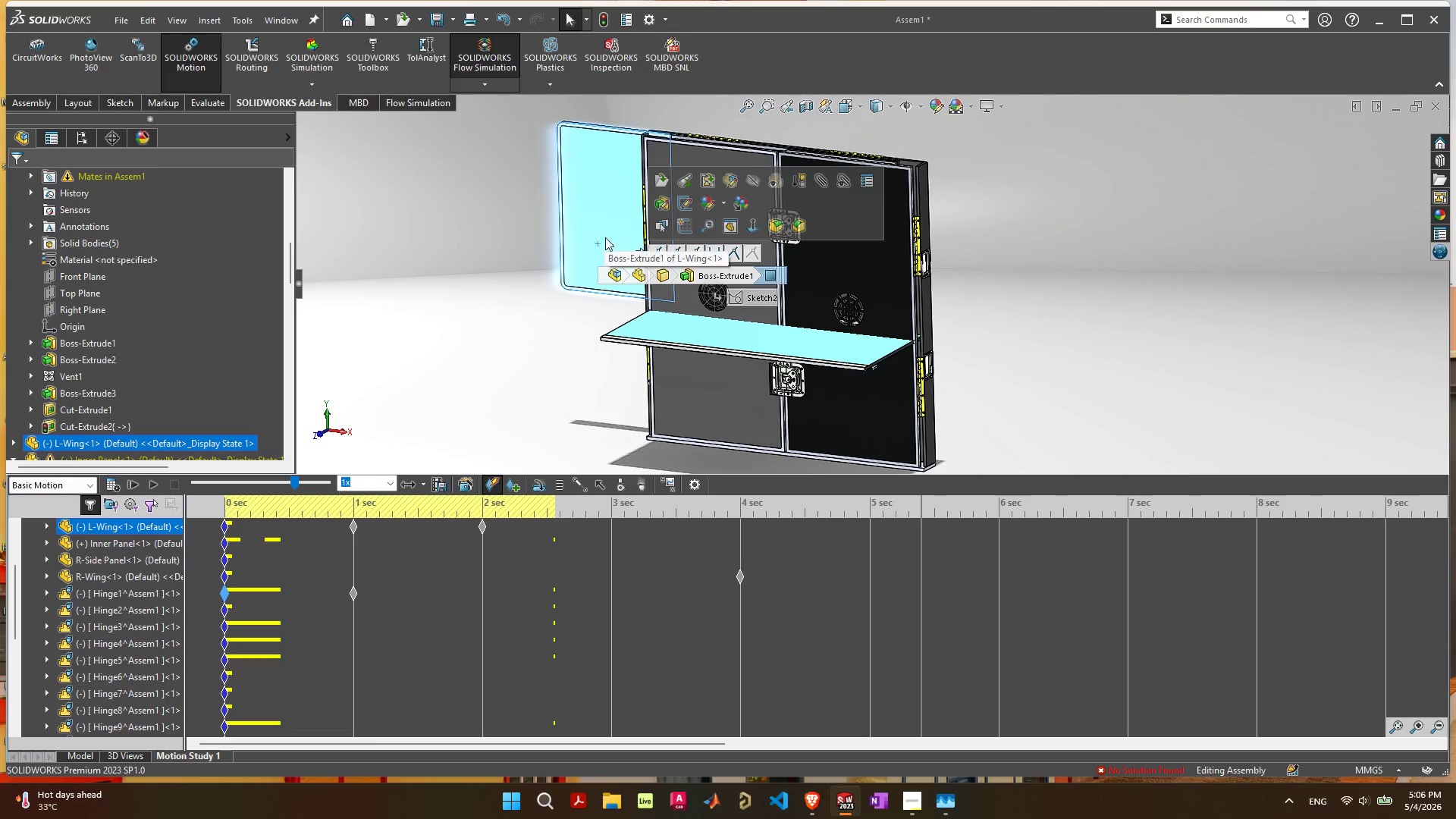 
scroll: coordinate [676, 236], scroll_direction: up, amount: 8.0
 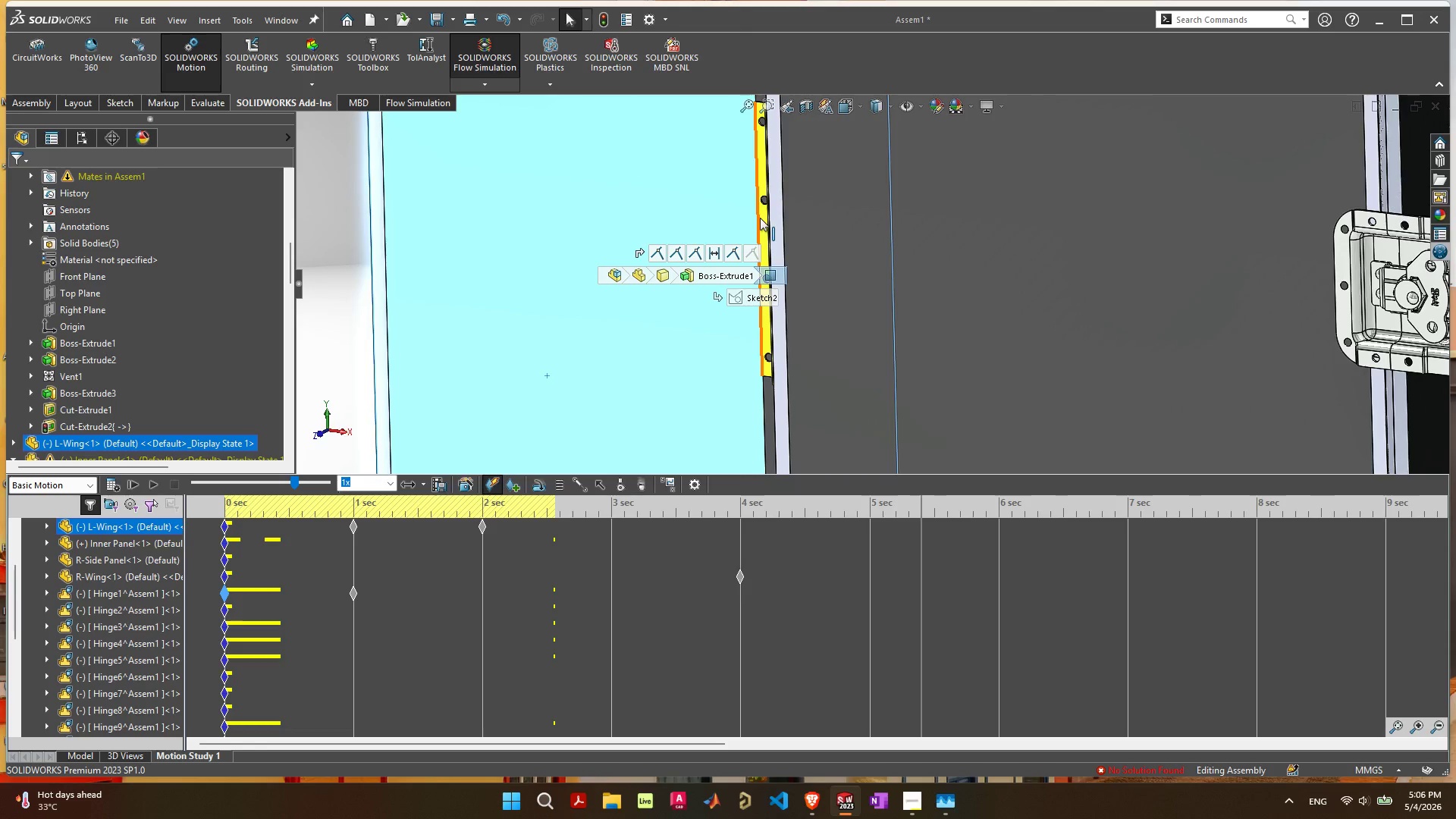 
left_click([763, 218])
 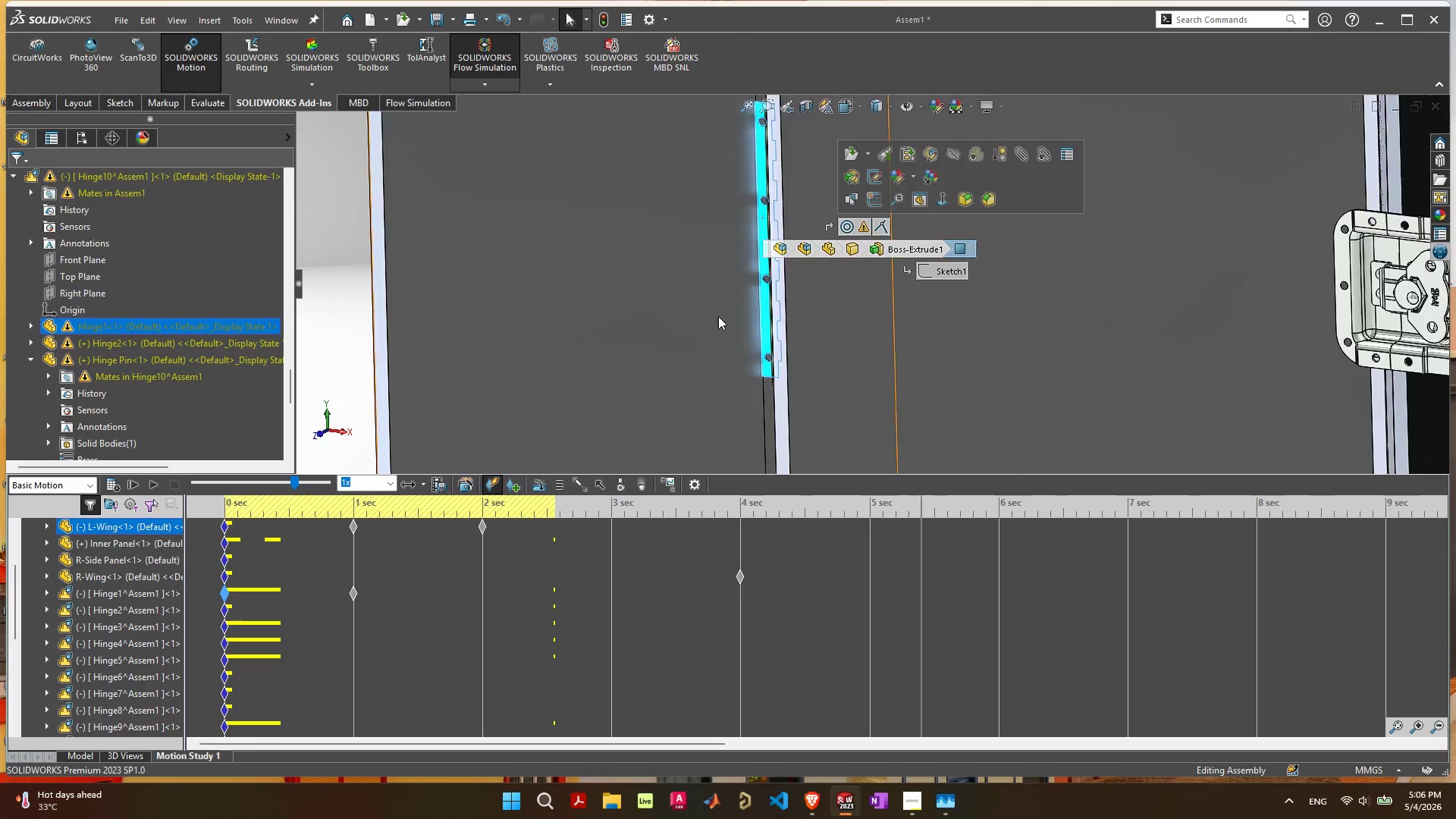 
scroll: coordinate [722, 322], scroll_direction: down, amount: 7.0
 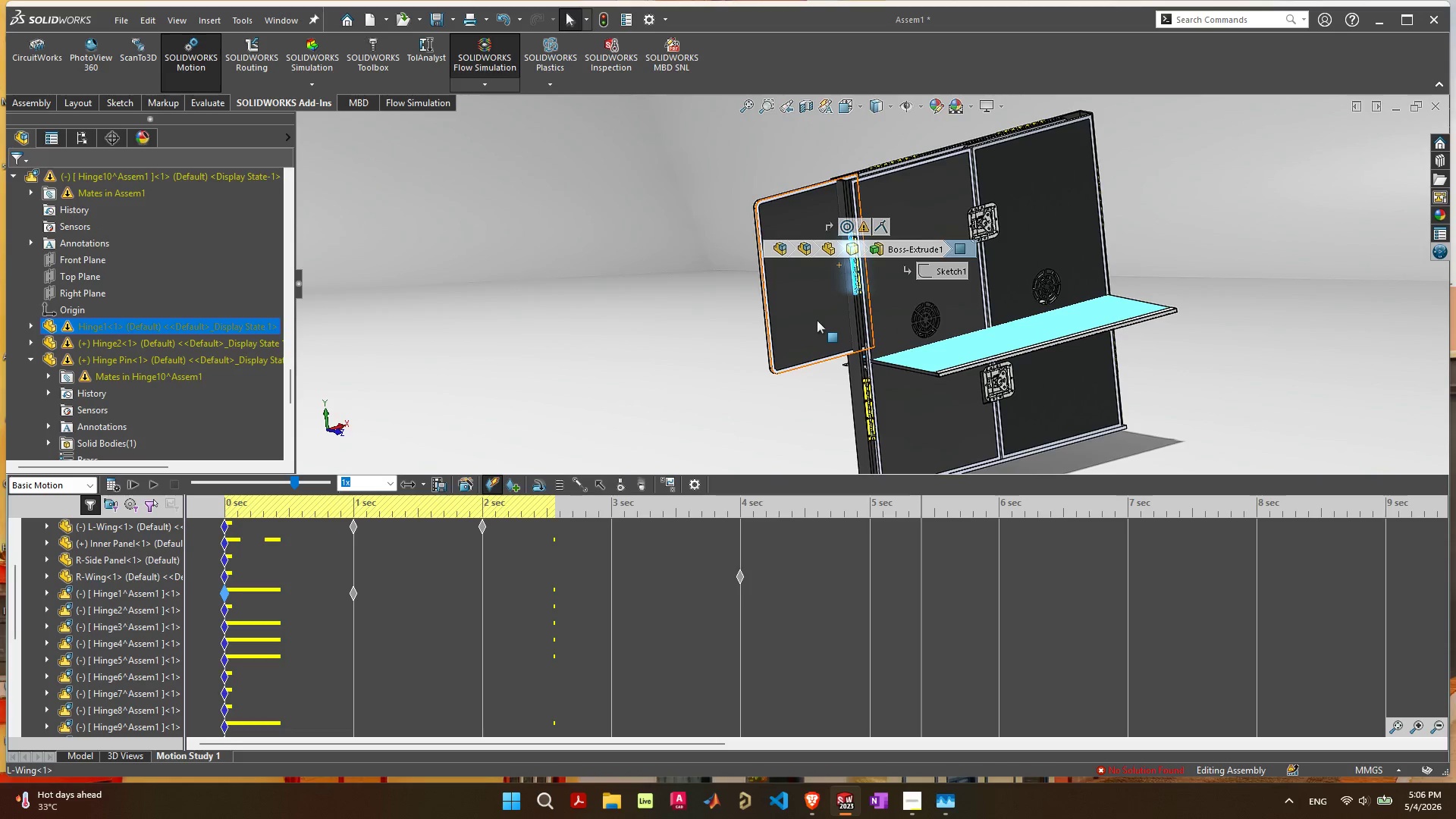 
scroll: coordinate [400, 572], scroll_direction: up, amount: 8.0
 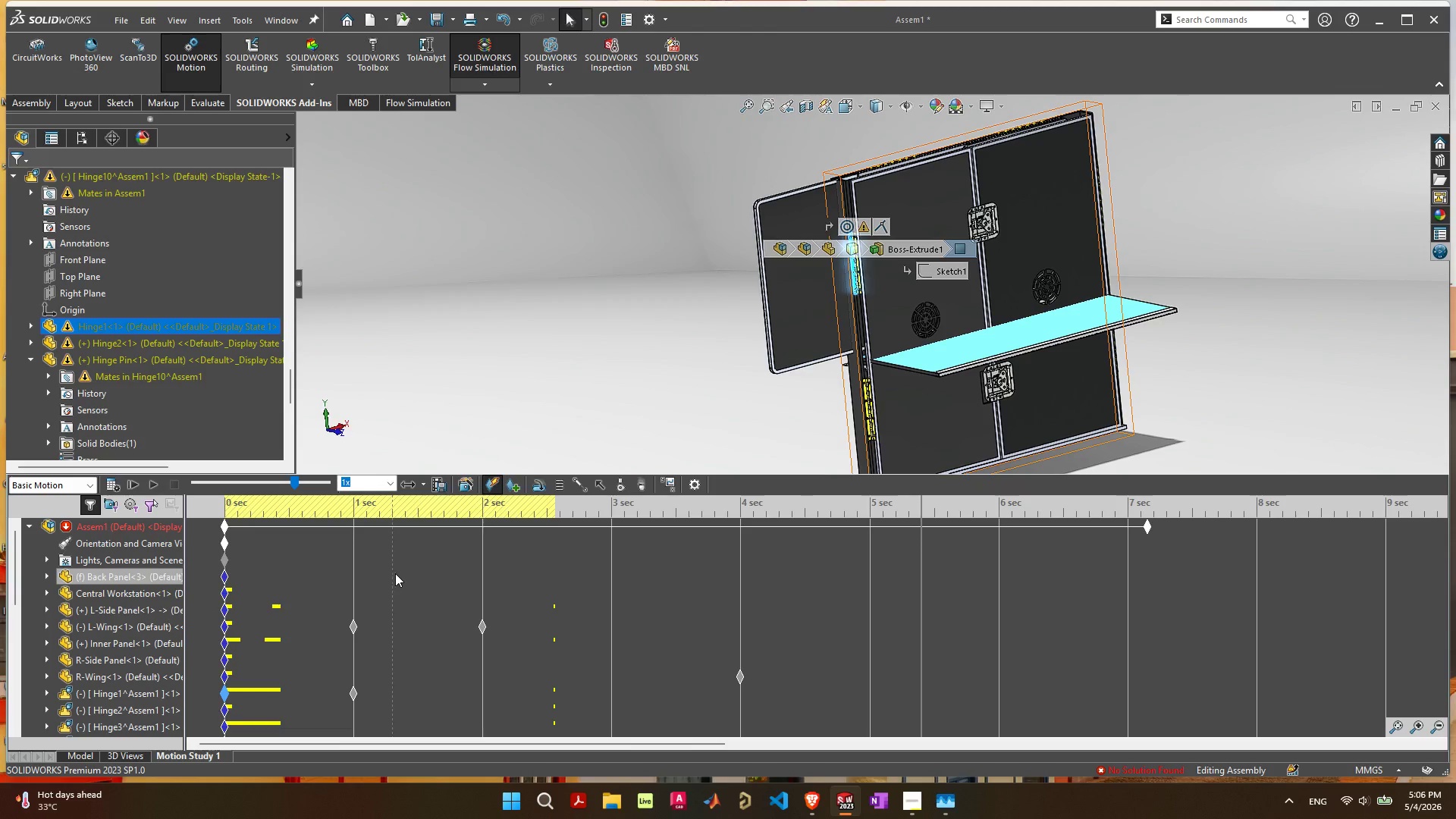 
left_click([395, 573])
 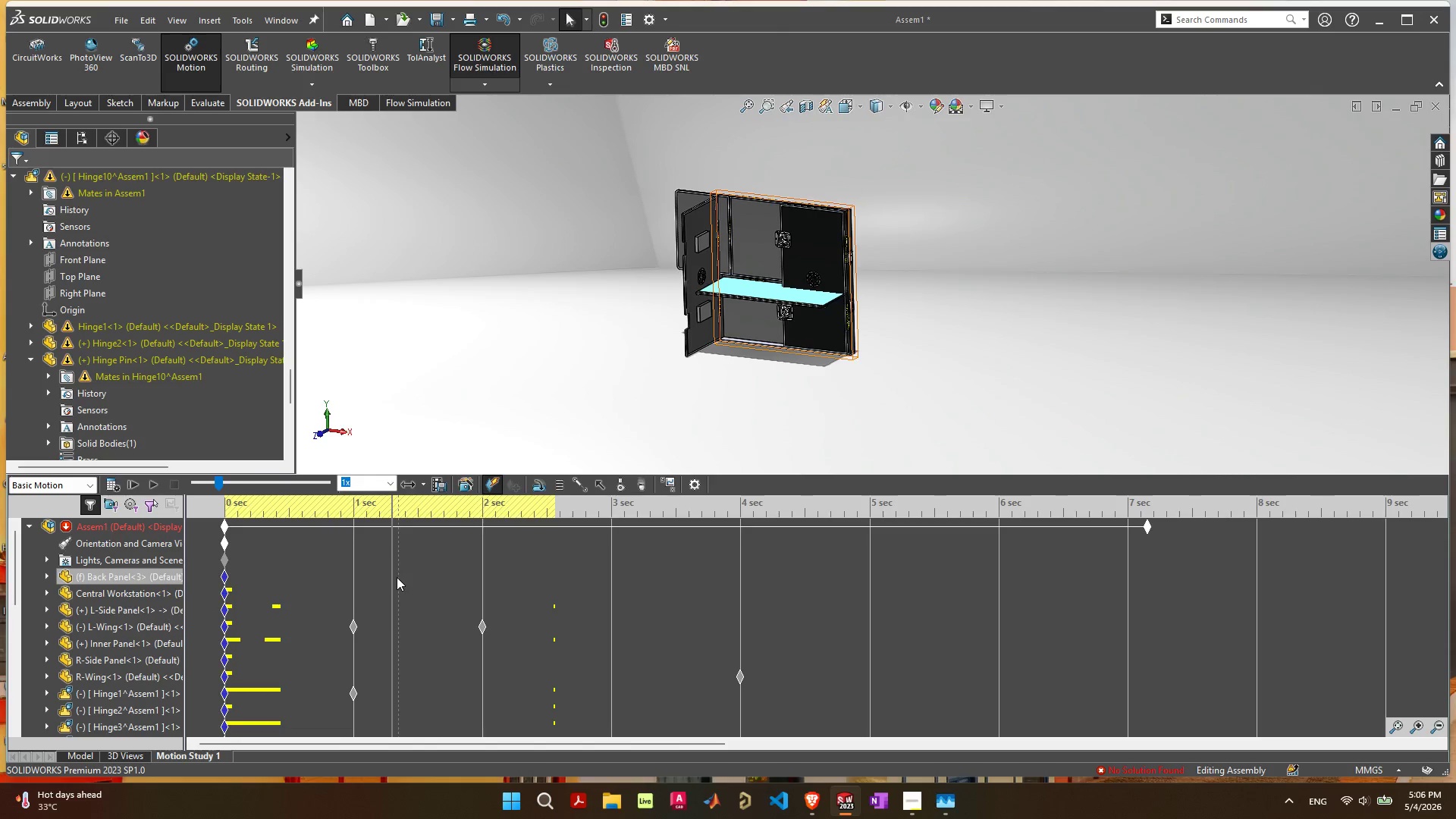 
key(Control+ControlLeft)
 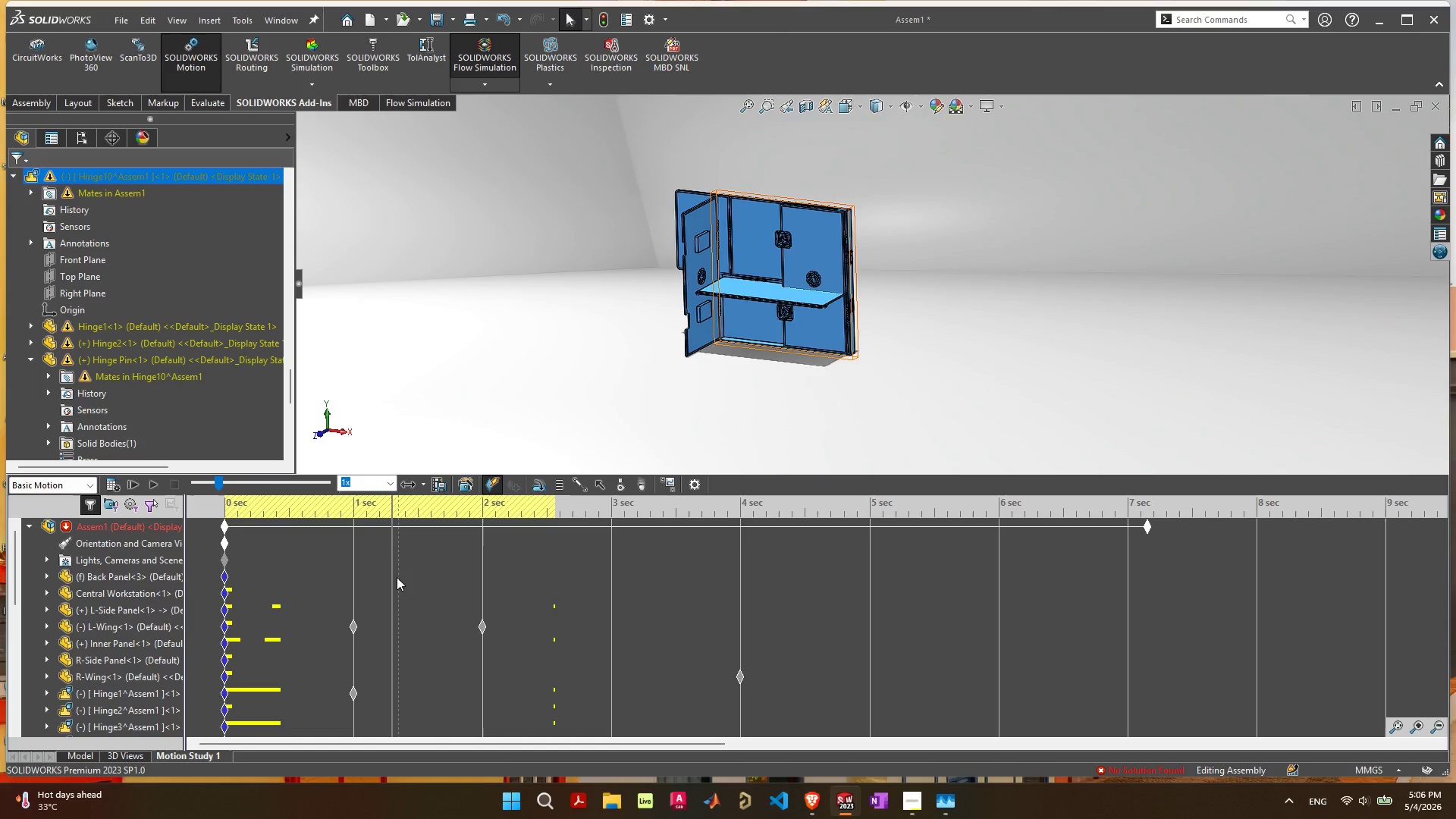 
key(Control+A)
 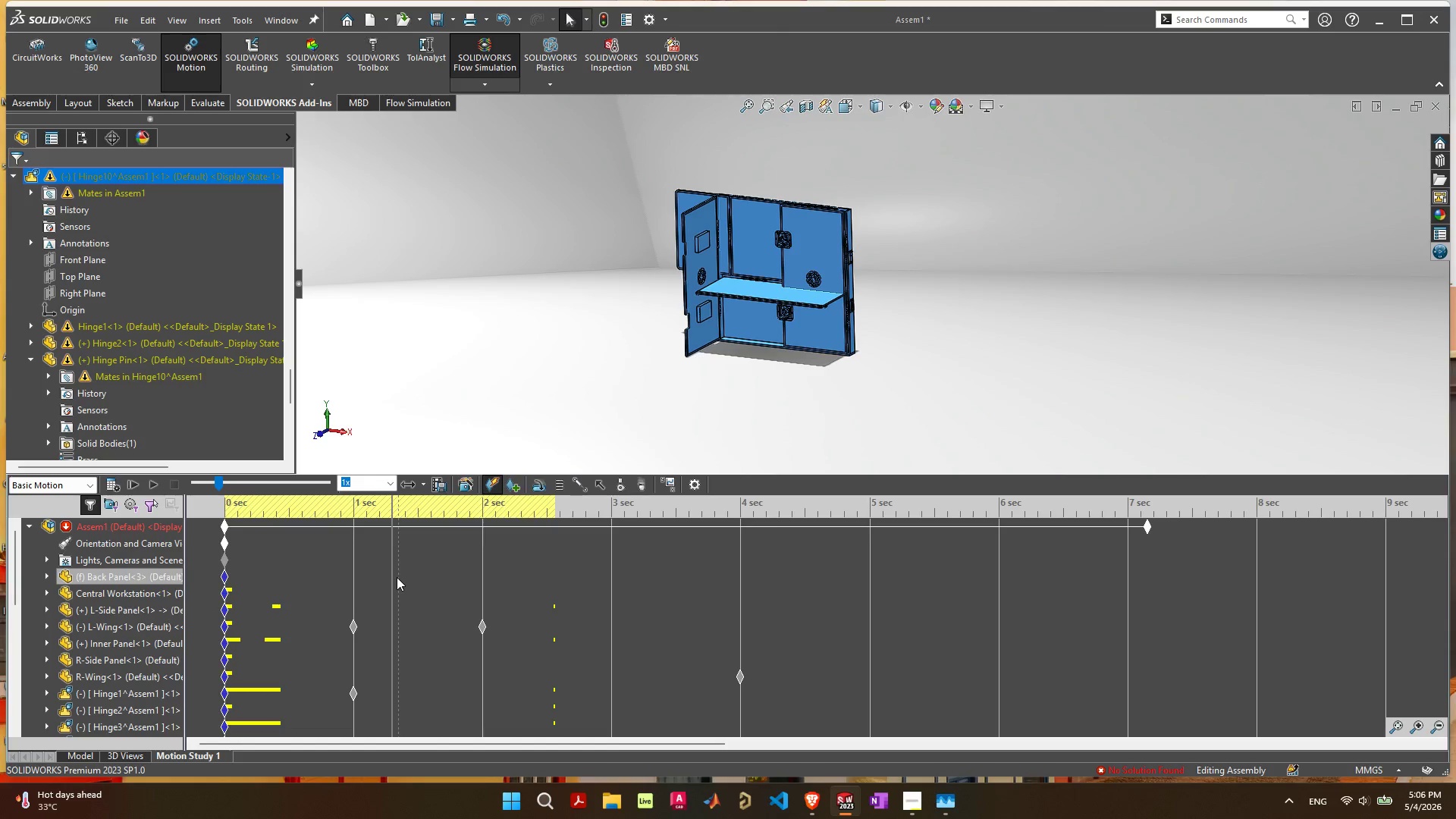 
key(Delete)
 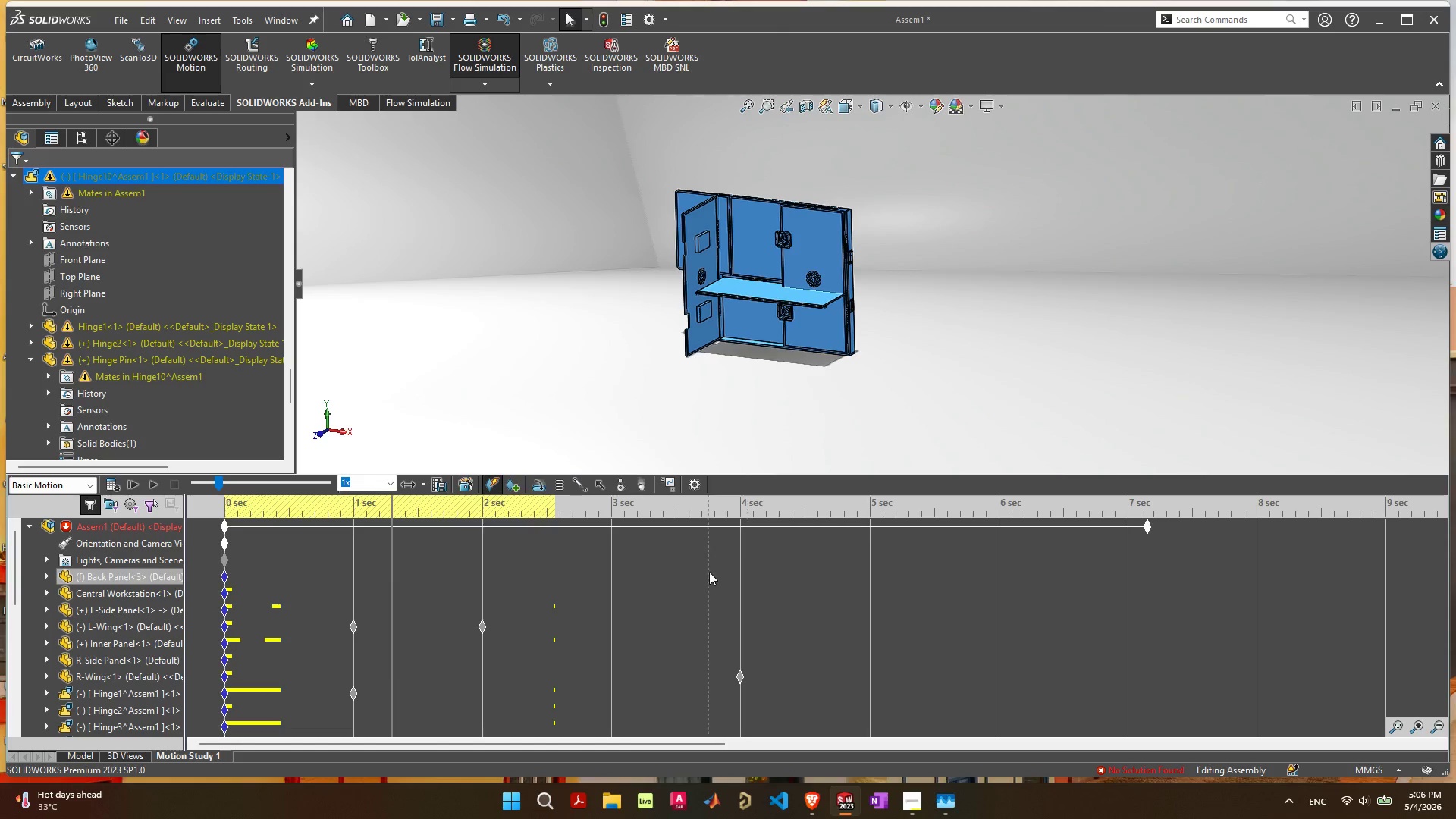 
left_click_drag(start_coordinate=[712, 551], to_coordinate=[193, 731])
 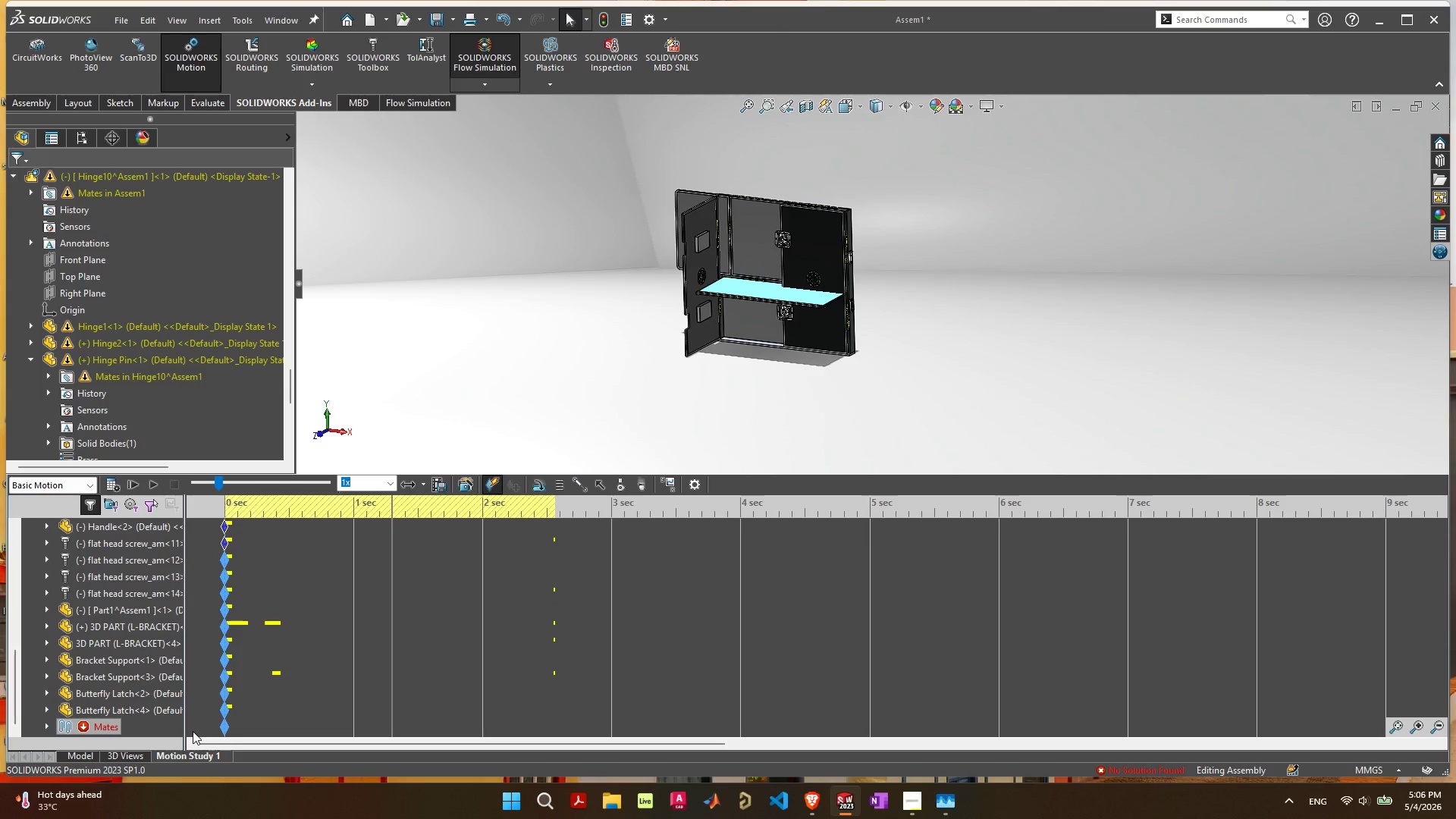 
scroll: coordinate [185, 721], scroll_direction: down, amount: 9.0
 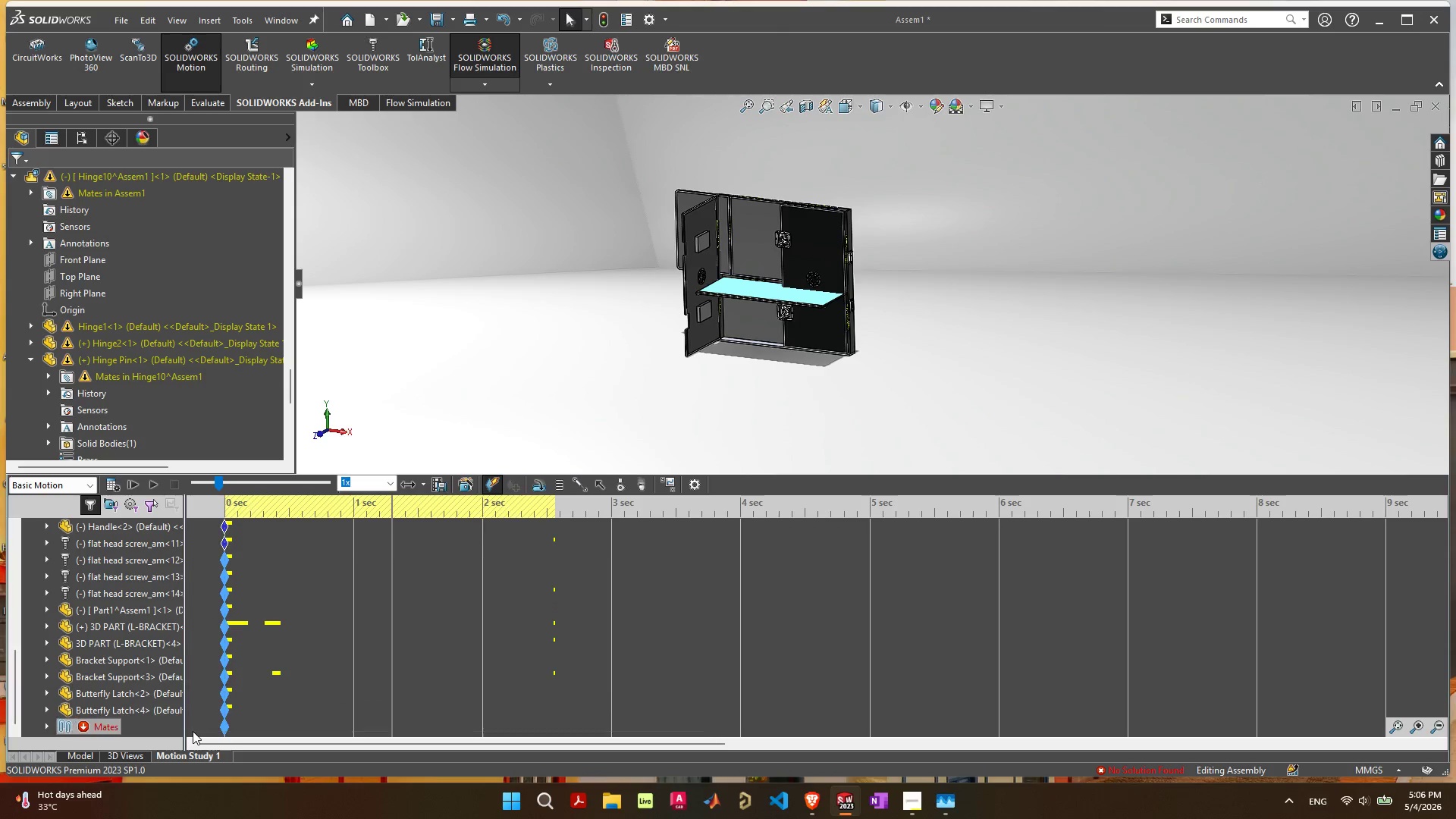 
key(Delete)
 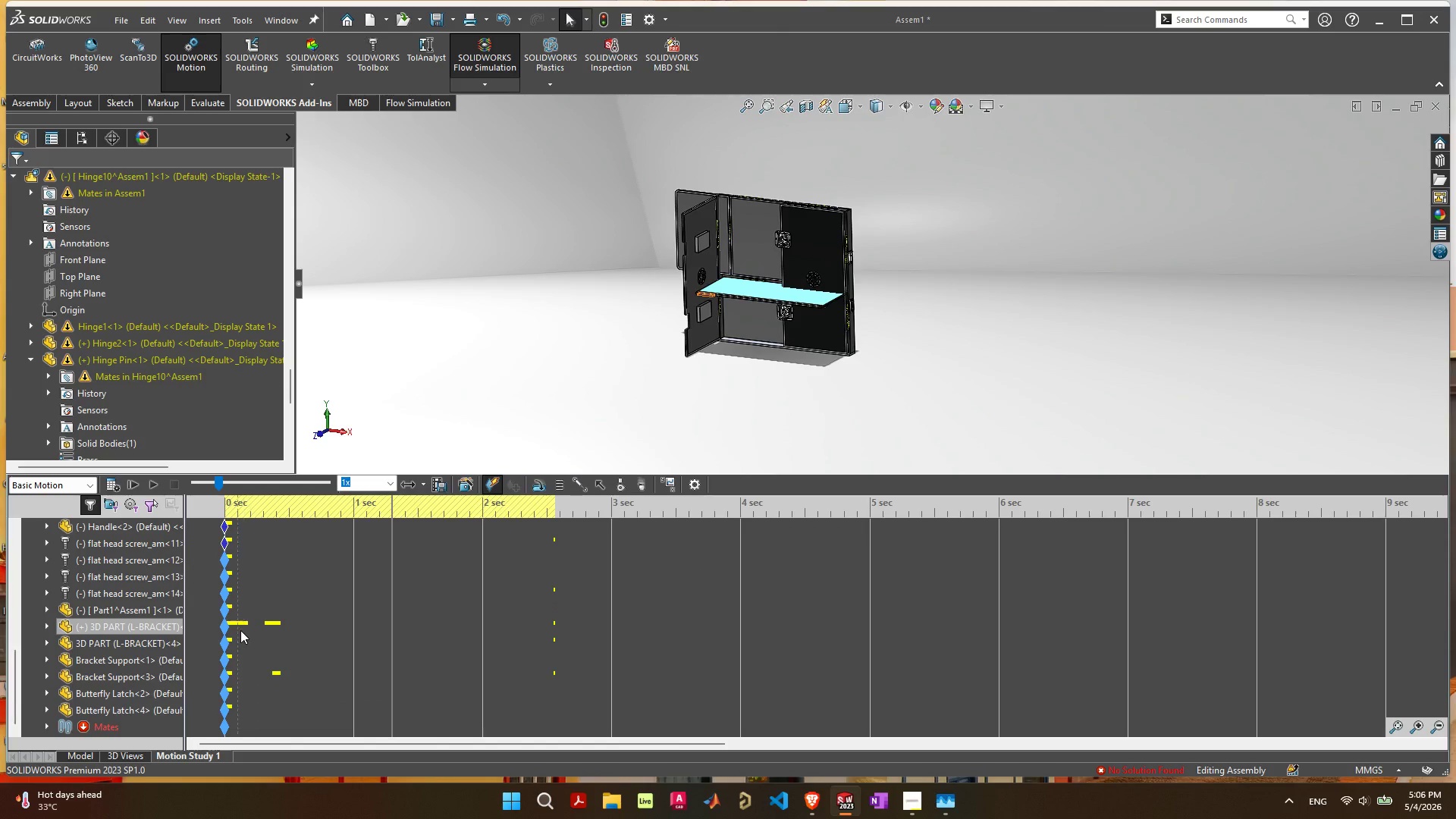 
key(Delete)
 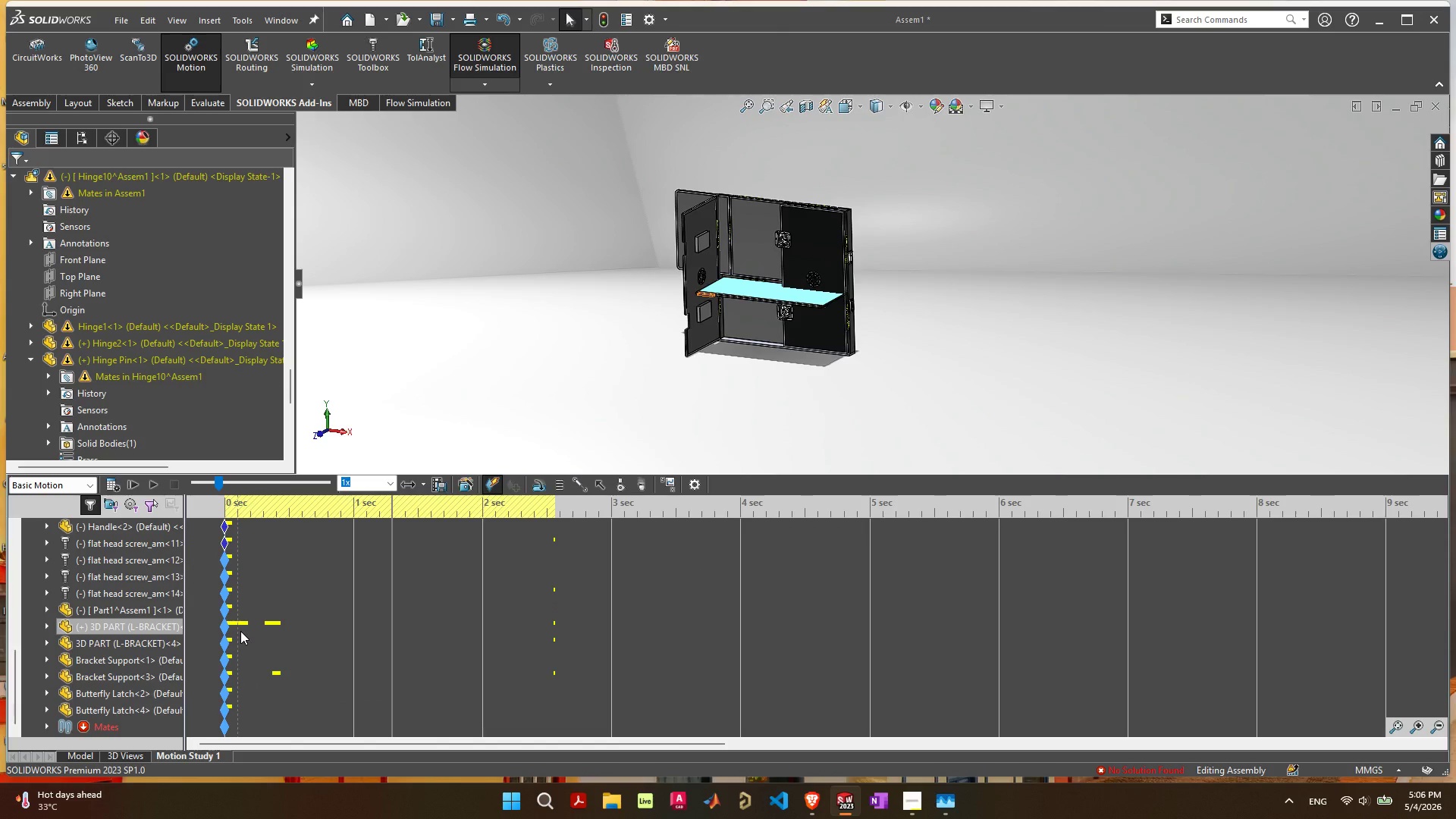 
key(Delete)
 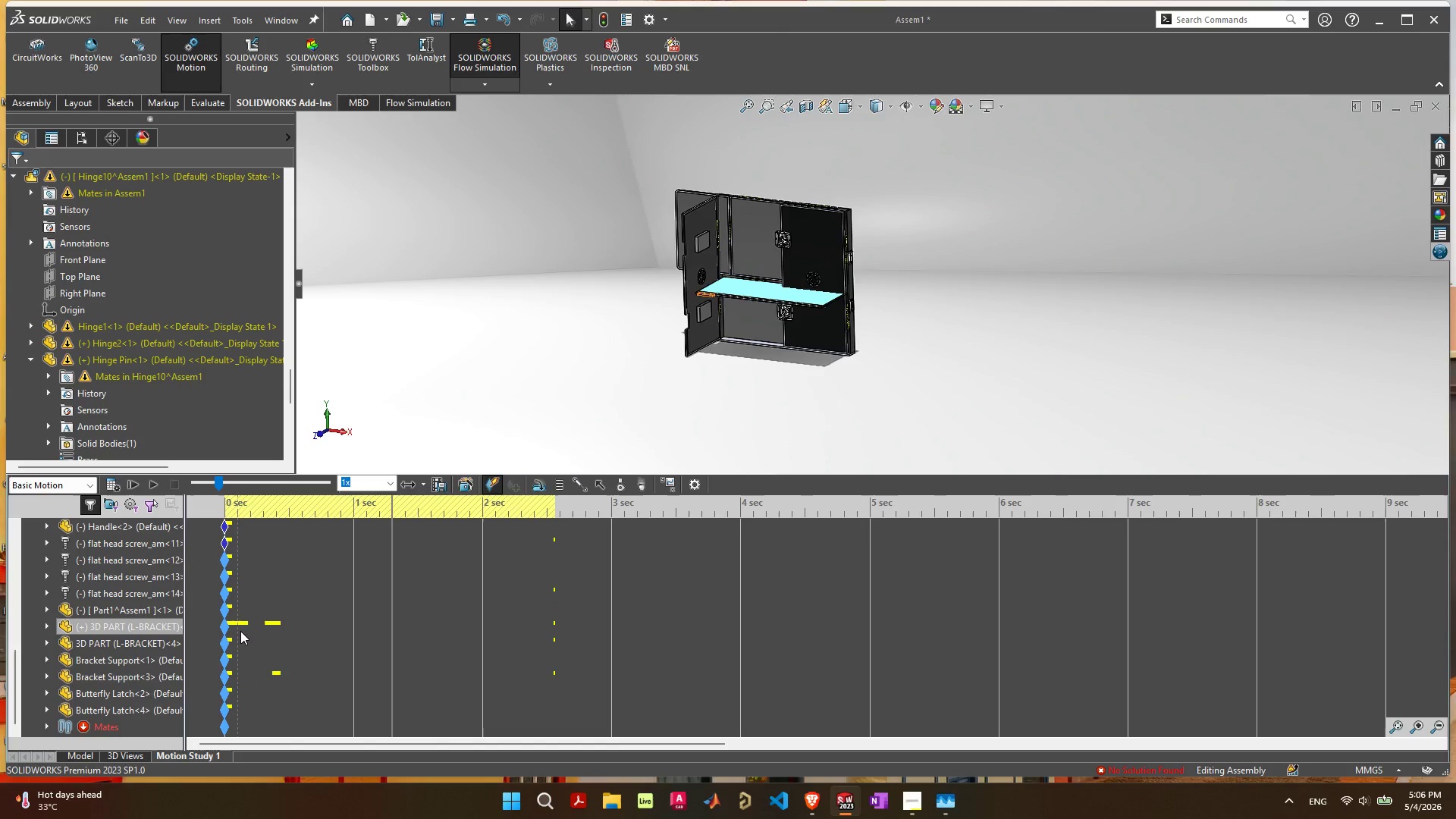 
key(Delete)
 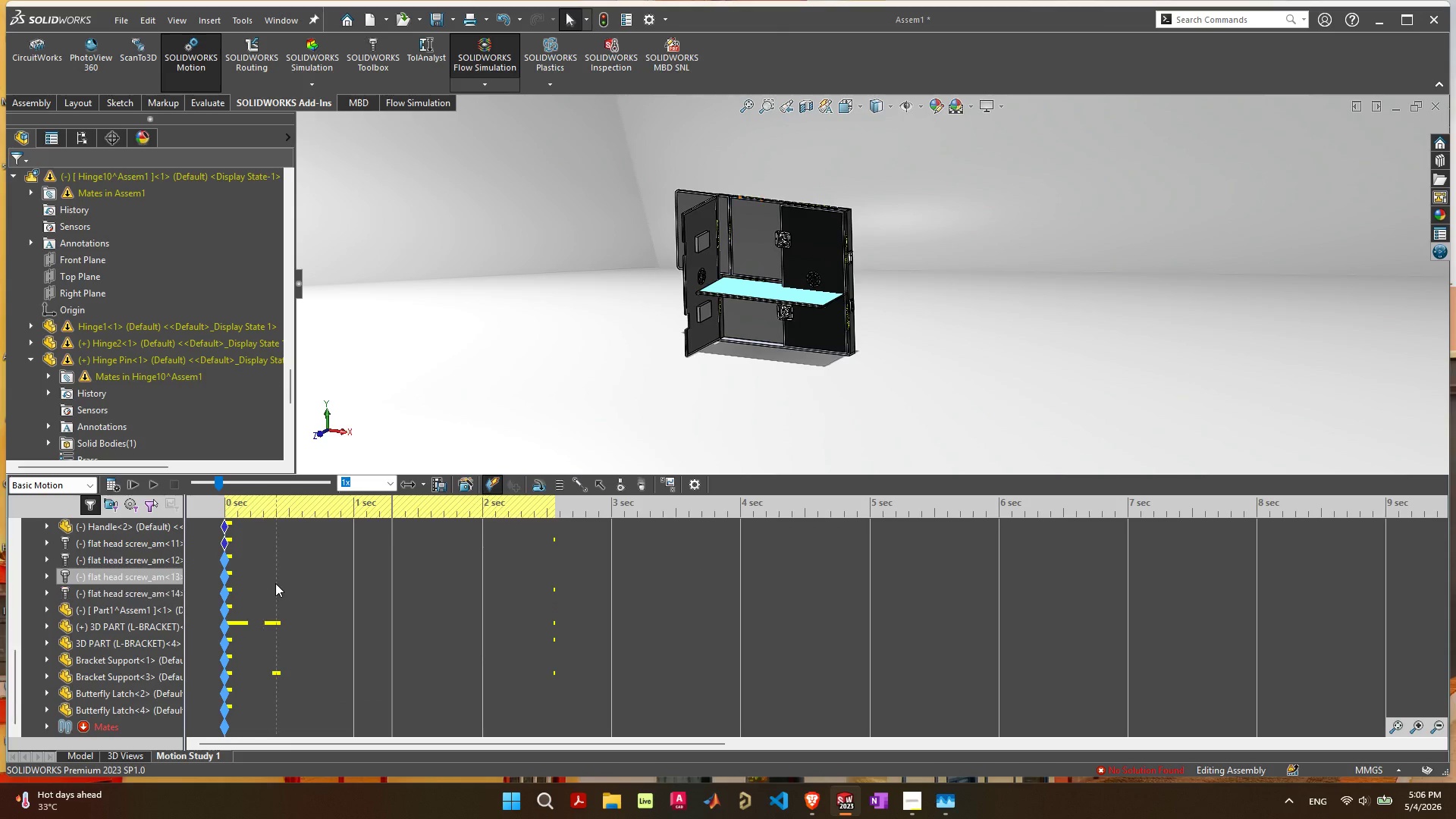 
scroll: coordinate [273, 604], scroll_direction: down, amount: 5.0
 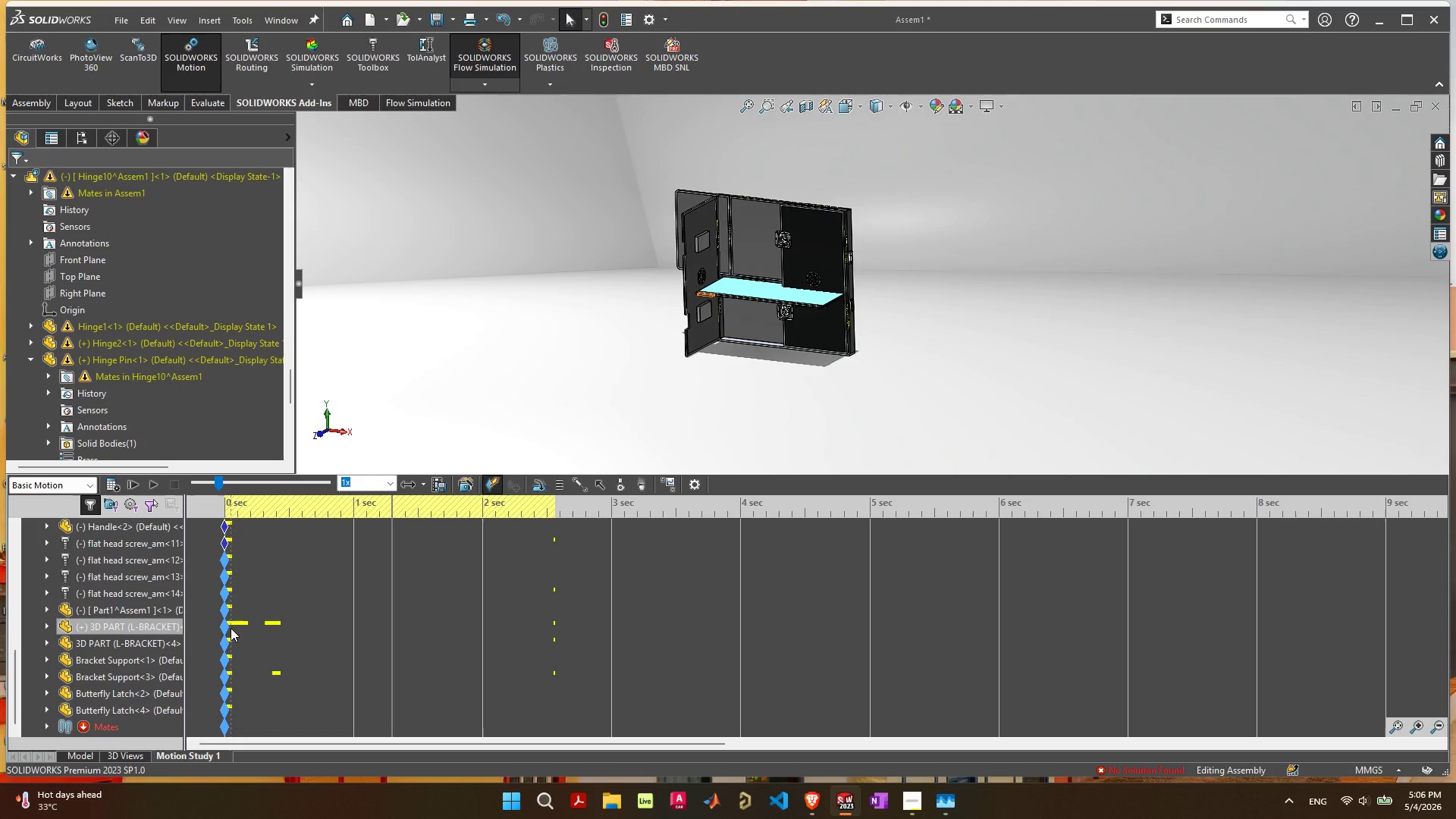 
right_click([225, 628])
 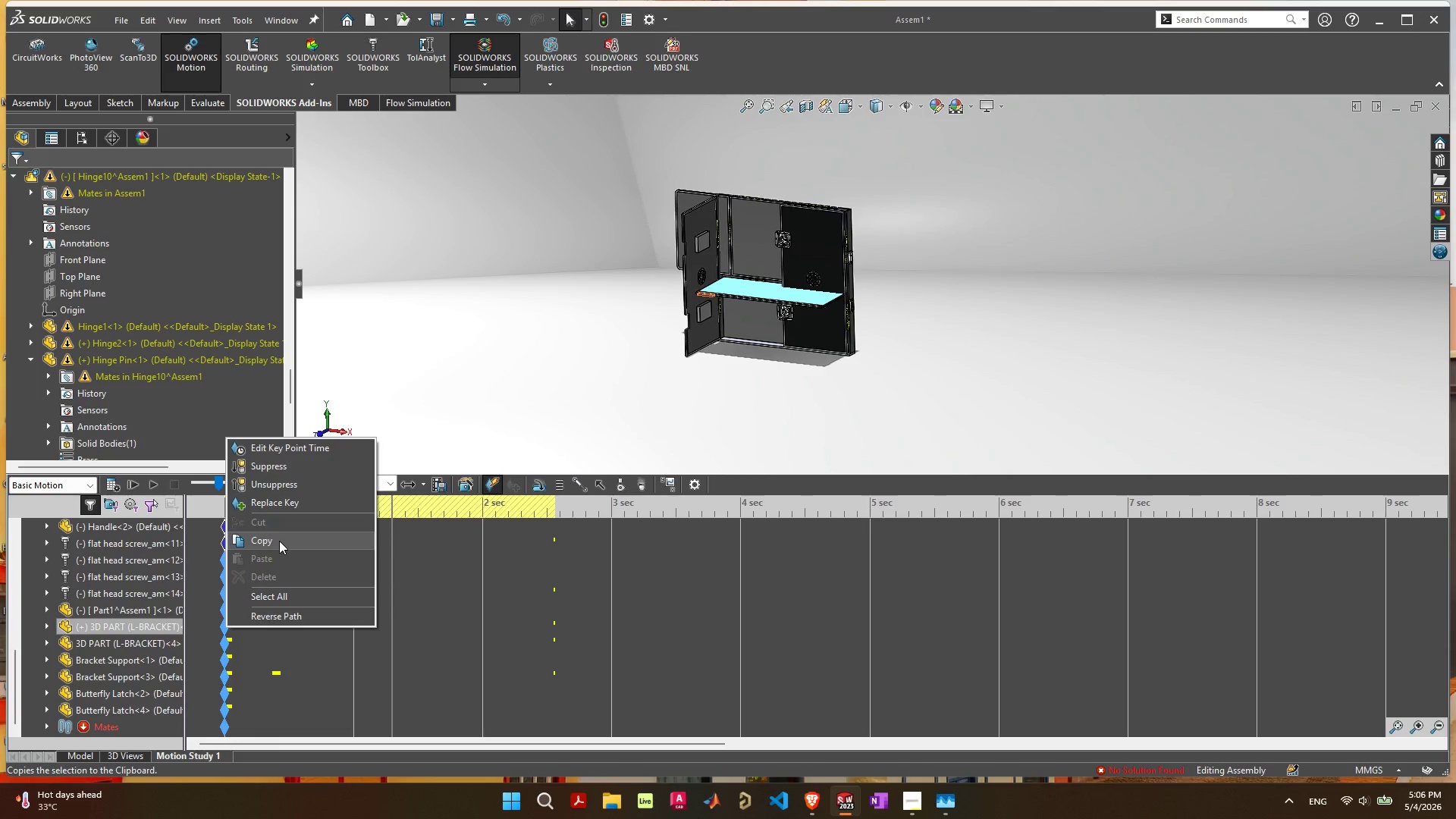 
left_click([426, 631])
 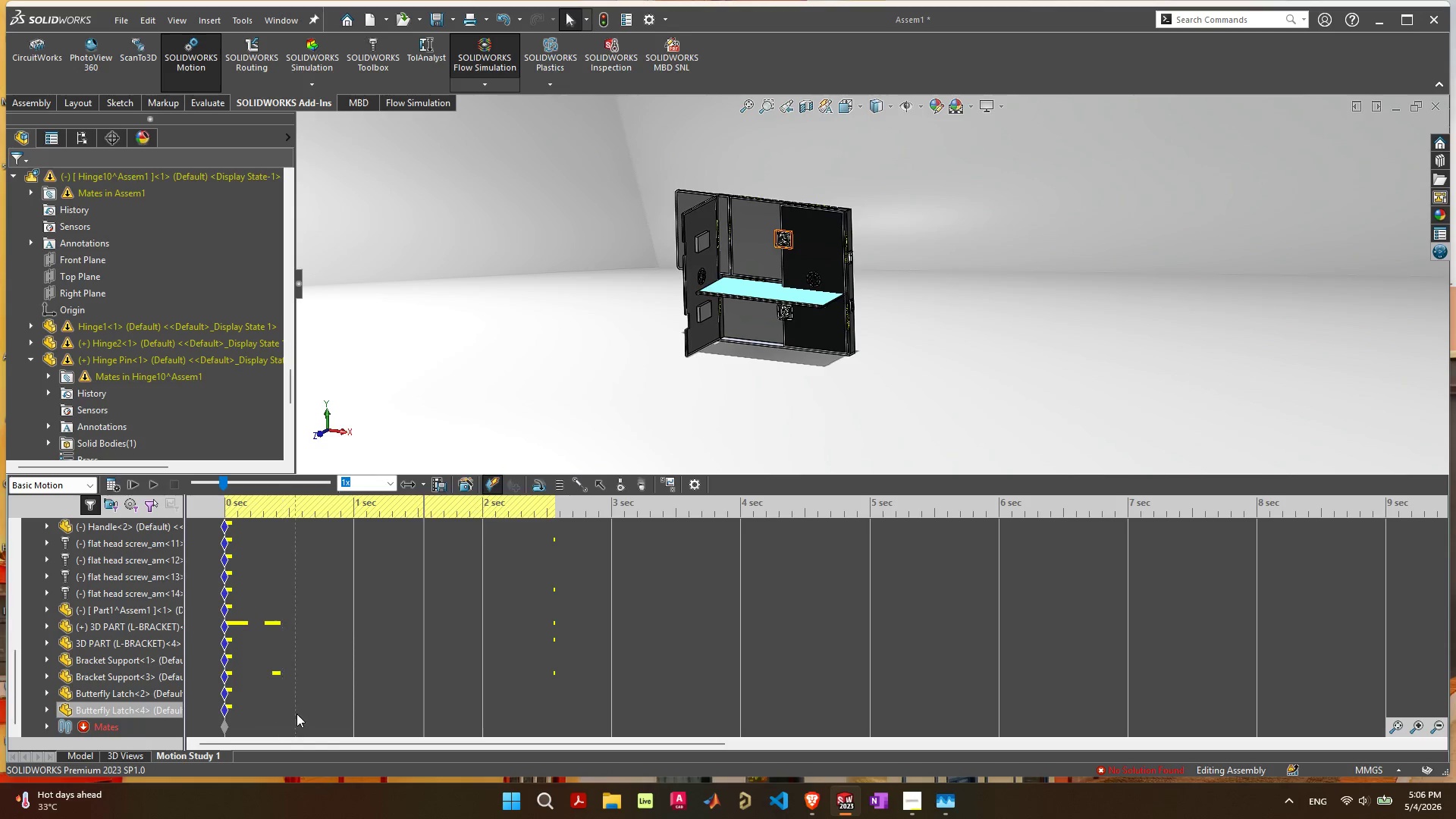 
left_click_drag(start_coordinate=[297, 714], to_coordinate=[169, 498])
 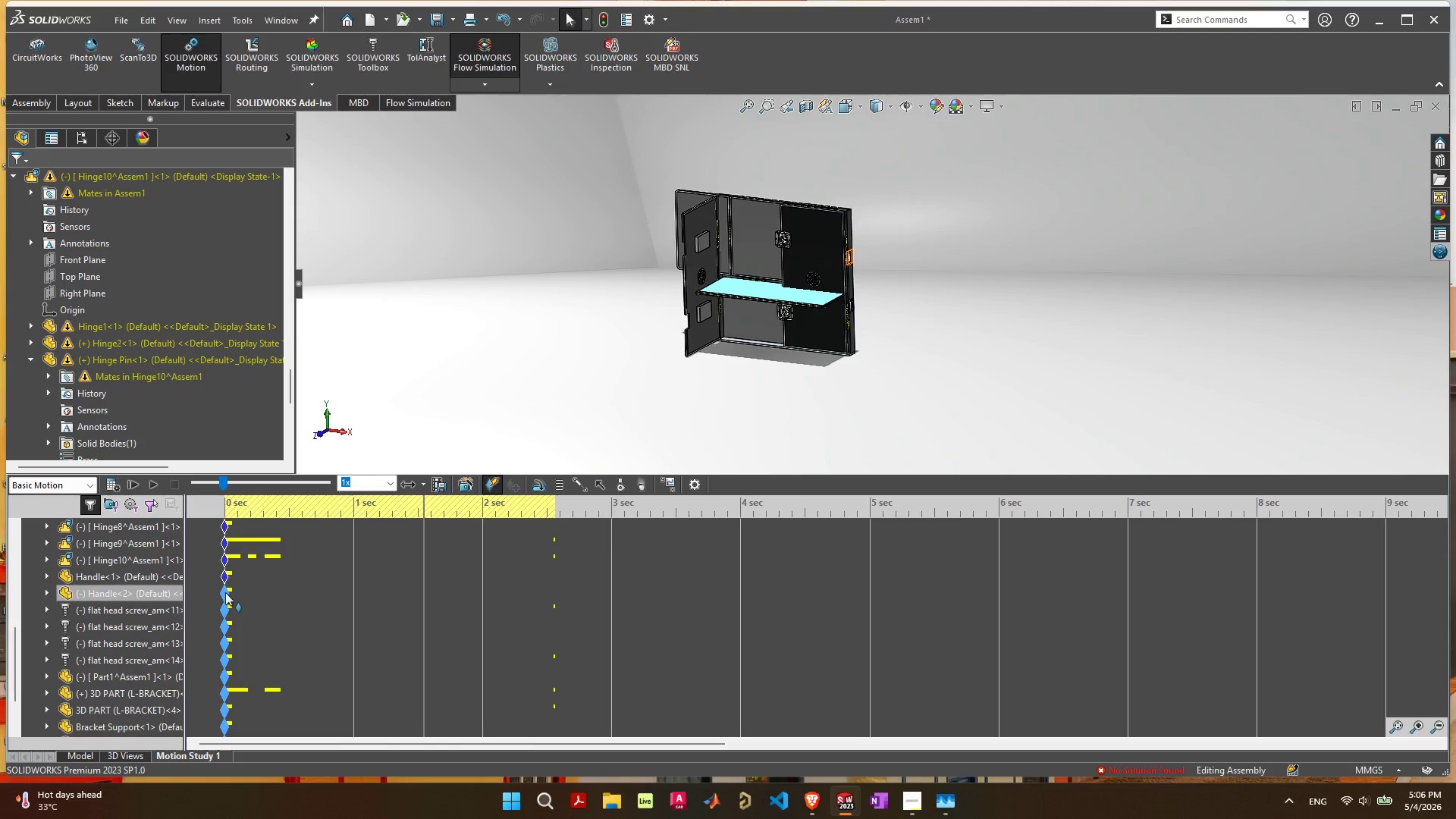 
right_click([225, 592])
 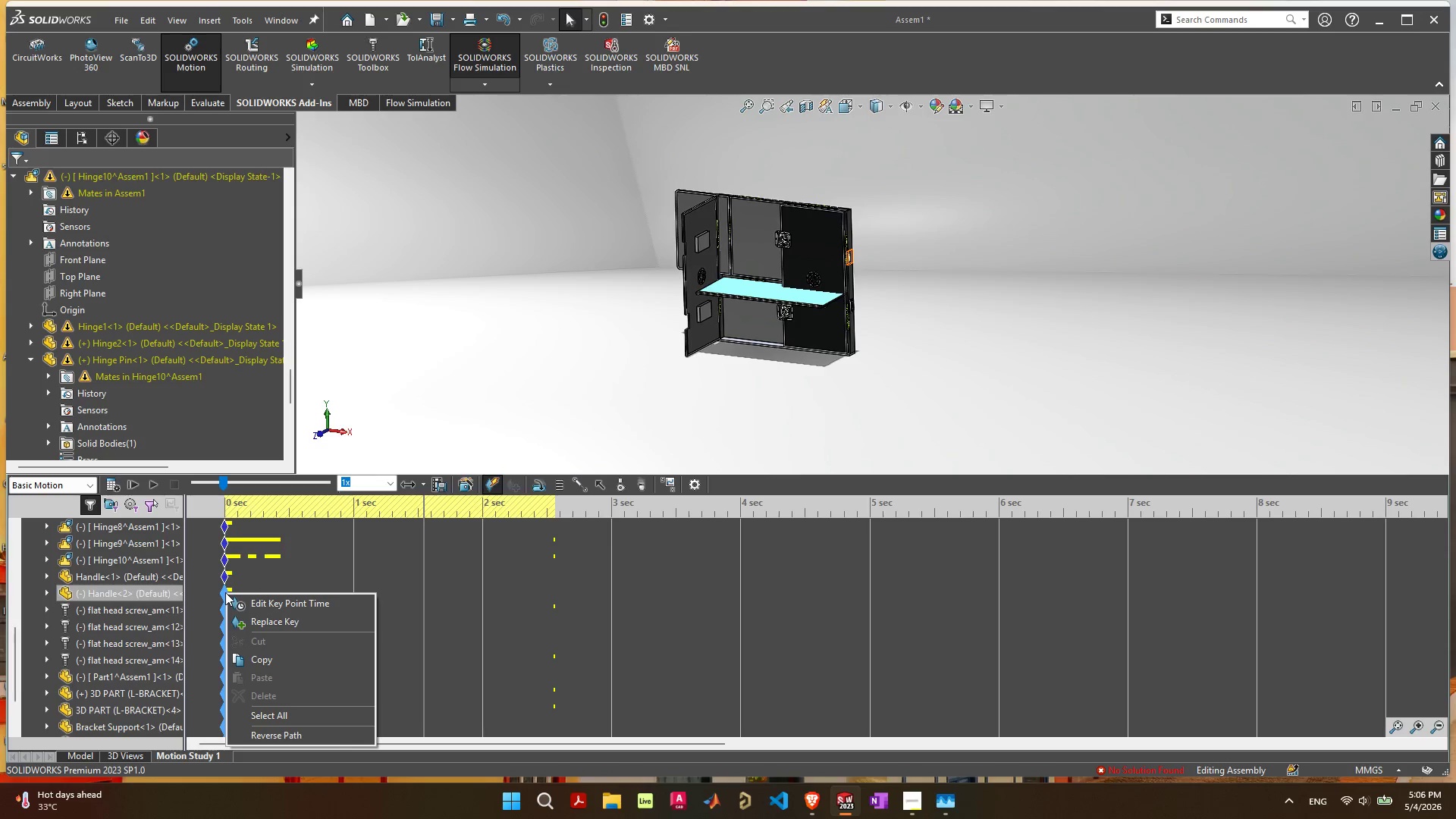 
left_click([331, 567])
 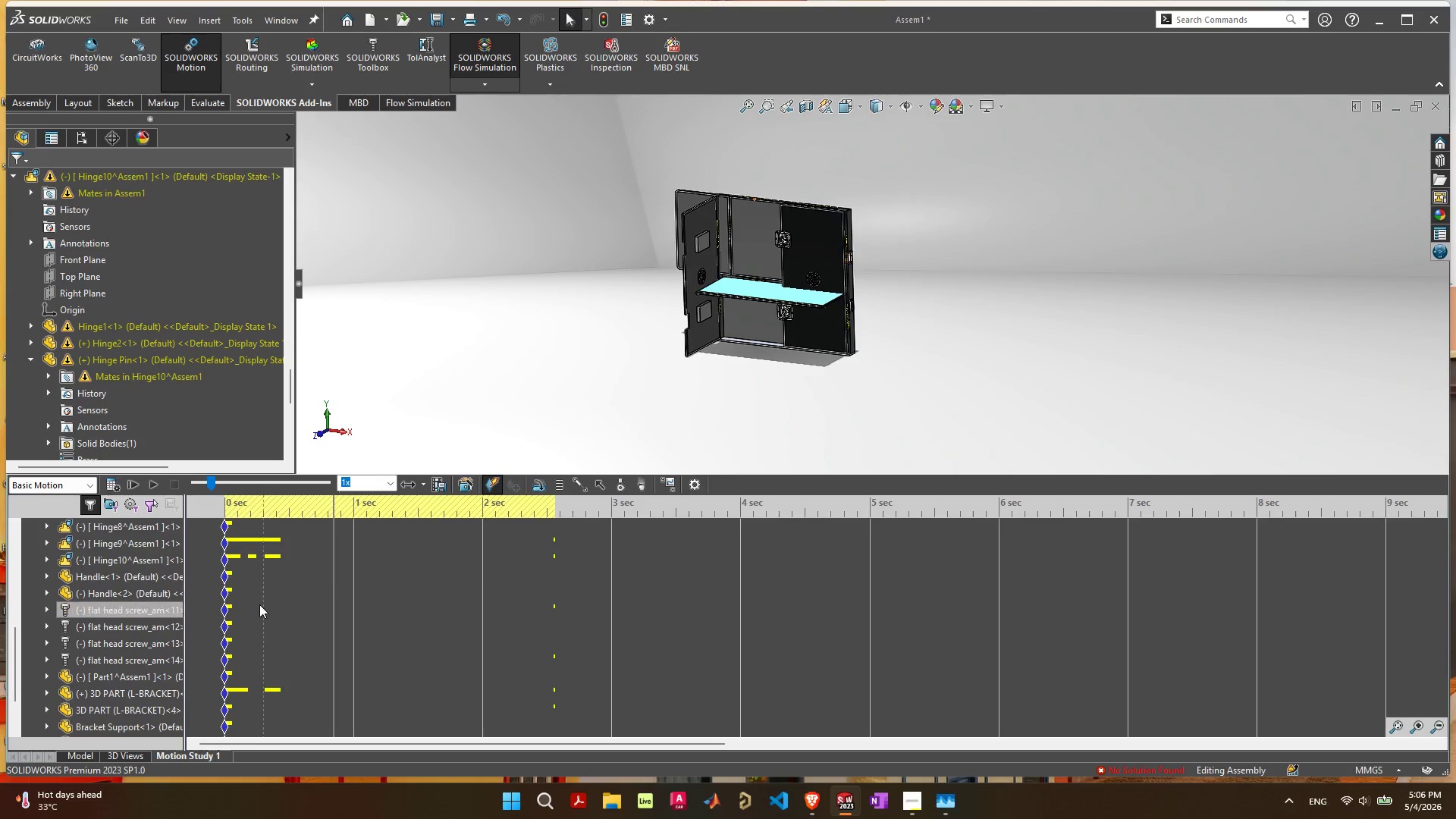 
left_click([259, 606])
 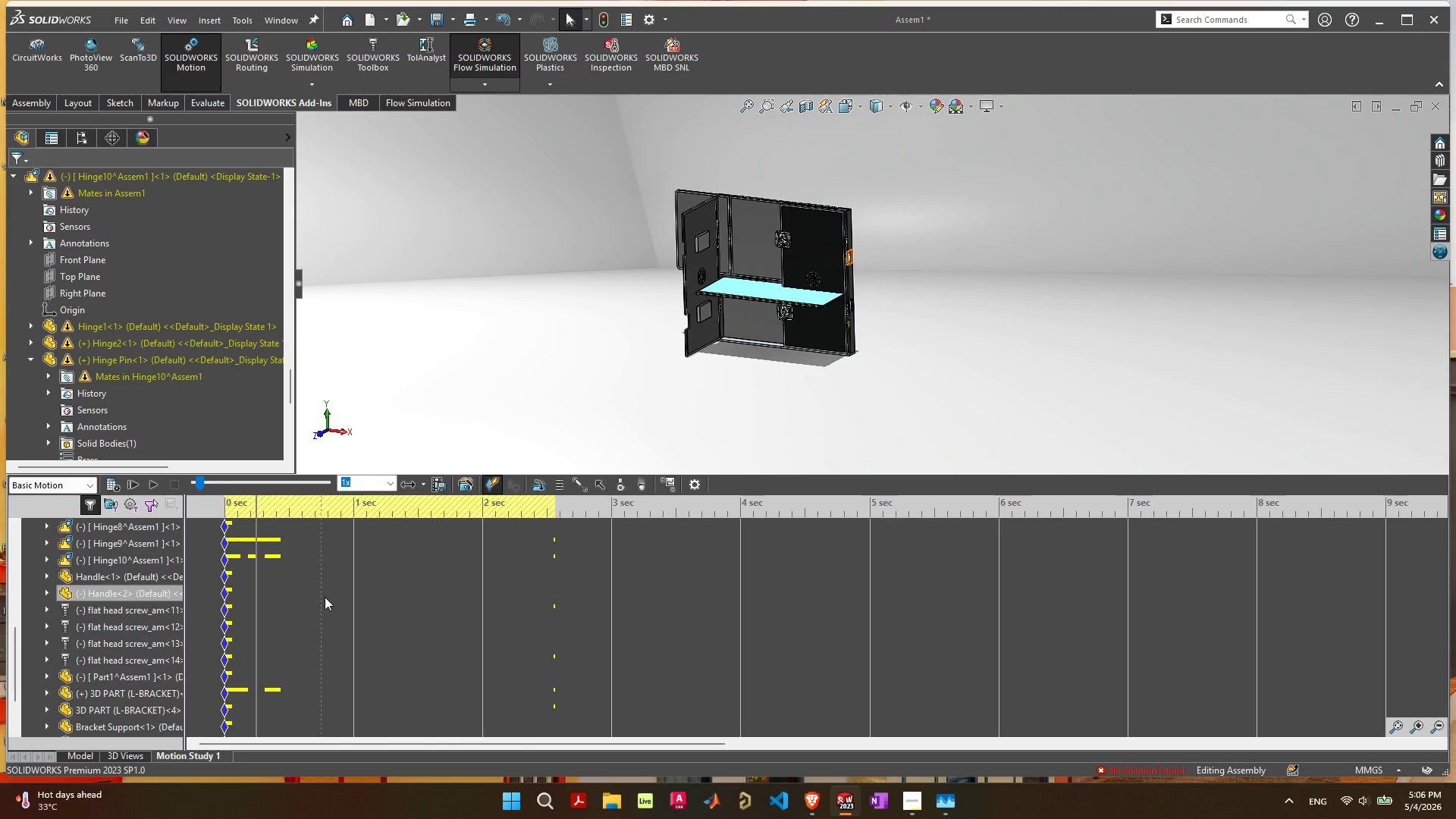 
scroll: coordinate [379, 637], scroll_direction: up, amount: 7.0
 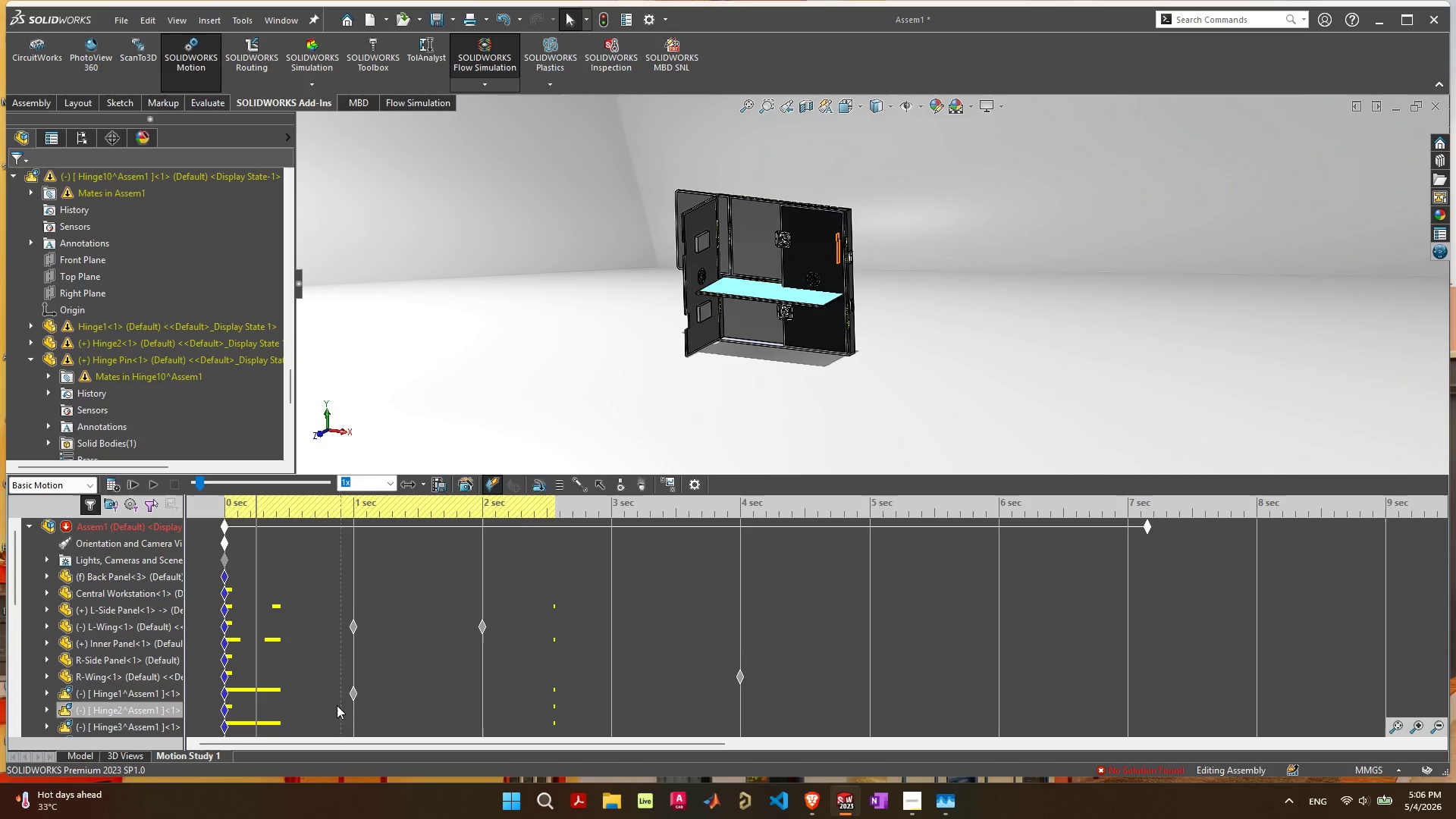 
left_click_drag(start_coordinate=[332, 708], to_coordinate=[838, 611])
 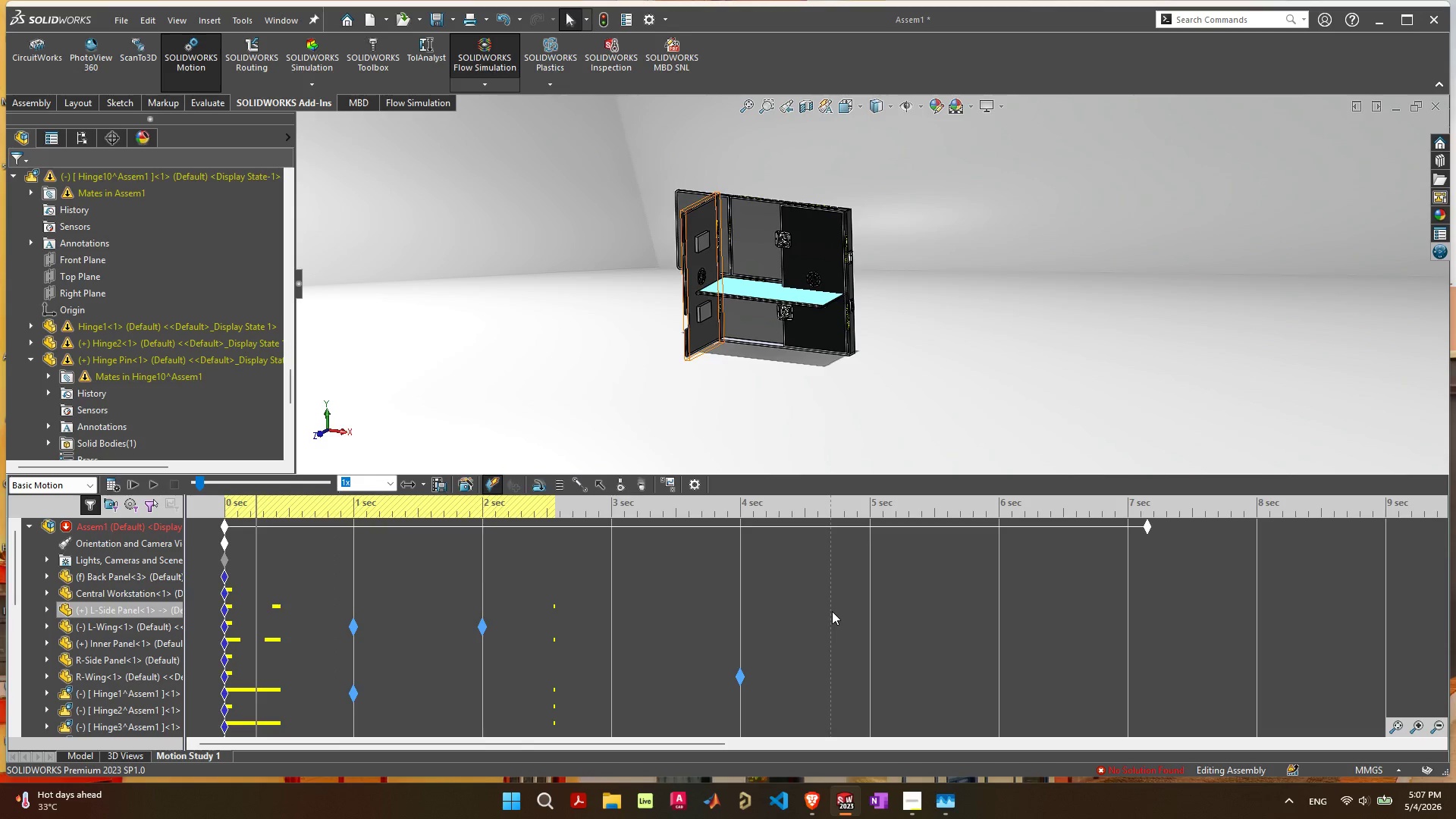 
key(Delete)
 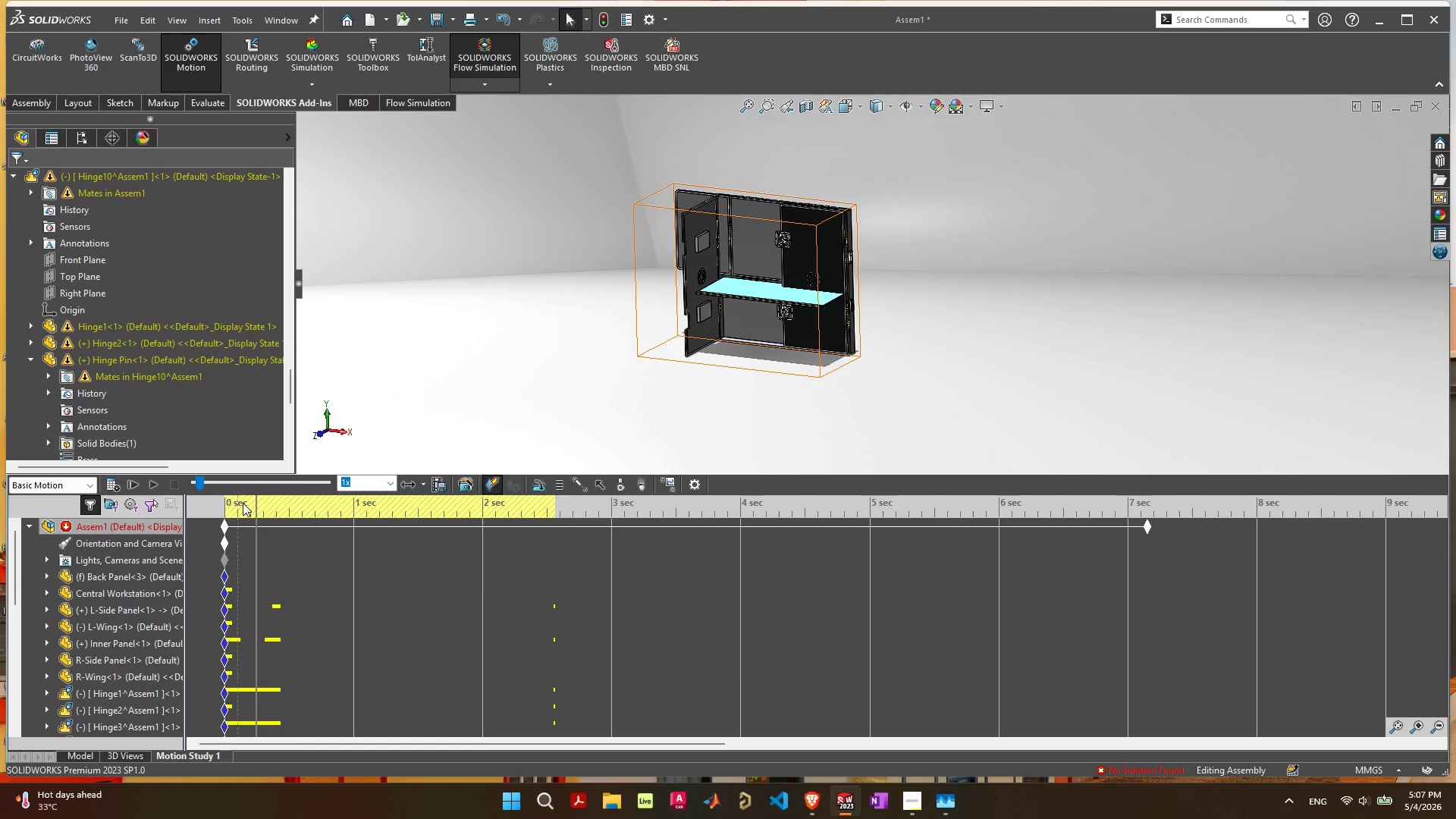 
wait(5.22)
 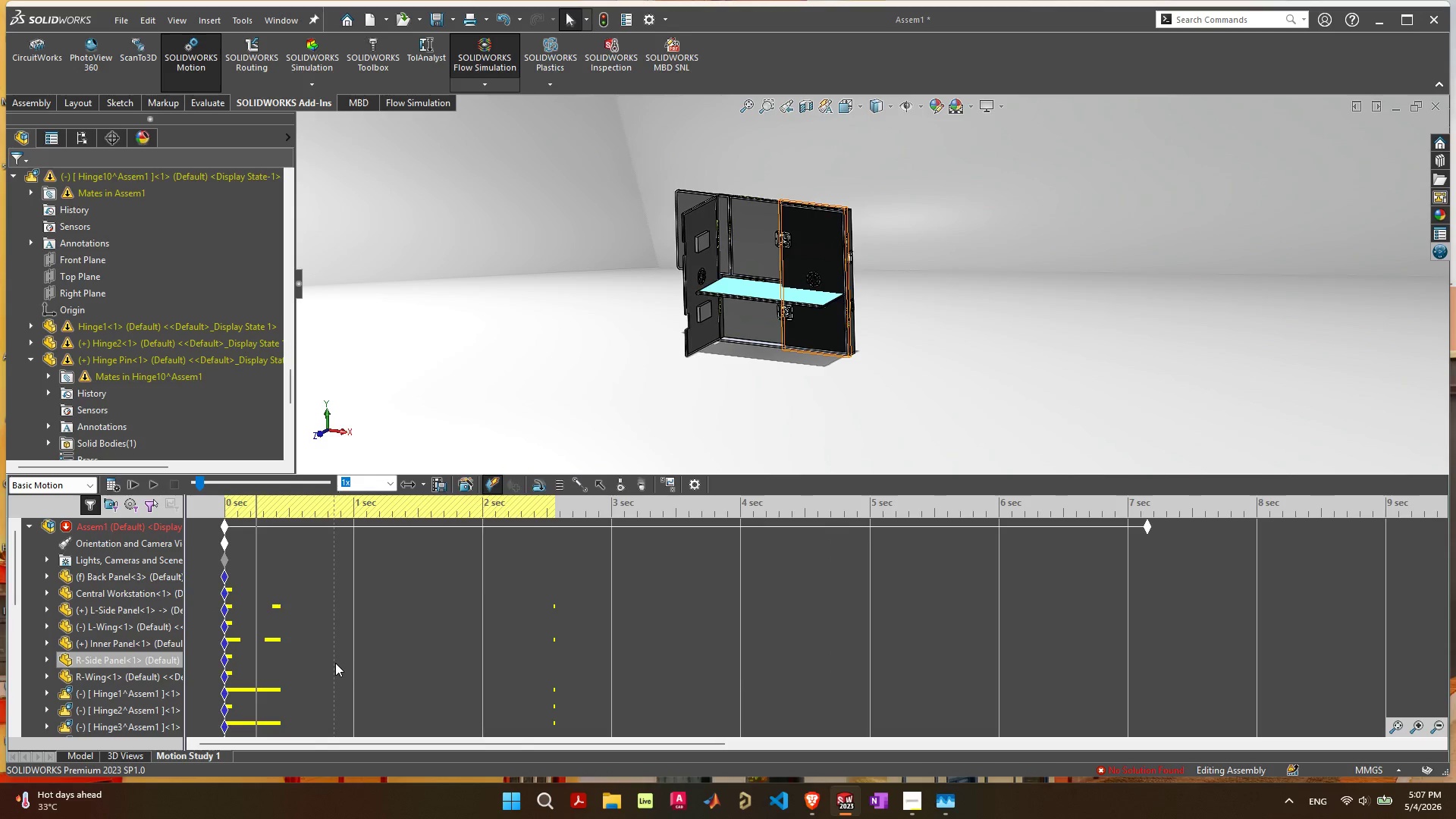 
left_click_drag(start_coordinate=[257, 507], to_coordinate=[557, 601])
 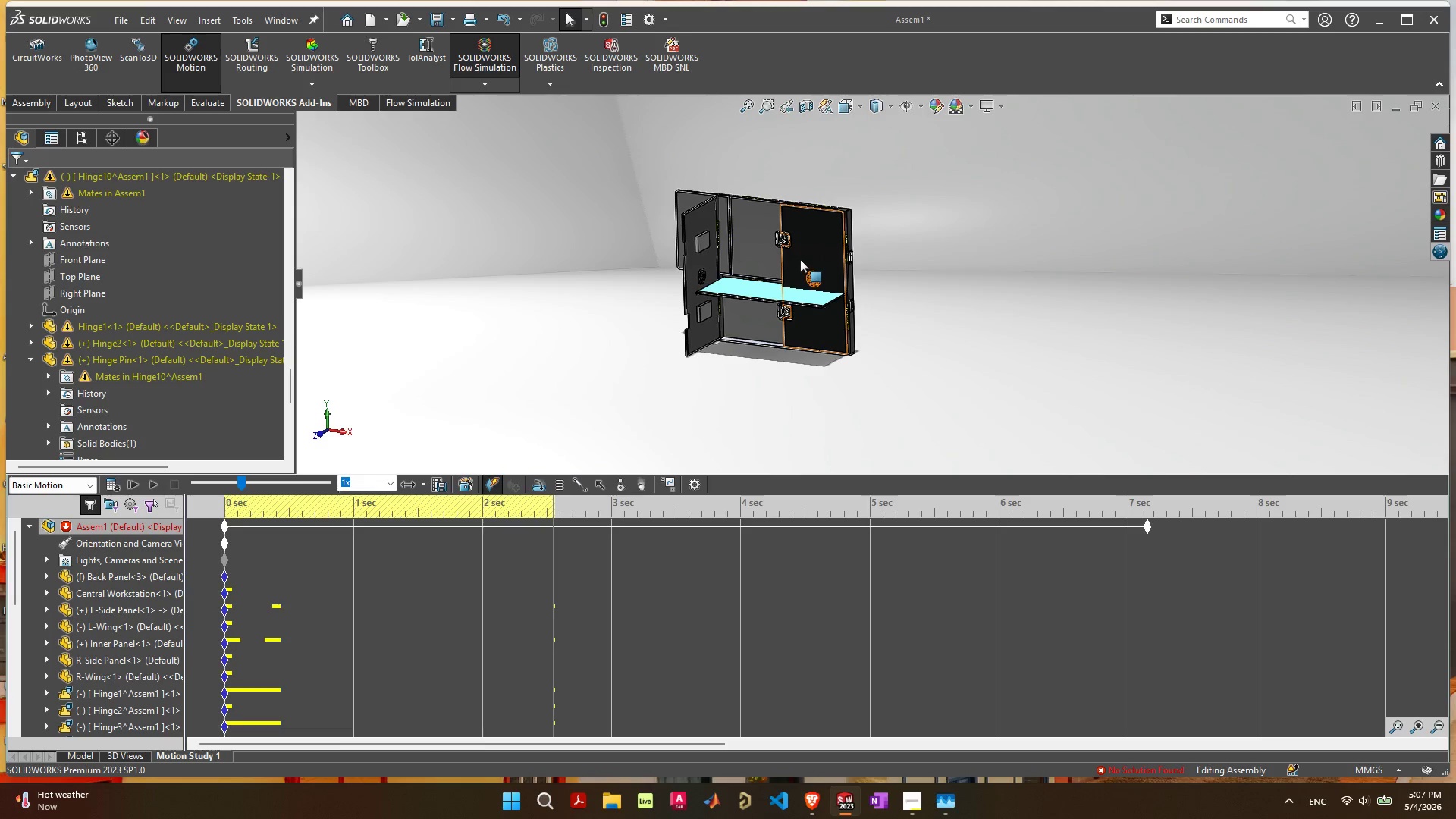 
left_click([800, 254])
 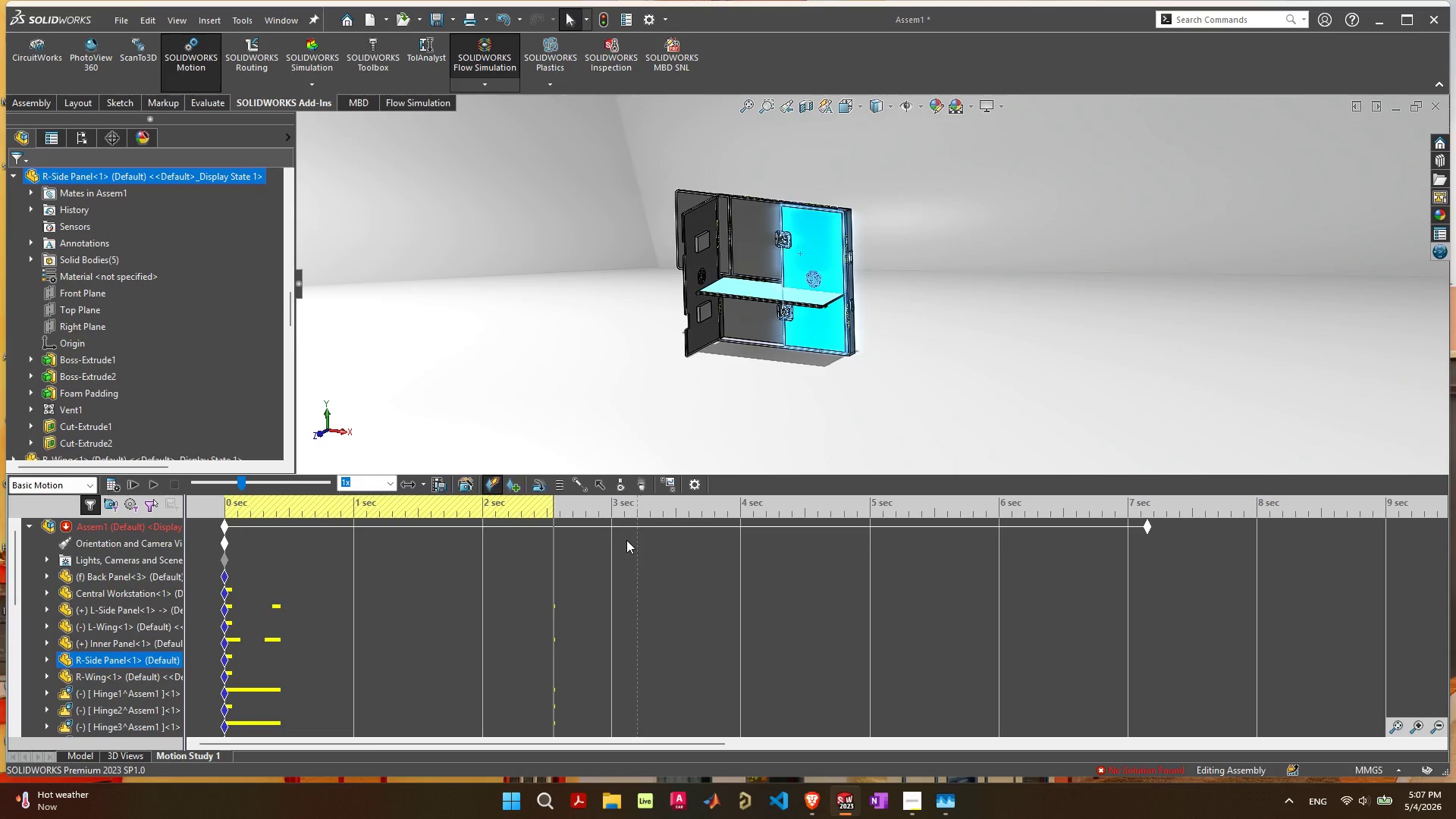 
left_click([614, 376])
 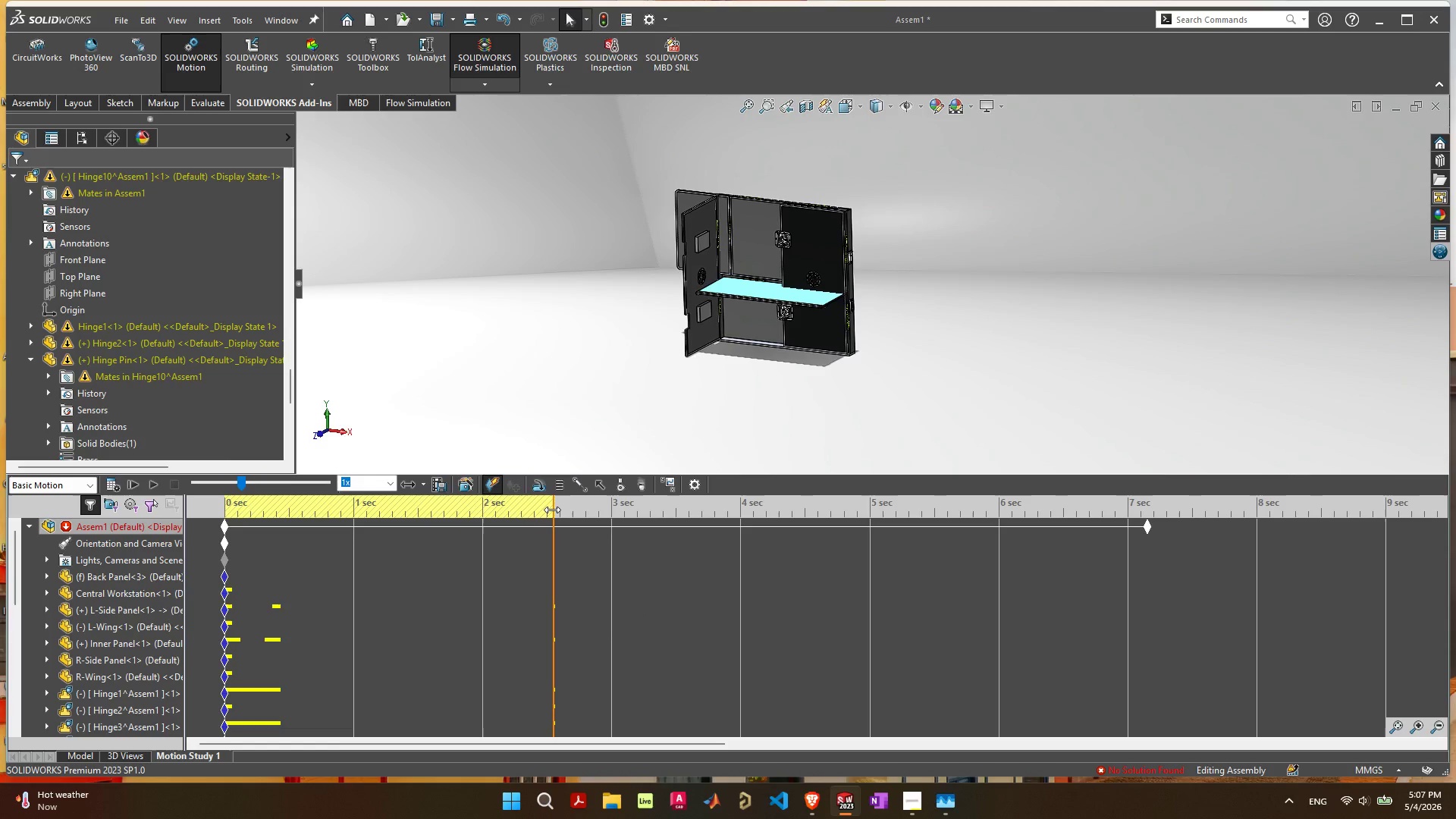 
left_click_drag(start_coordinate=[552, 510], to_coordinate=[158, 571])
 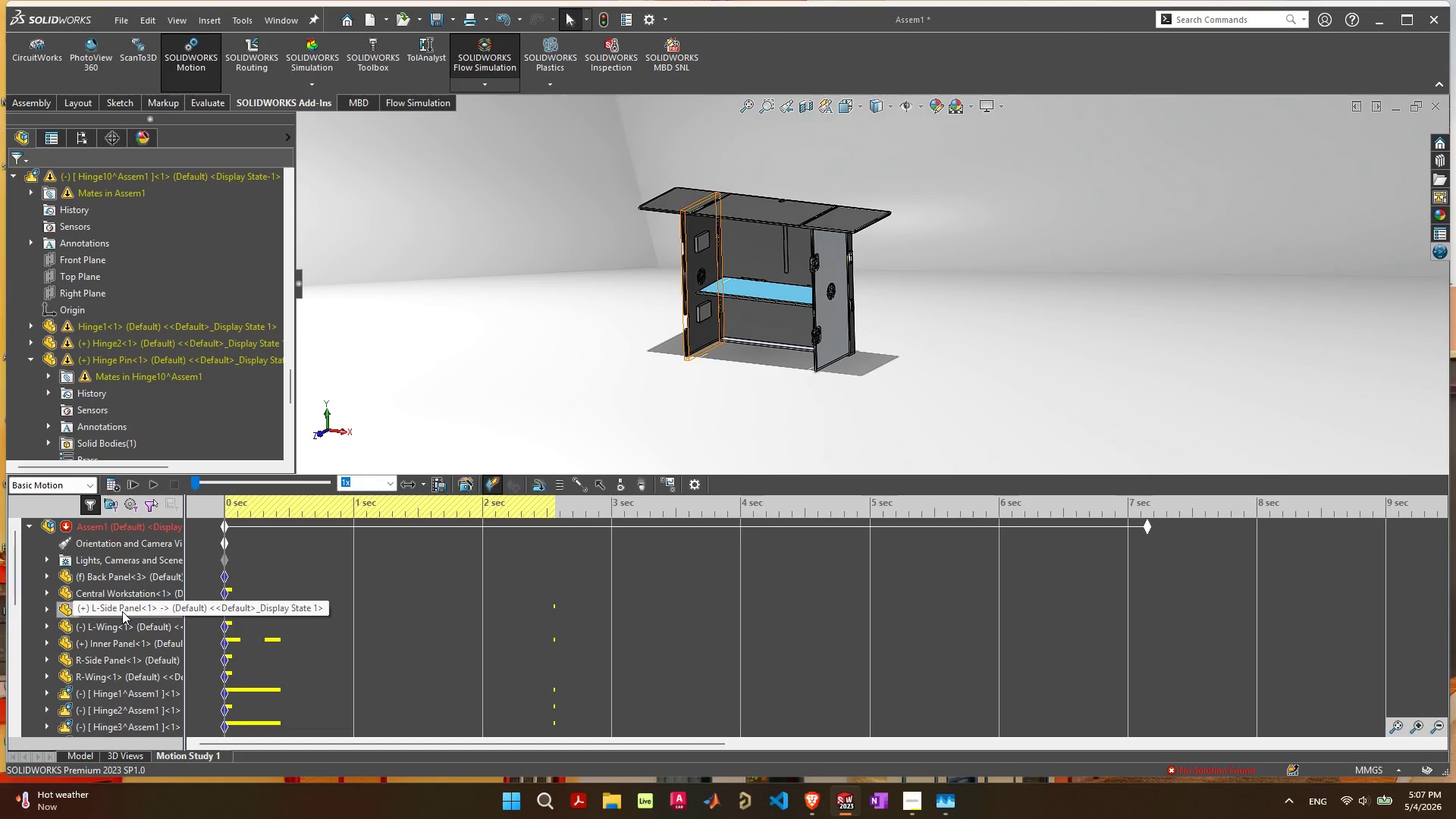 
right_click([122, 611])
 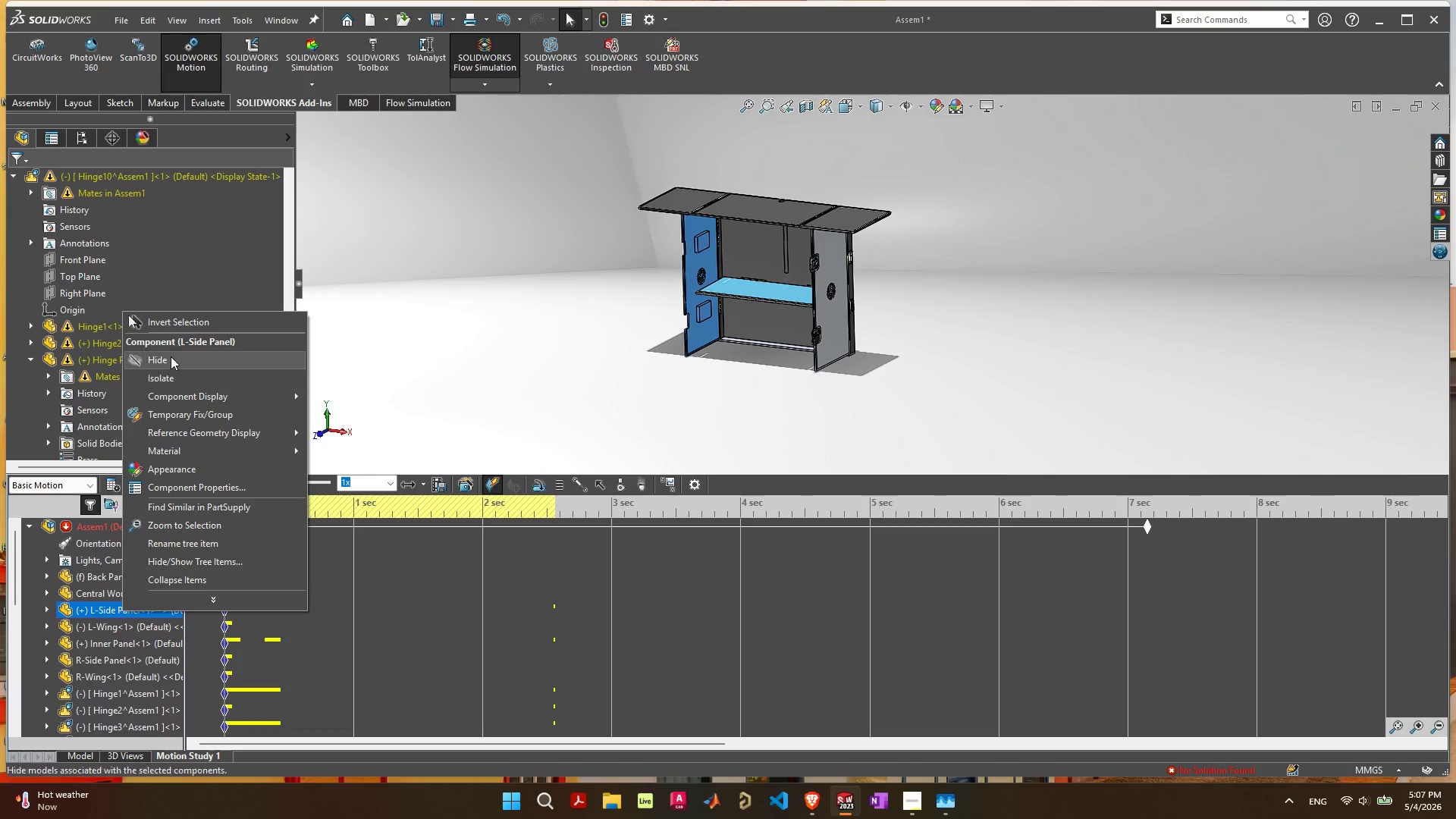 
left_click([172, 356])
 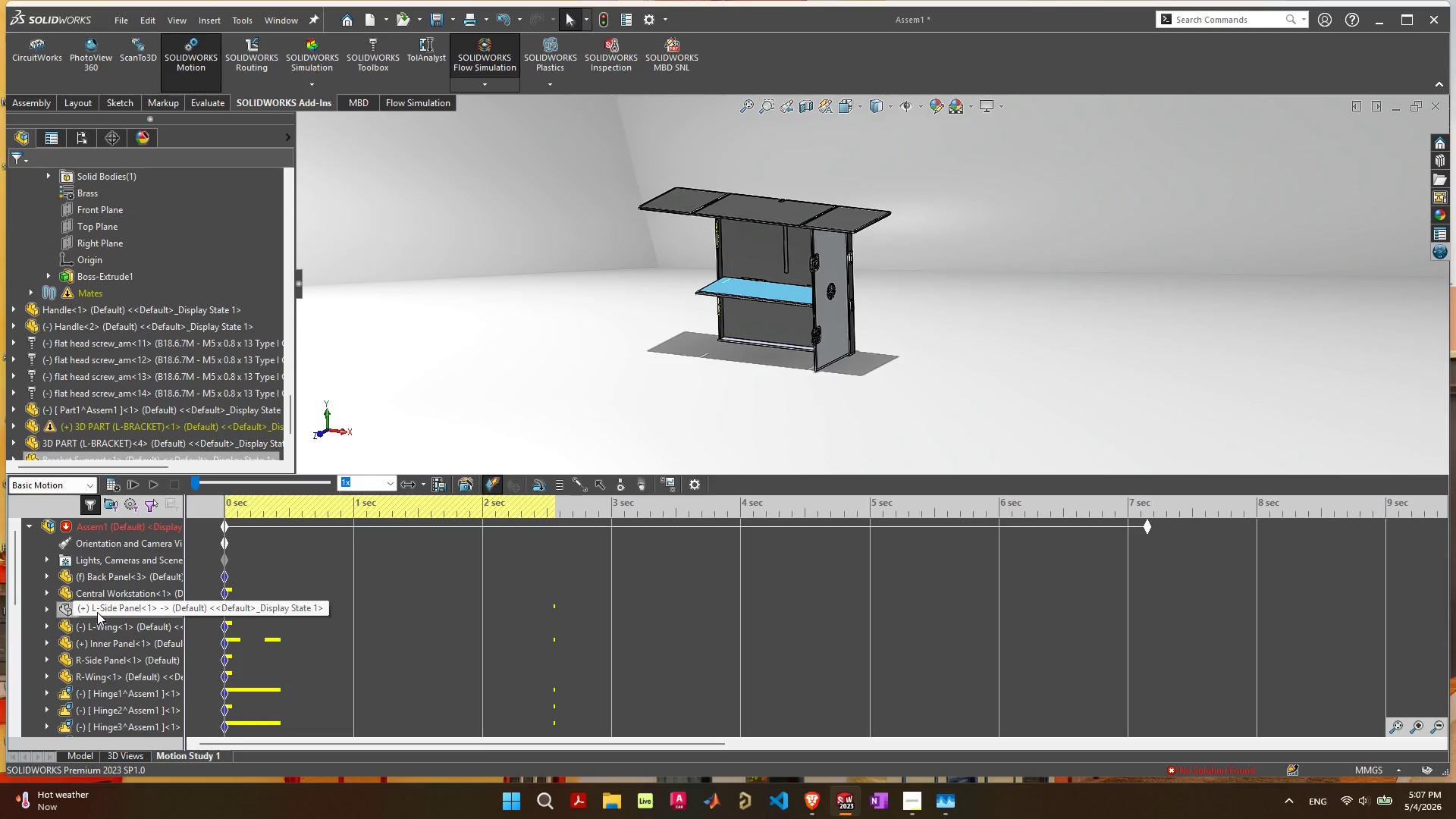 
right_click([97, 612])
 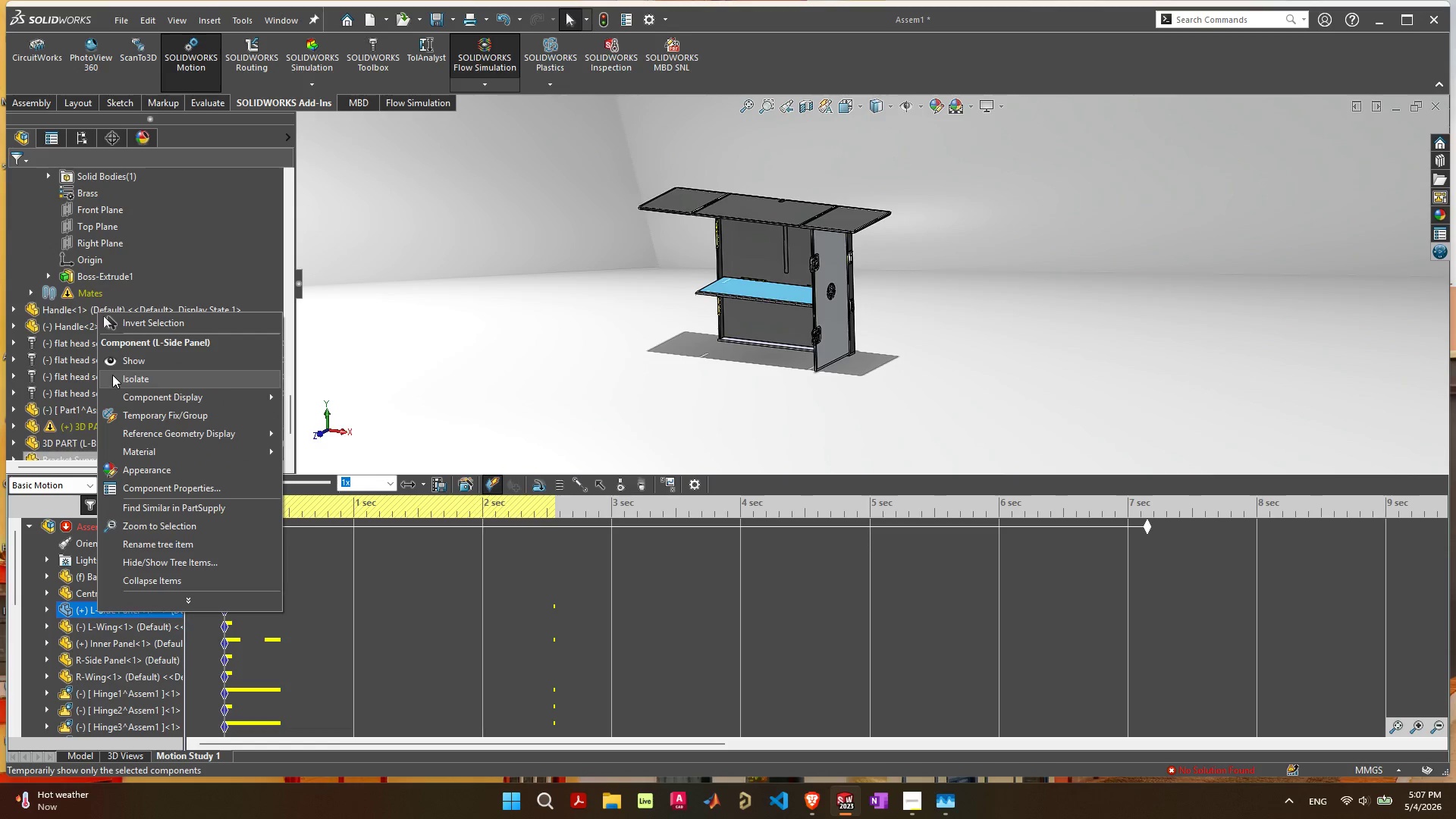 
left_click([126, 360])
 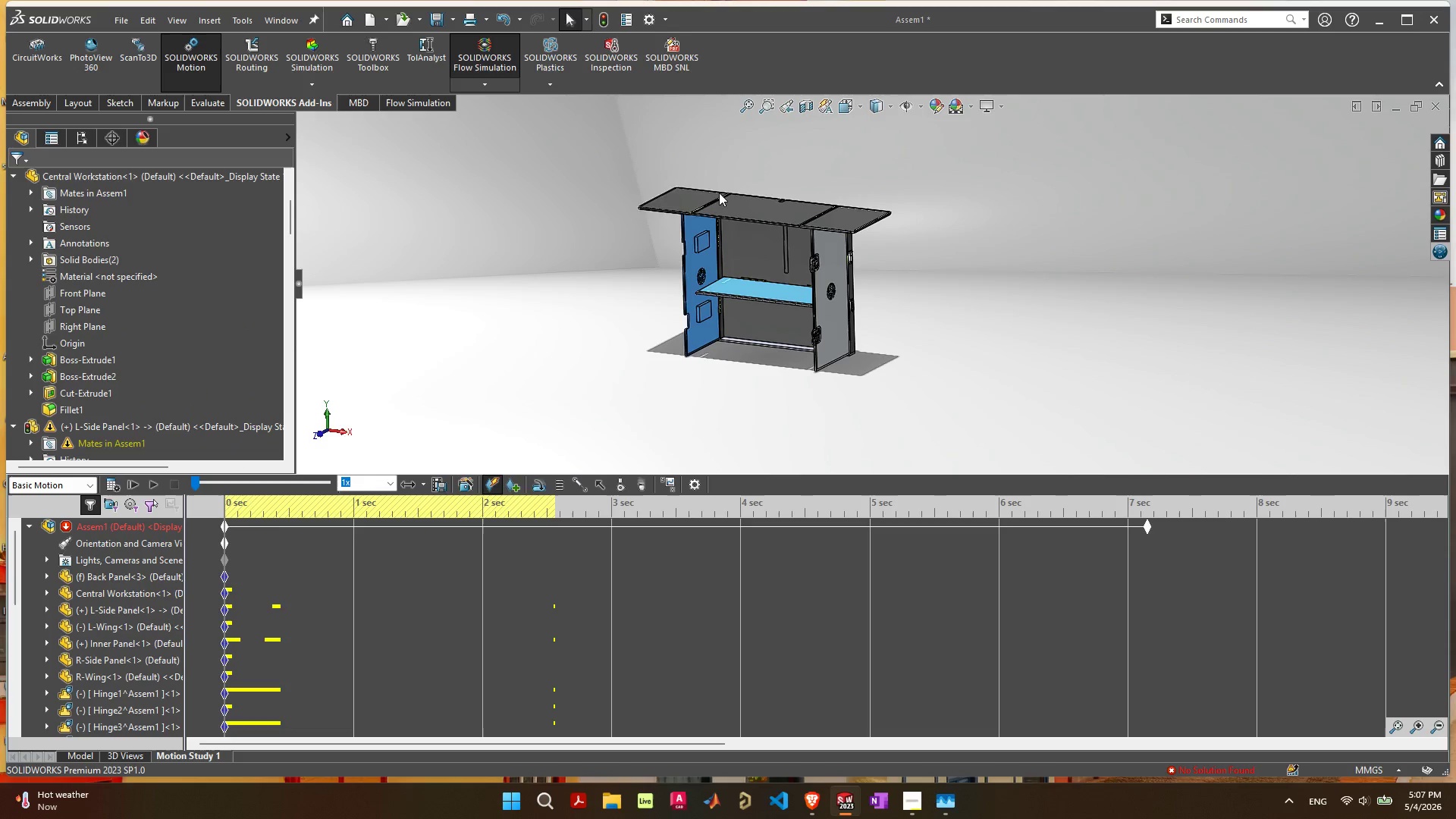 
left_click([683, 197])
 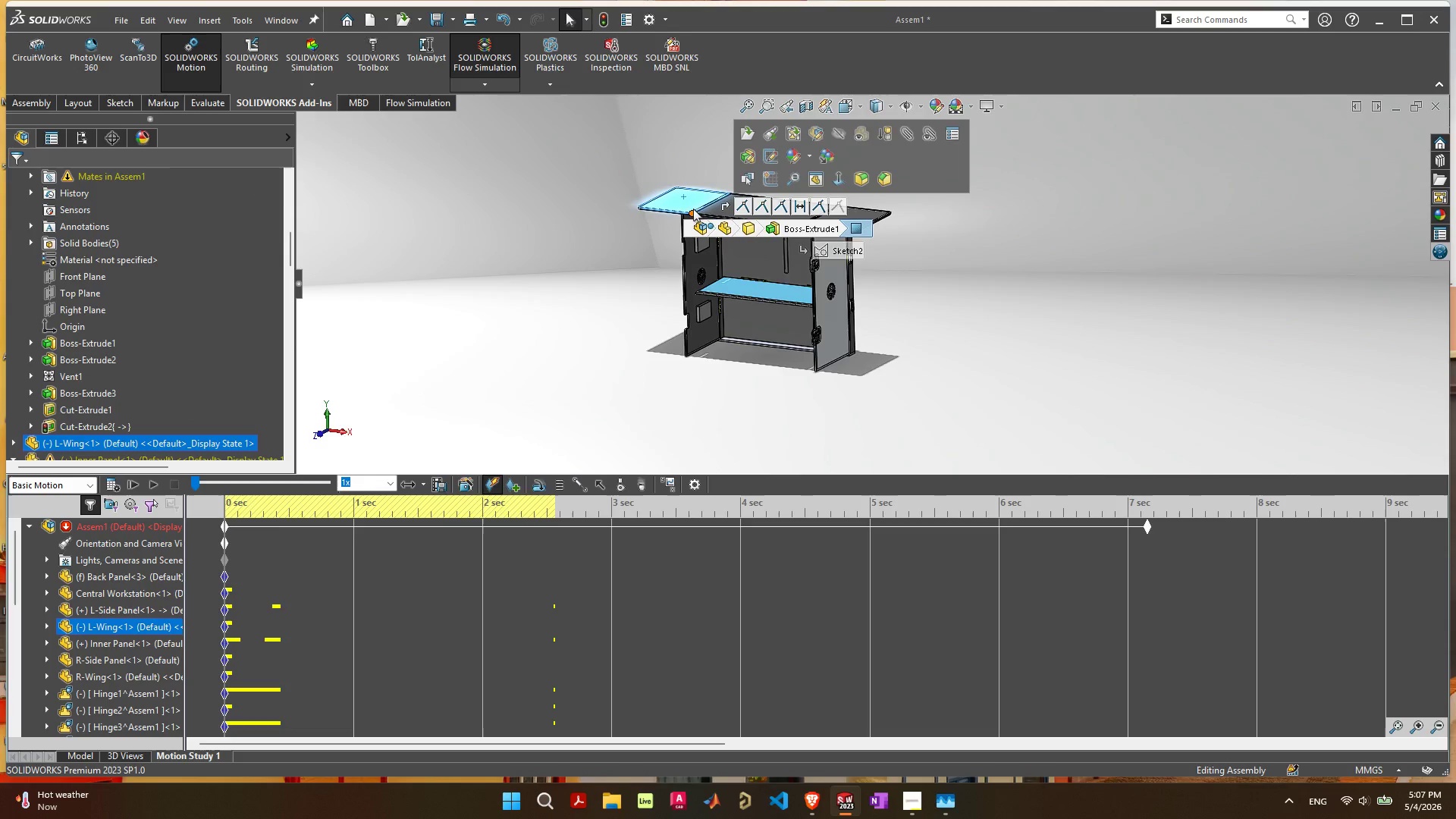 
scroll: coordinate [751, 214], scroll_direction: up, amount: 9.0
 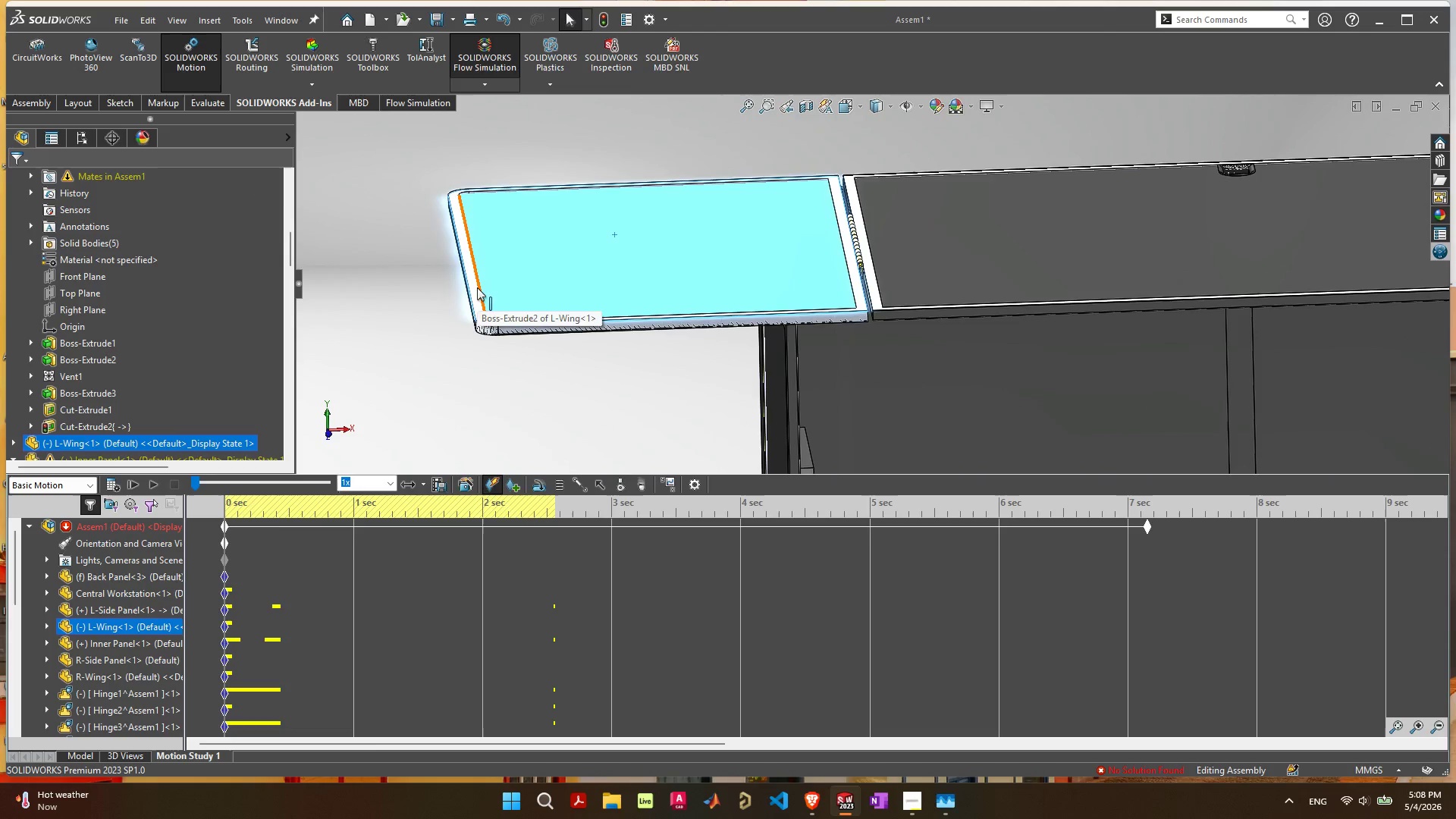 
left_click_drag(start_coordinate=[476, 292], to_coordinate=[499, 176])
 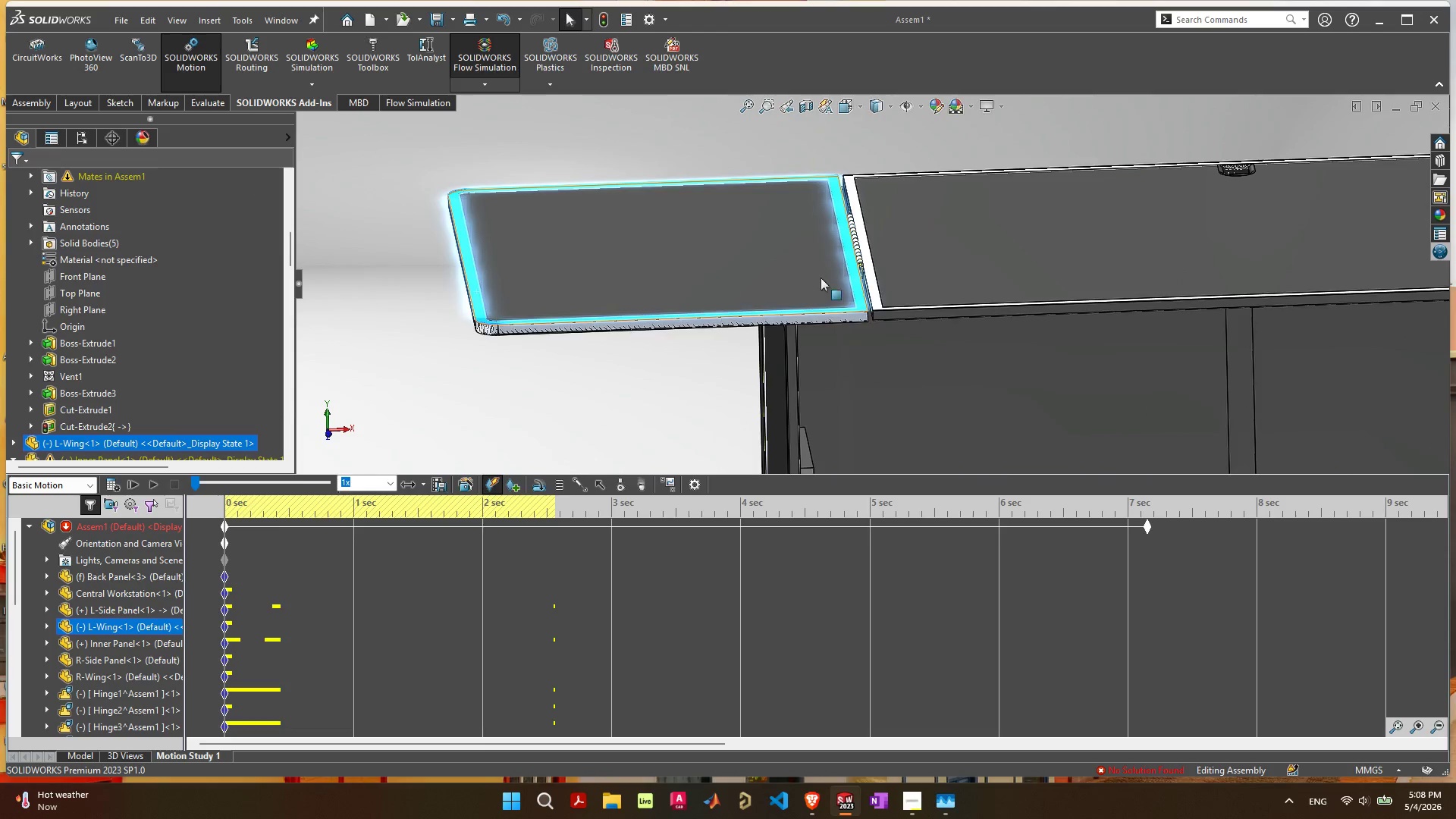 
scroll: coordinate [839, 286], scroll_direction: up, amount: 4.0
 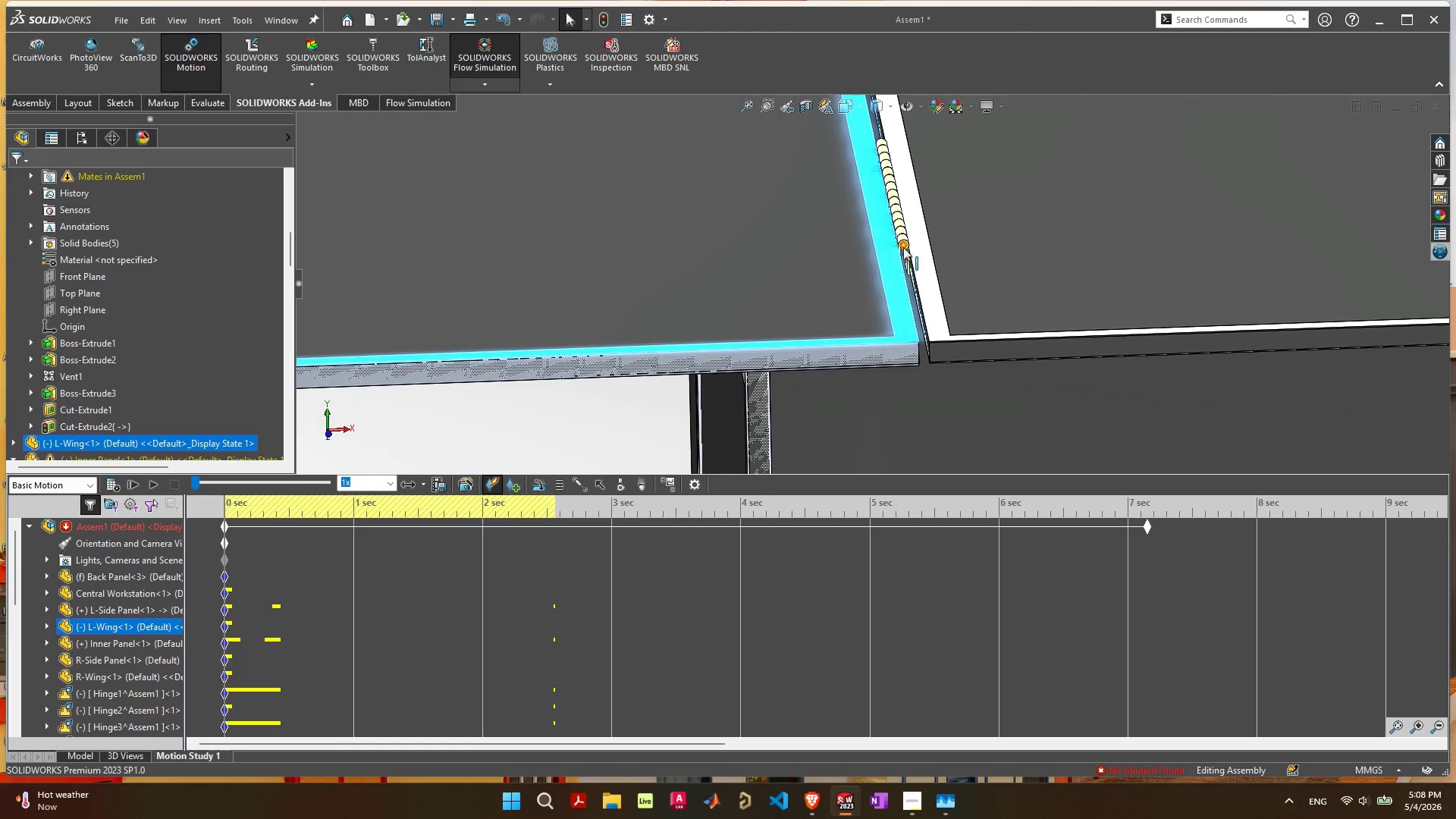 
left_click_drag(start_coordinate=[903, 247], to_coordinate=[902, 233])
 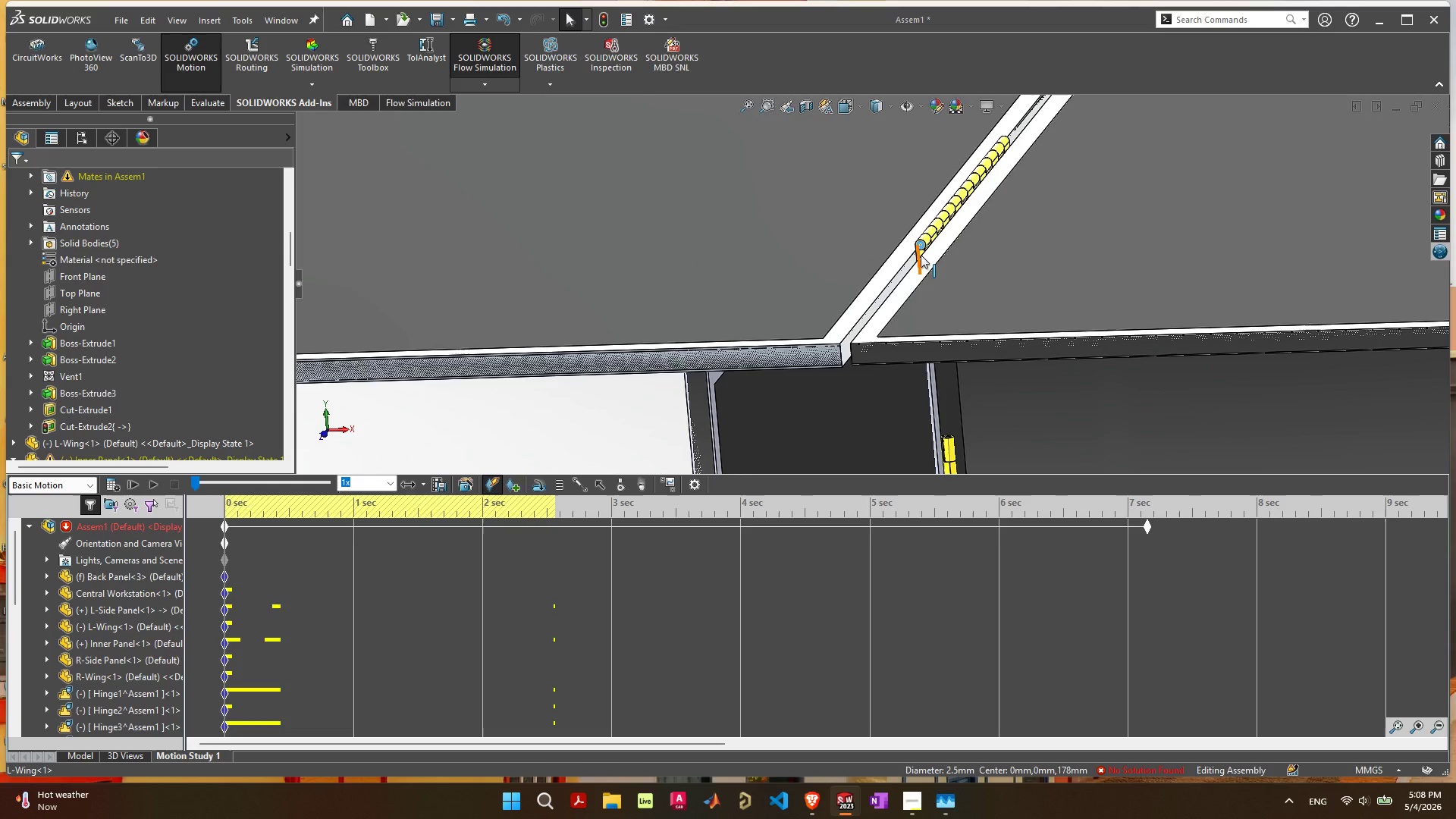 
left_click_drag(start_coordinate=[918, 254], to_coordinate=[985, 303])
 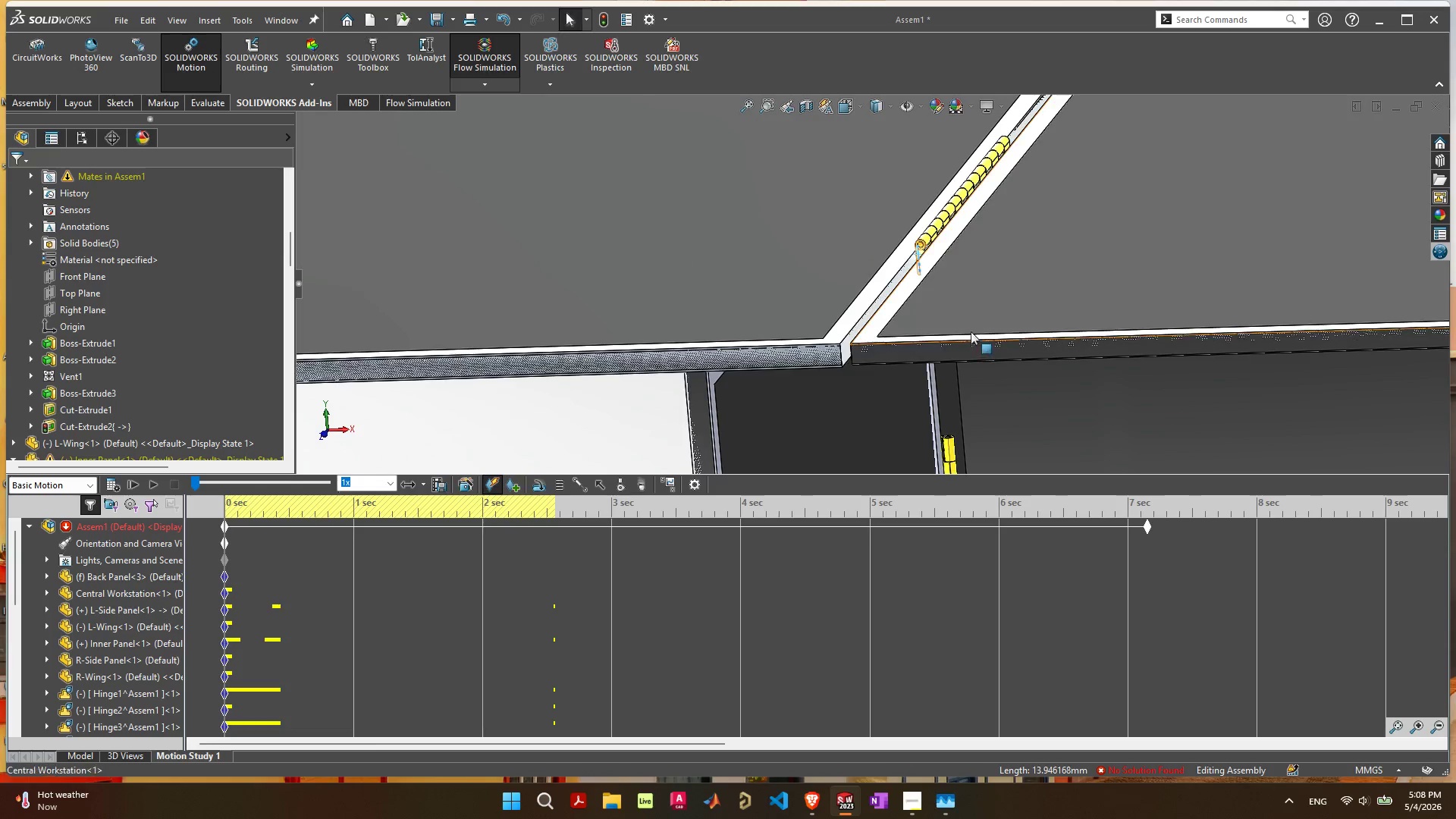 
left_click_drag(start_coordinate=[971, 334], to_coordinate=[974, 215])
 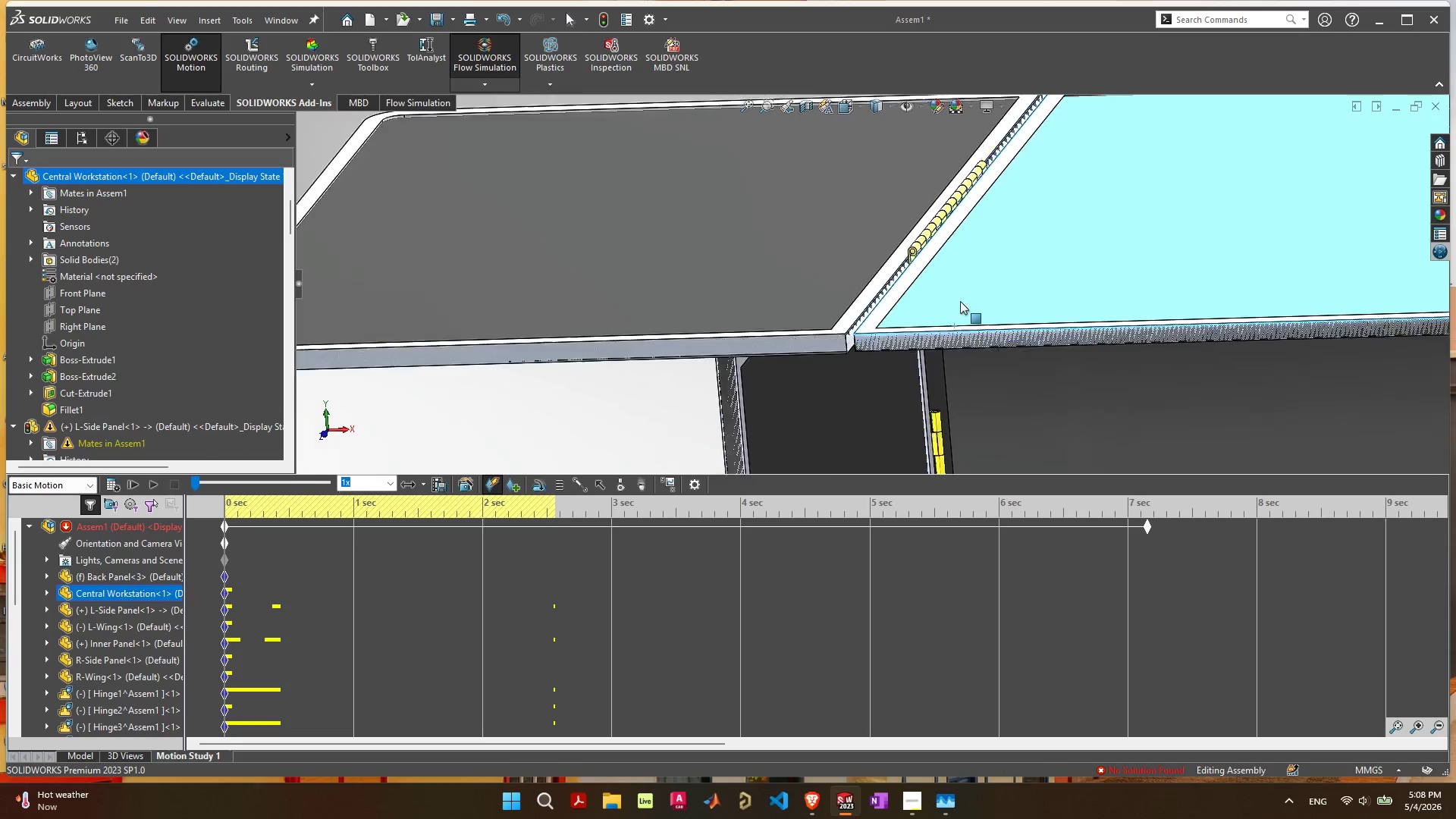 
scroll: coordinate [959, 302], scroll_direction: down, amount: 4.0
 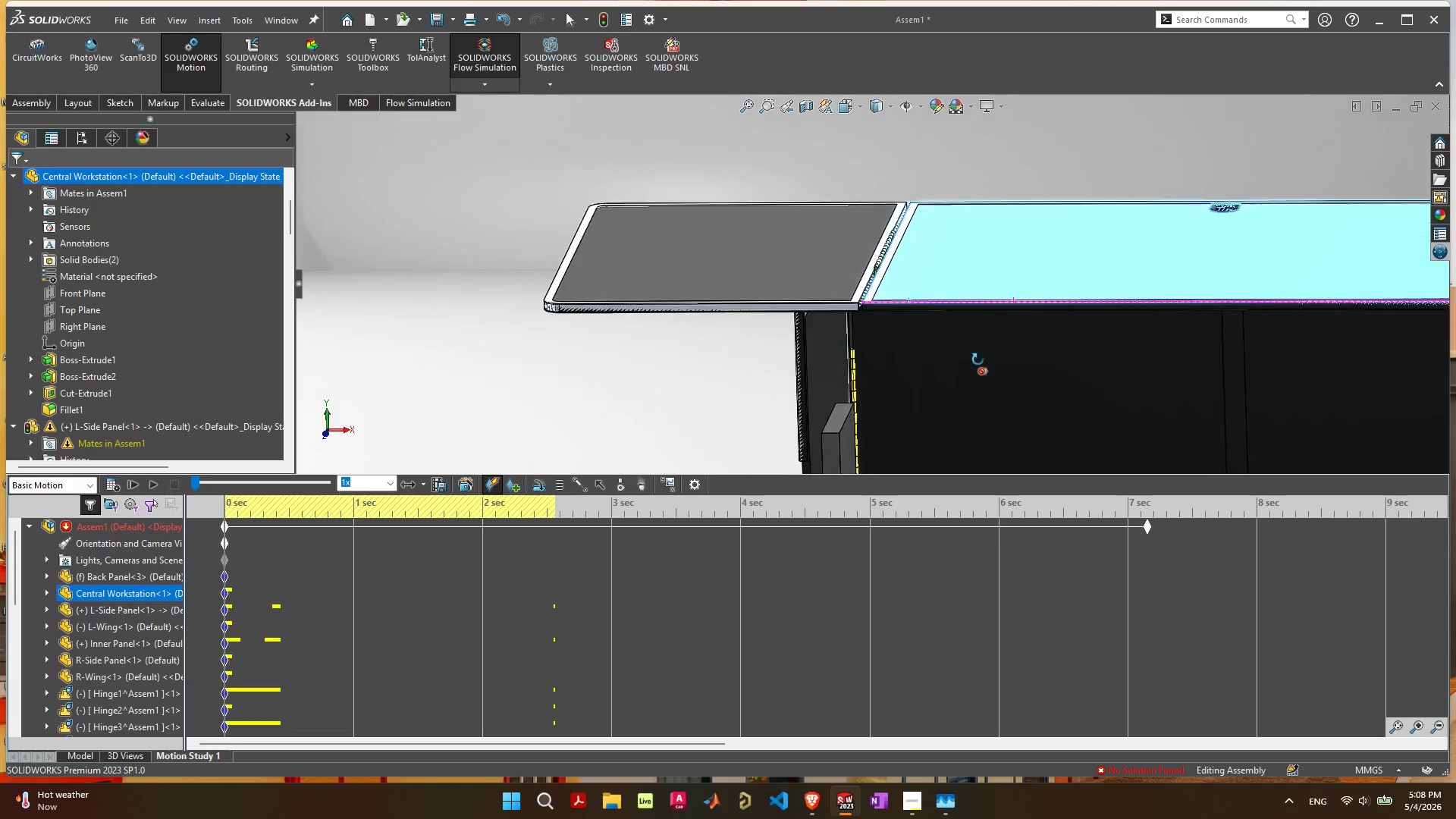 
left_click([1043, 251])
 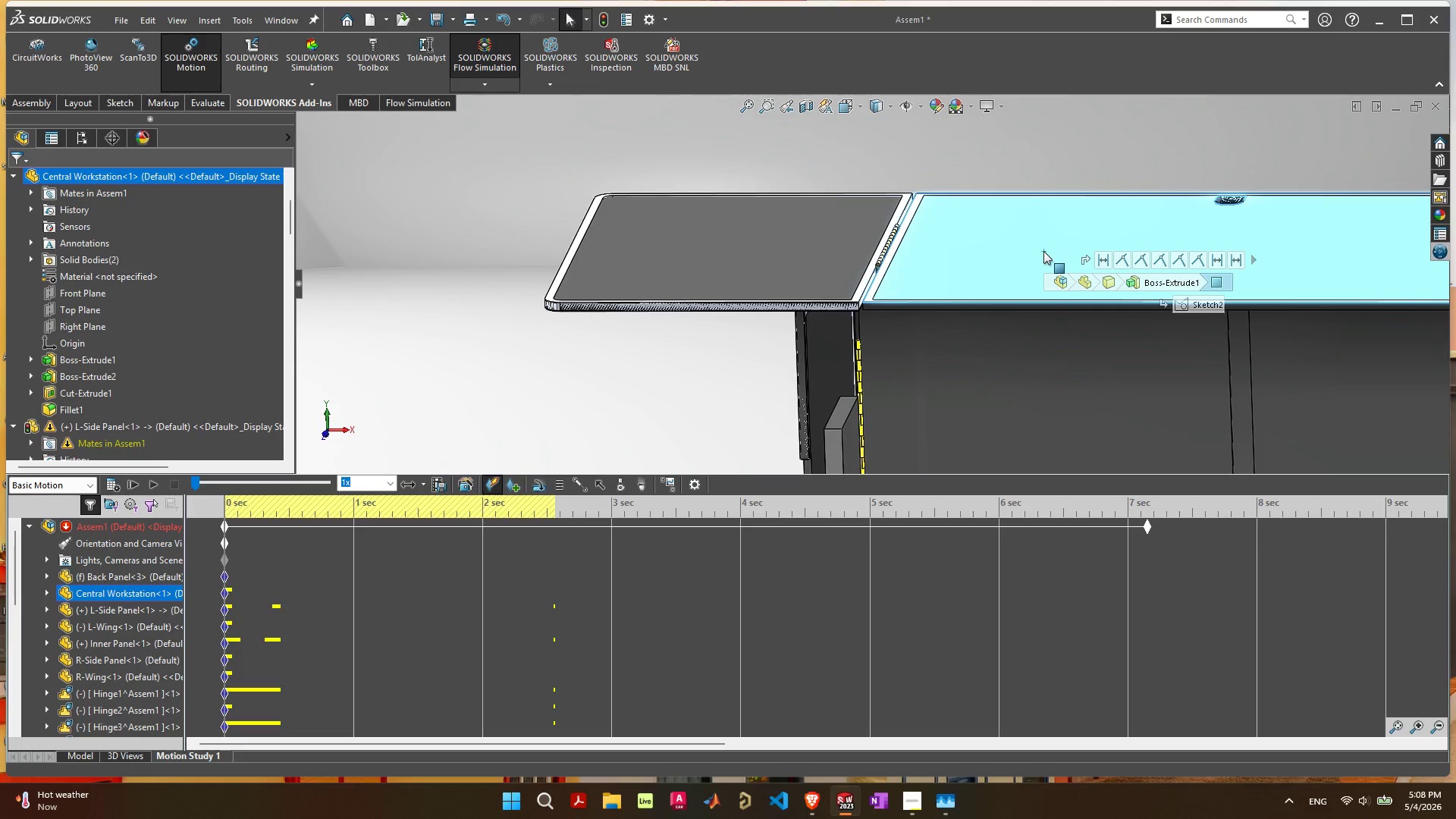 
left_click_drag(start_coordinate=[1043, 251], to_coordinate=[1043, 234])
 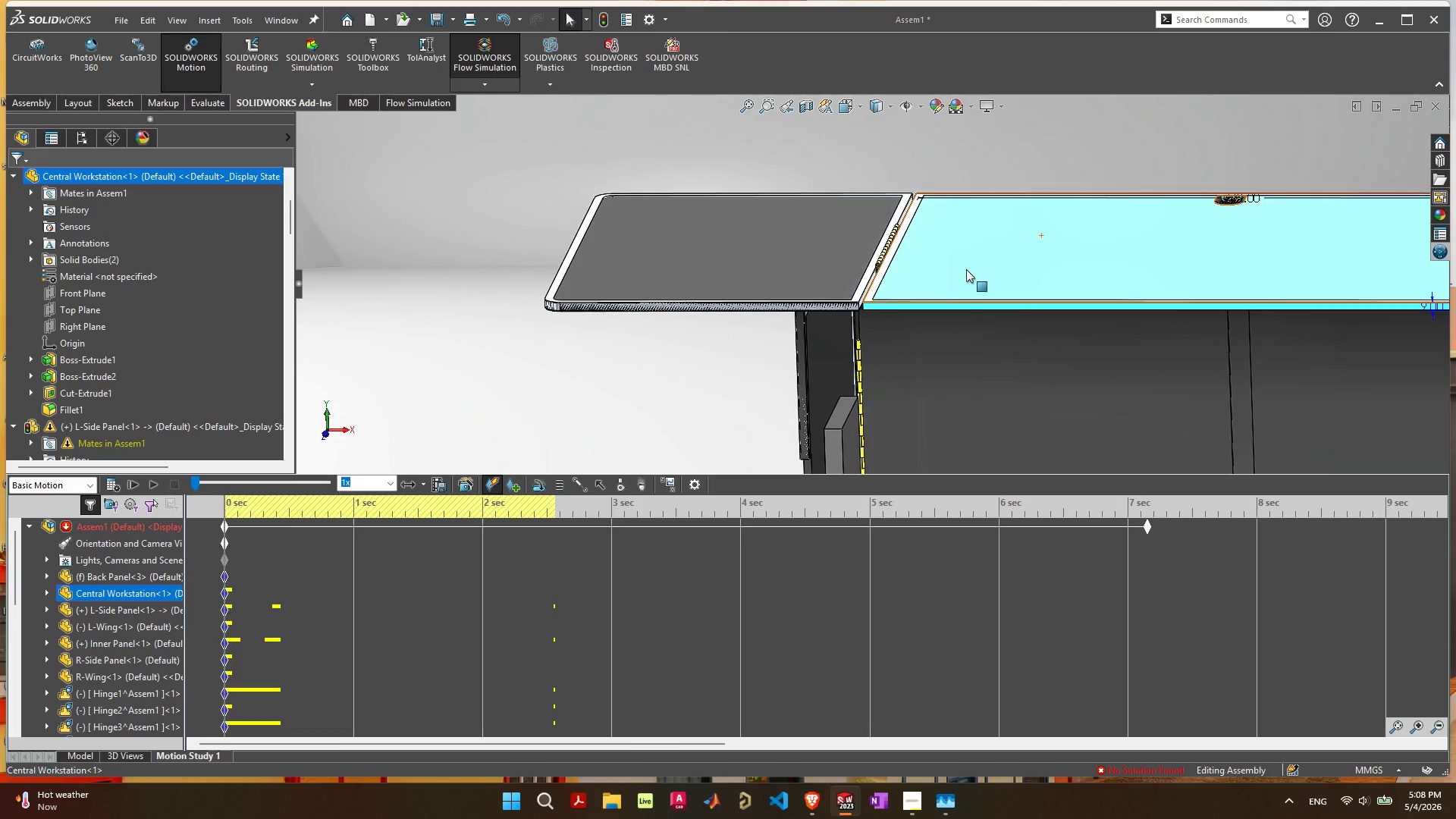 
left_click_drag(start_coordinate=[966, 269], to_coordinate=[982, 420])
 